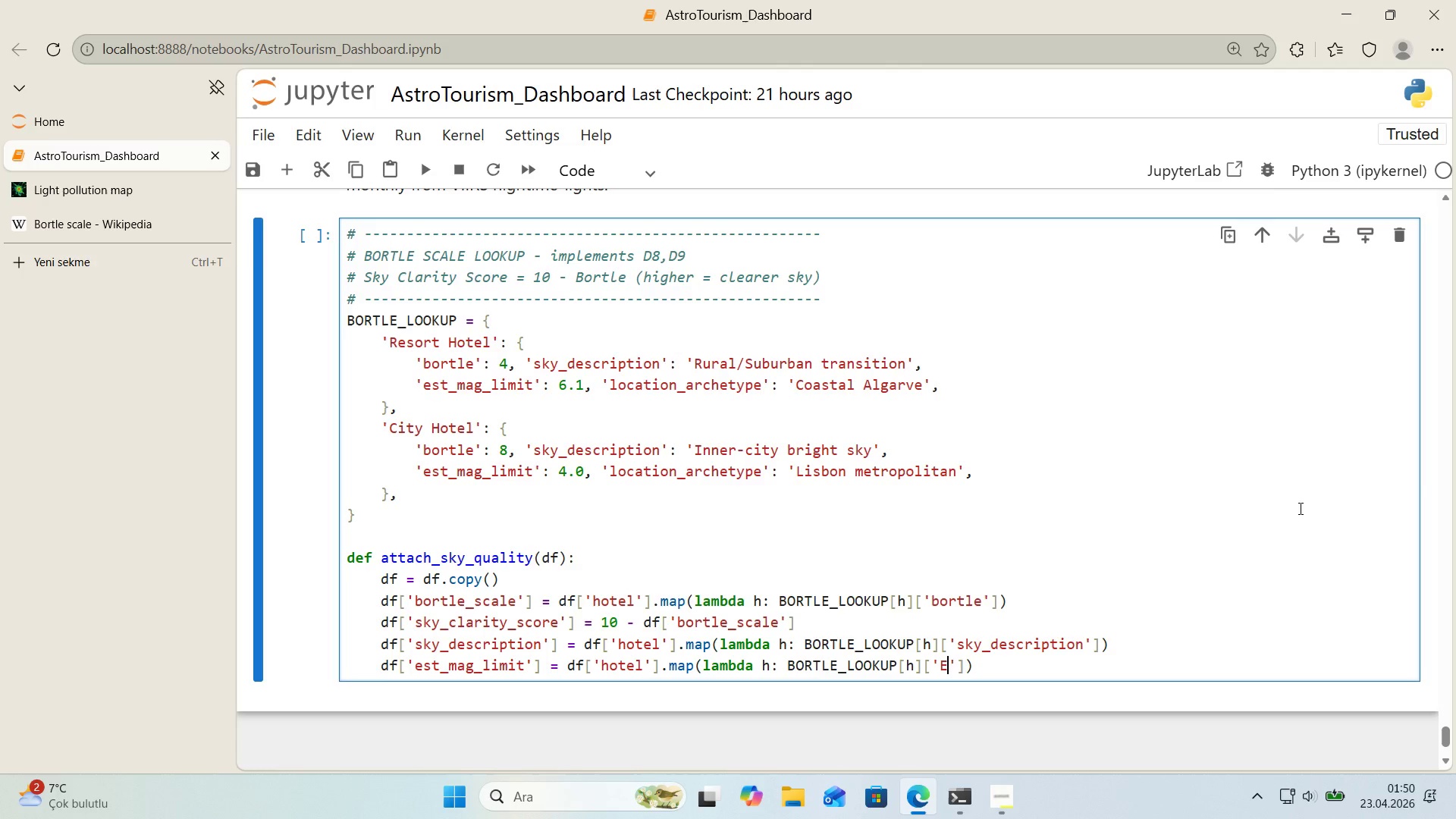 
type(EST)
key(Backspace)
key(Backspace)
type(es)
key(Backspace)
key(Backspace)
key(Backspace)
type(est_mag_l'm't)
 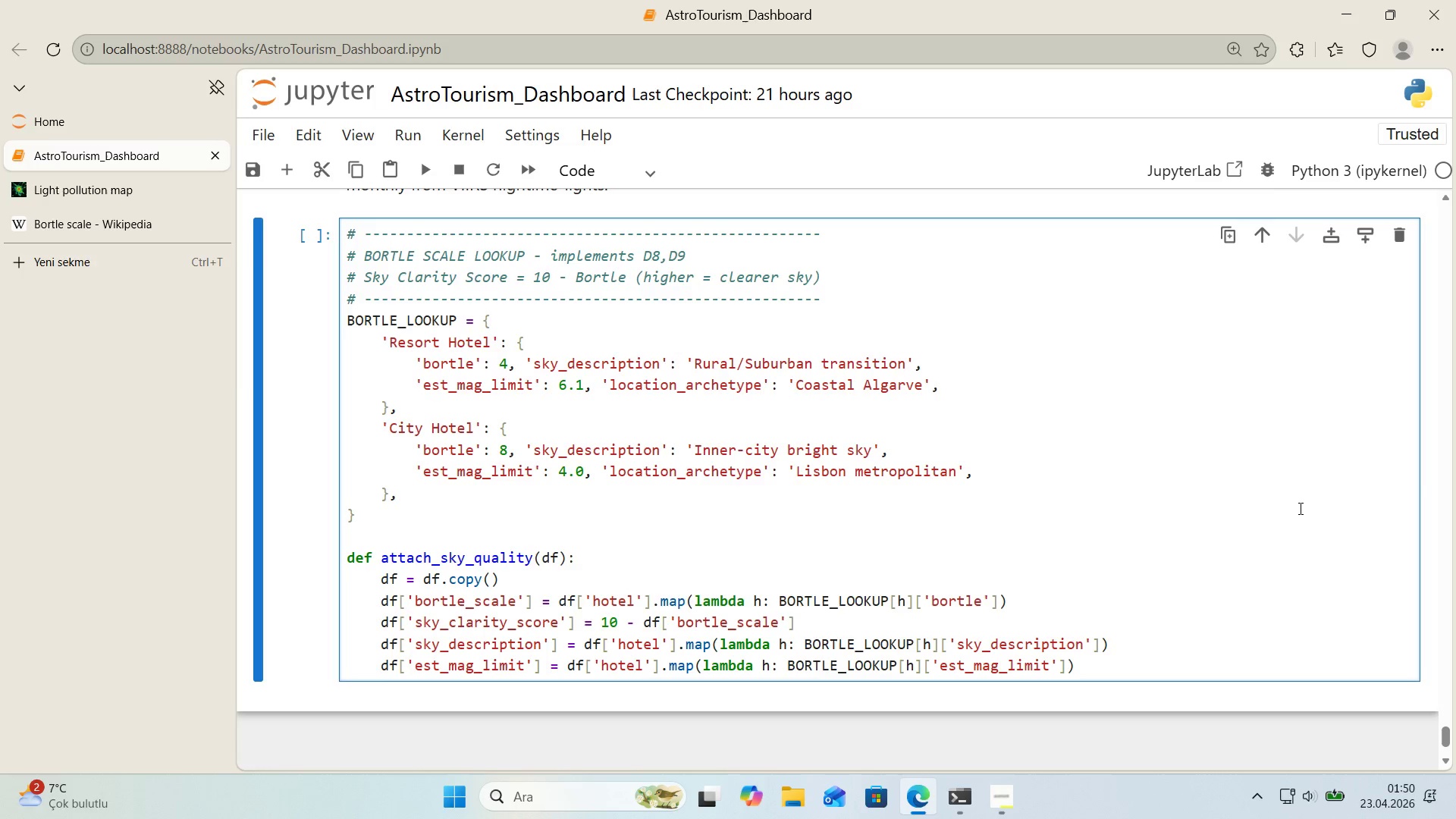 
key(ArrowRight)
 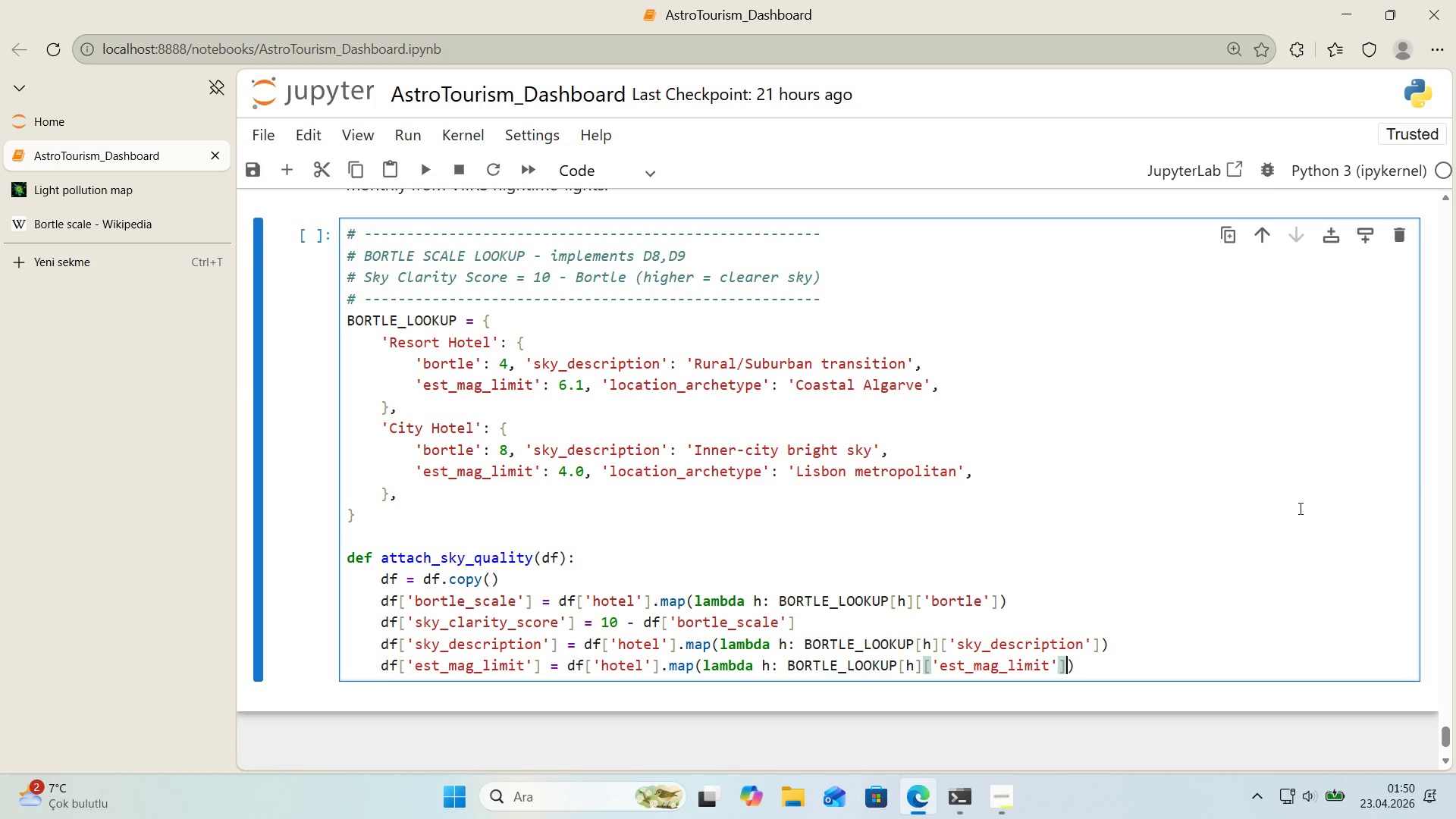 
key(ArrowRight)
 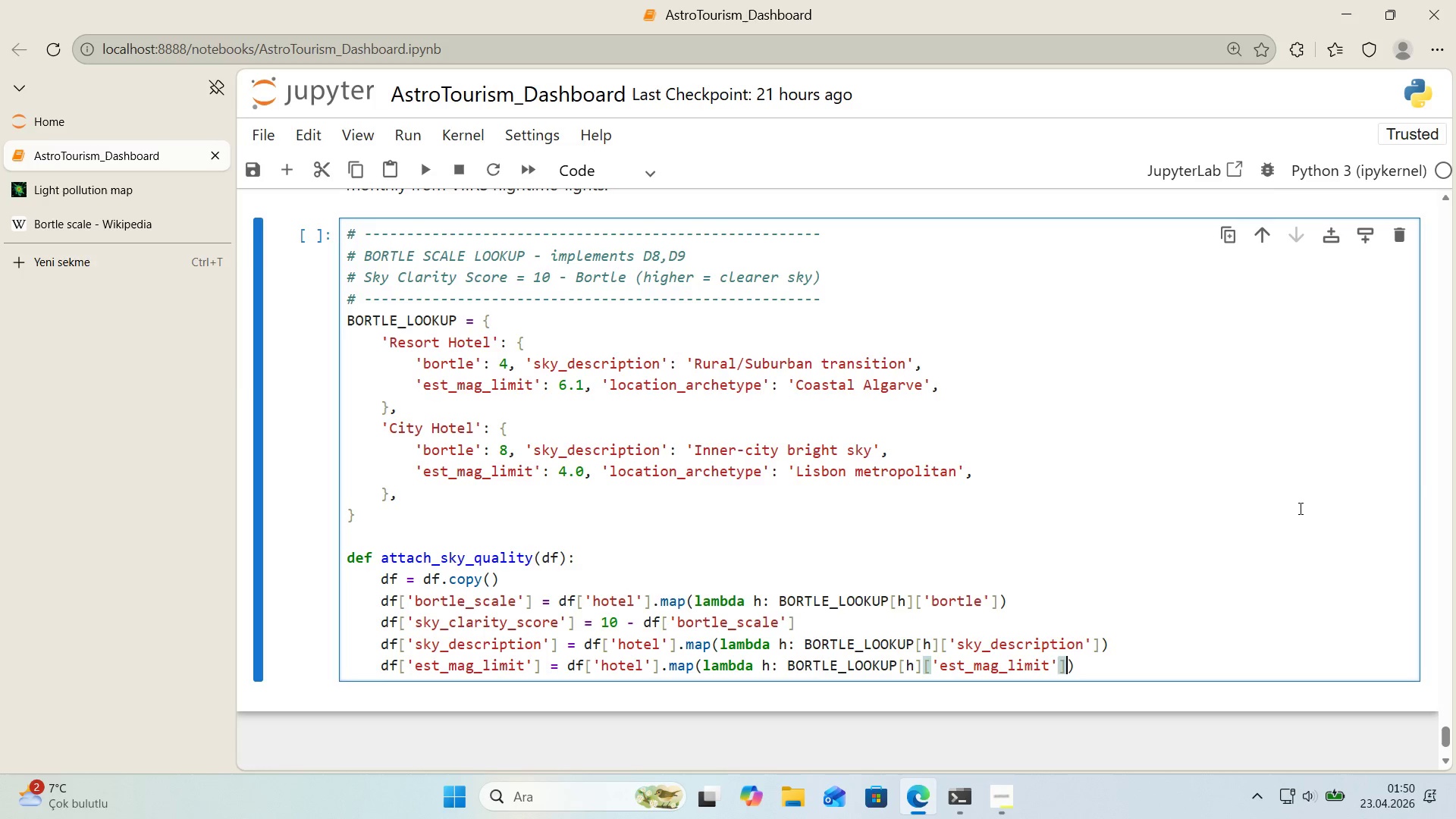 
key(ArrowRight)
 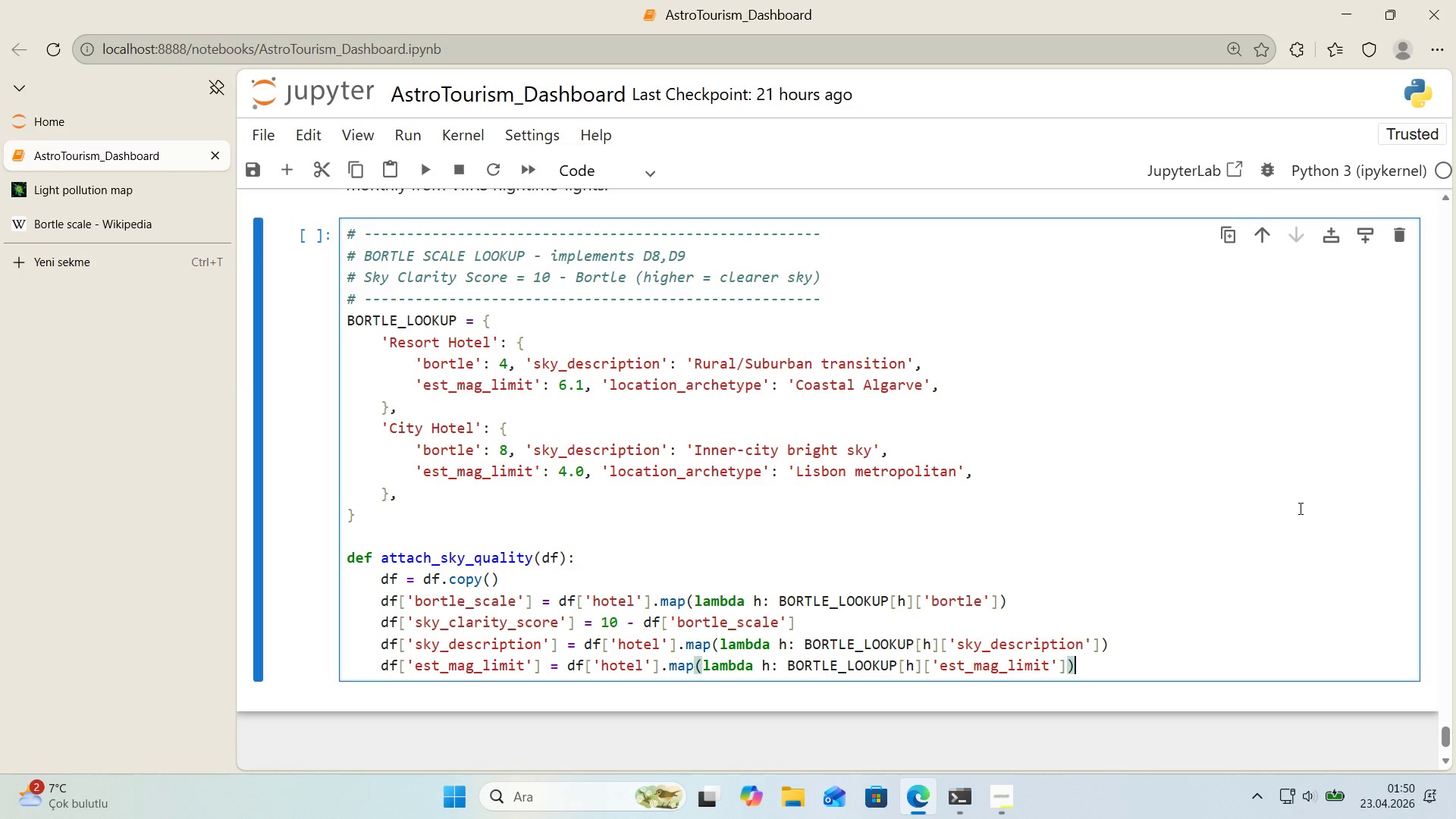 
key(Enter)
 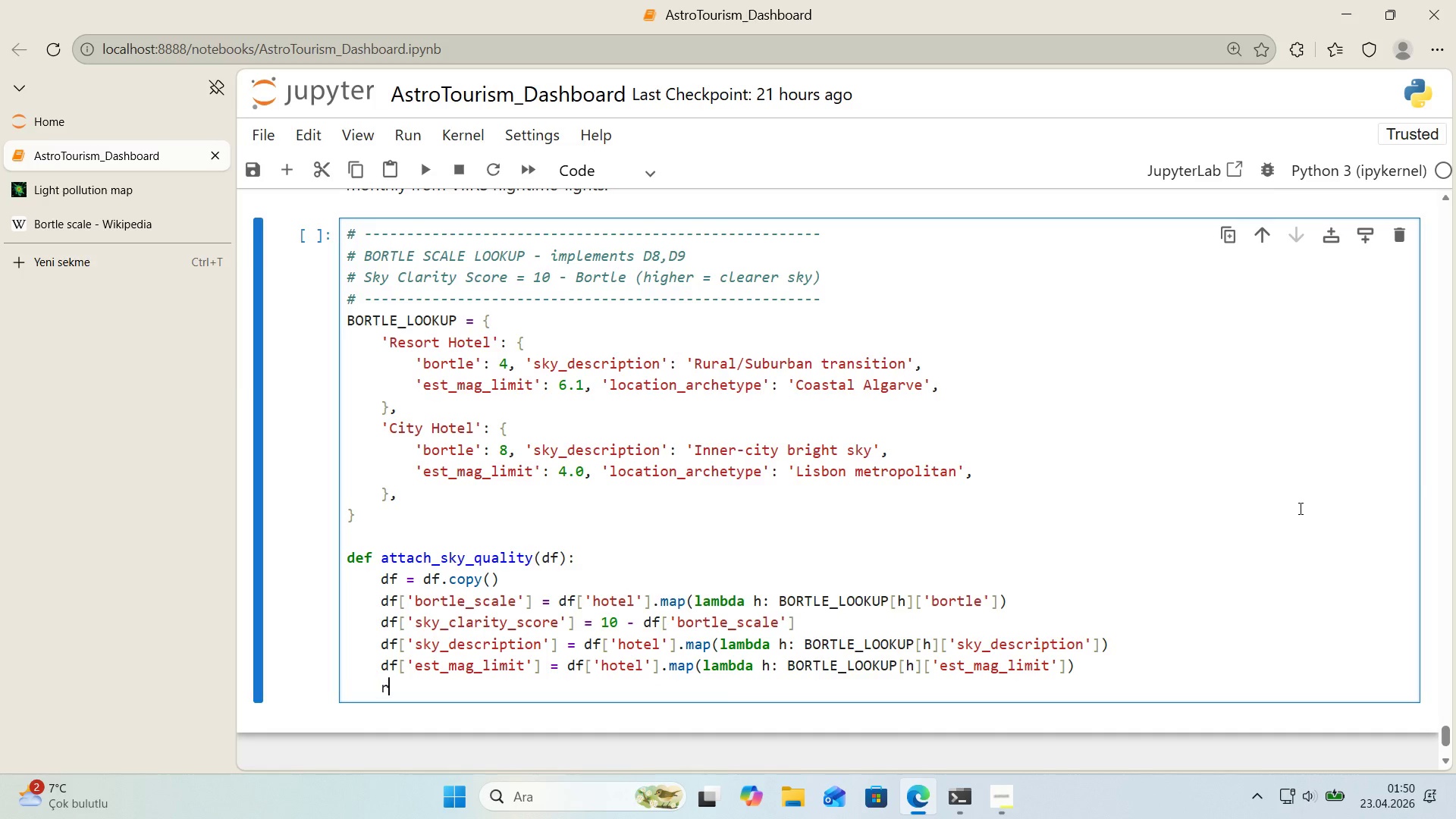 
type(rt)
key(Backspace)
type(eturn df)
 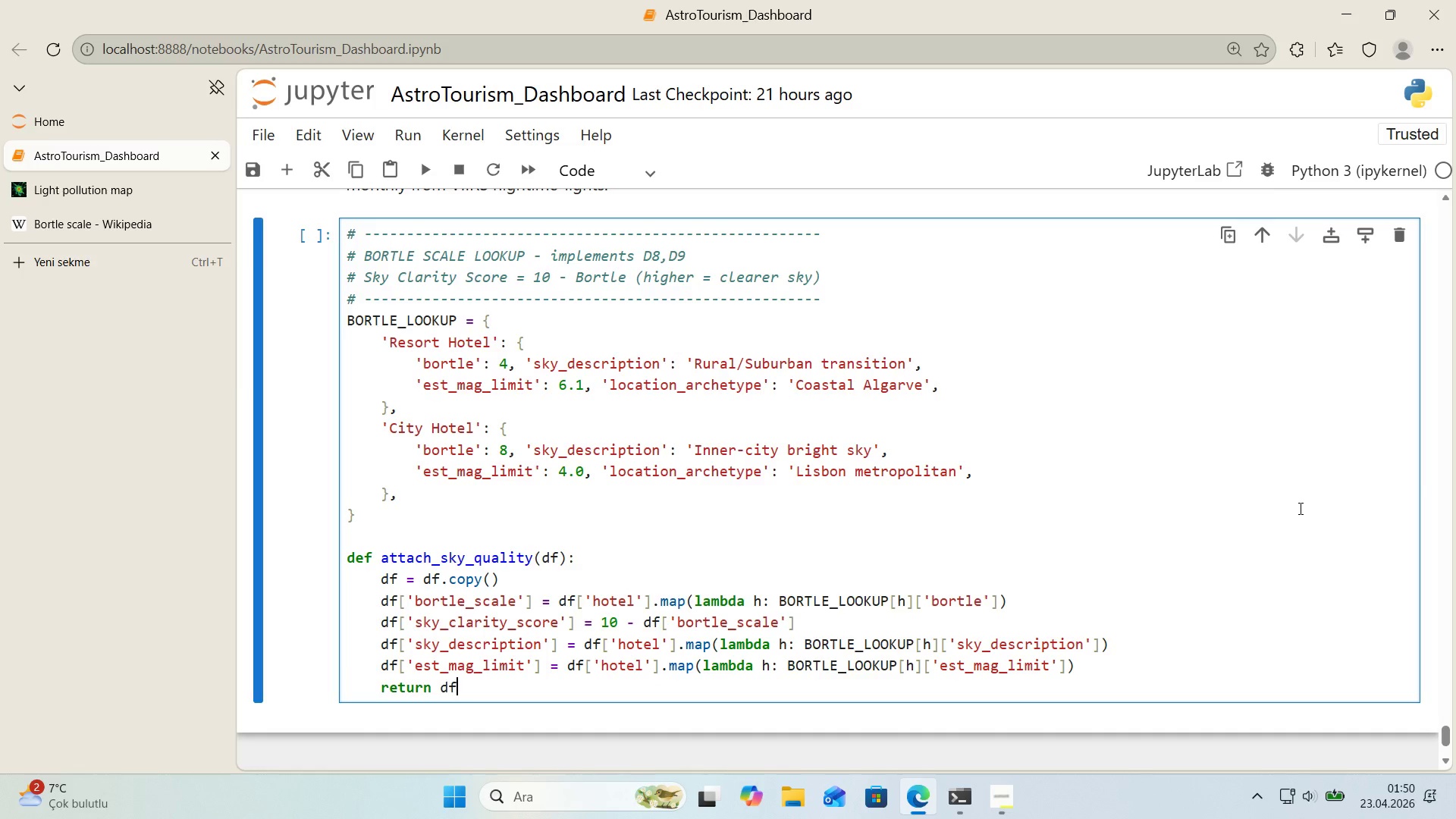 
key(Enter)
 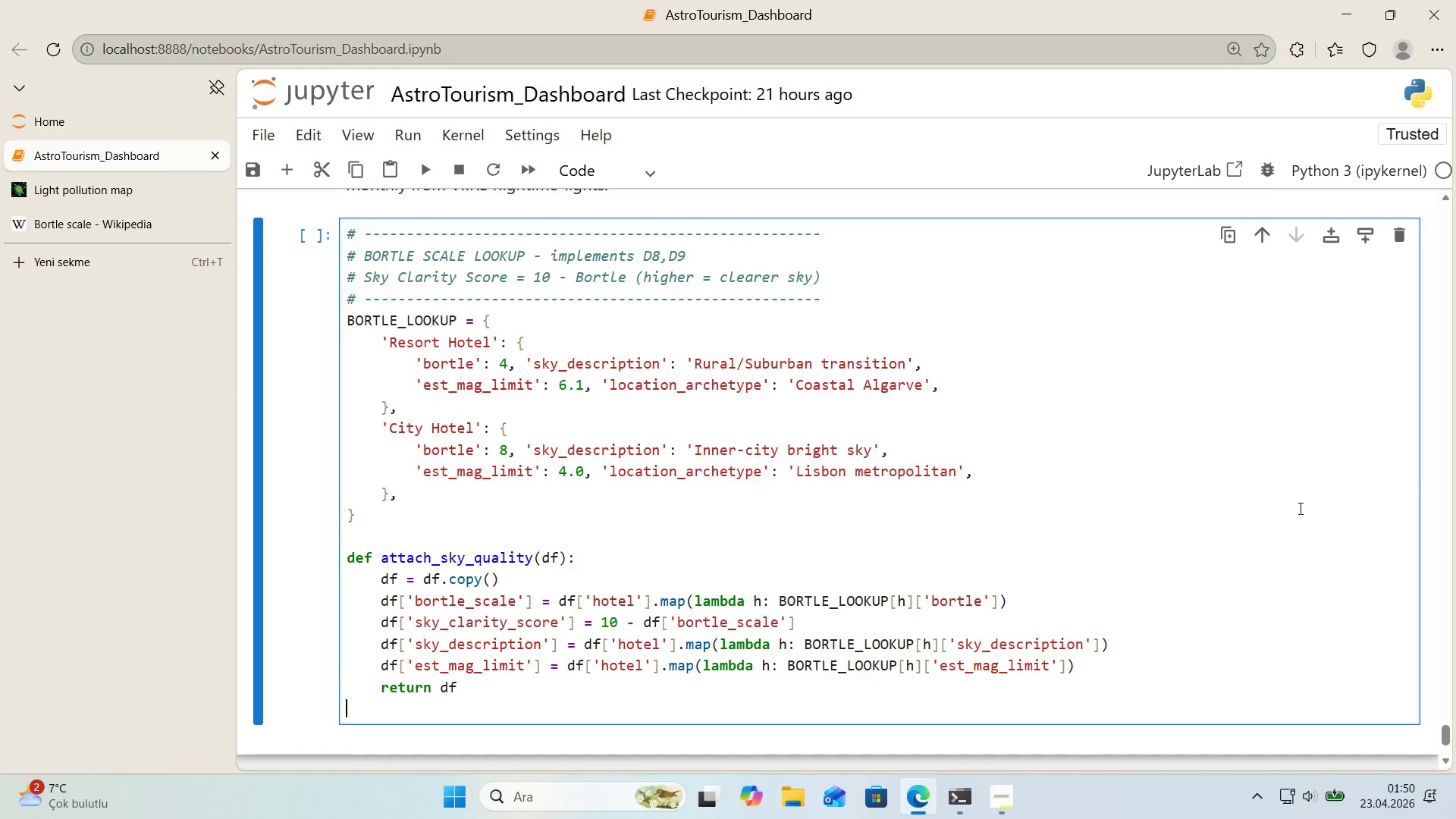 
key(Backspace)
 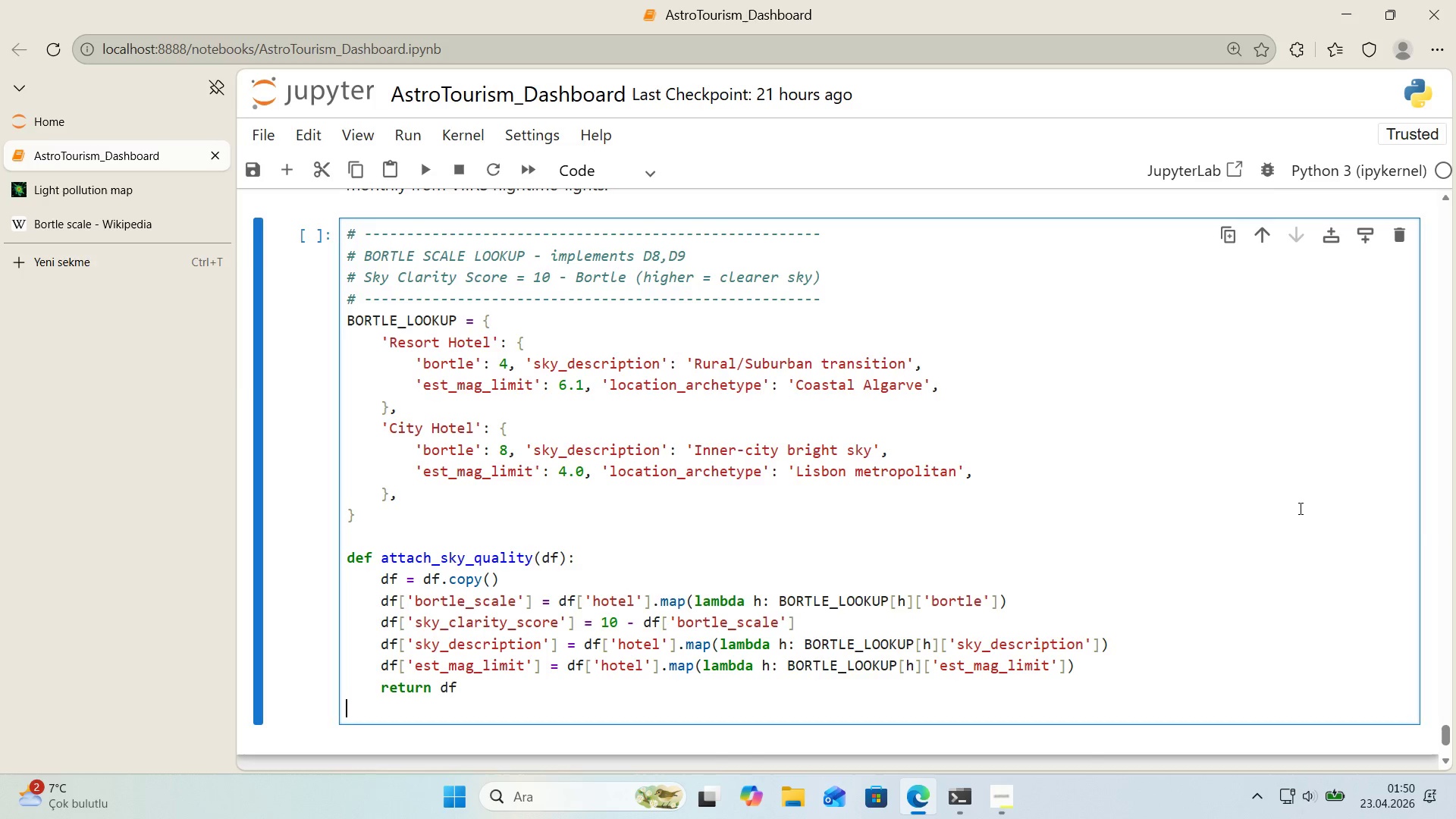 
key(Enter)
 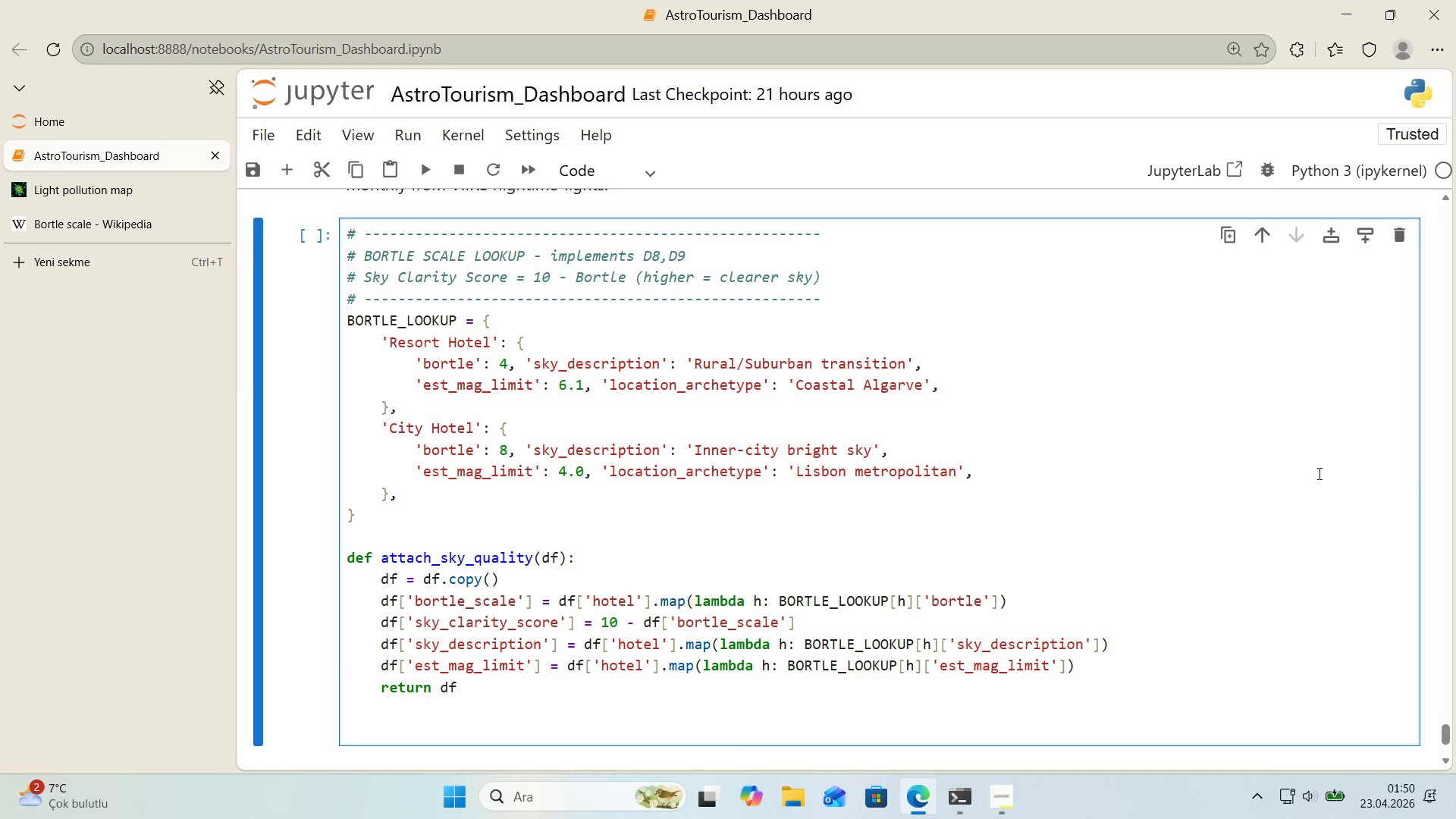 
type(df)
 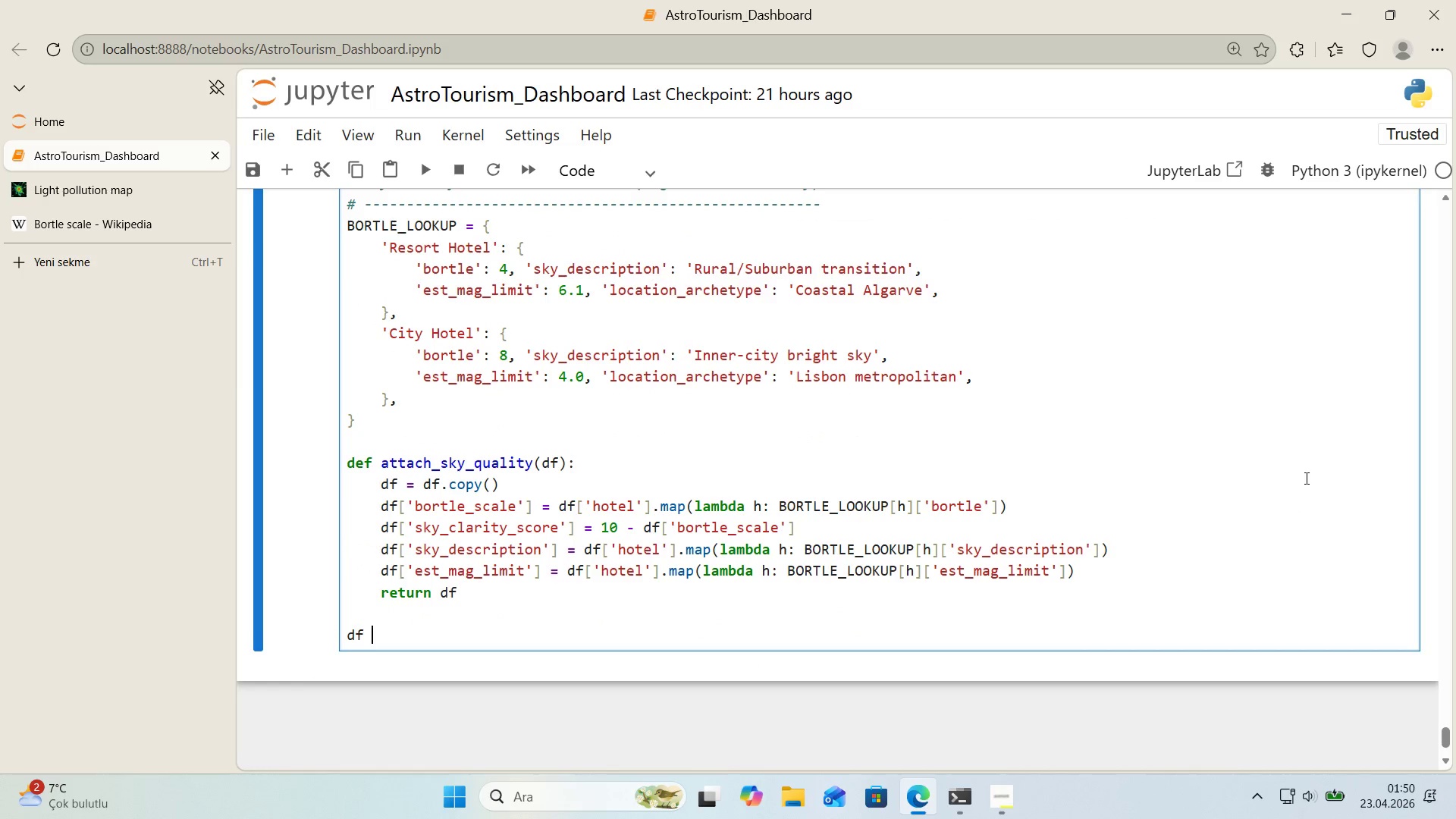 
scroll: coordinate [1308, 476], scroll_direction: down, amount: 1.0
 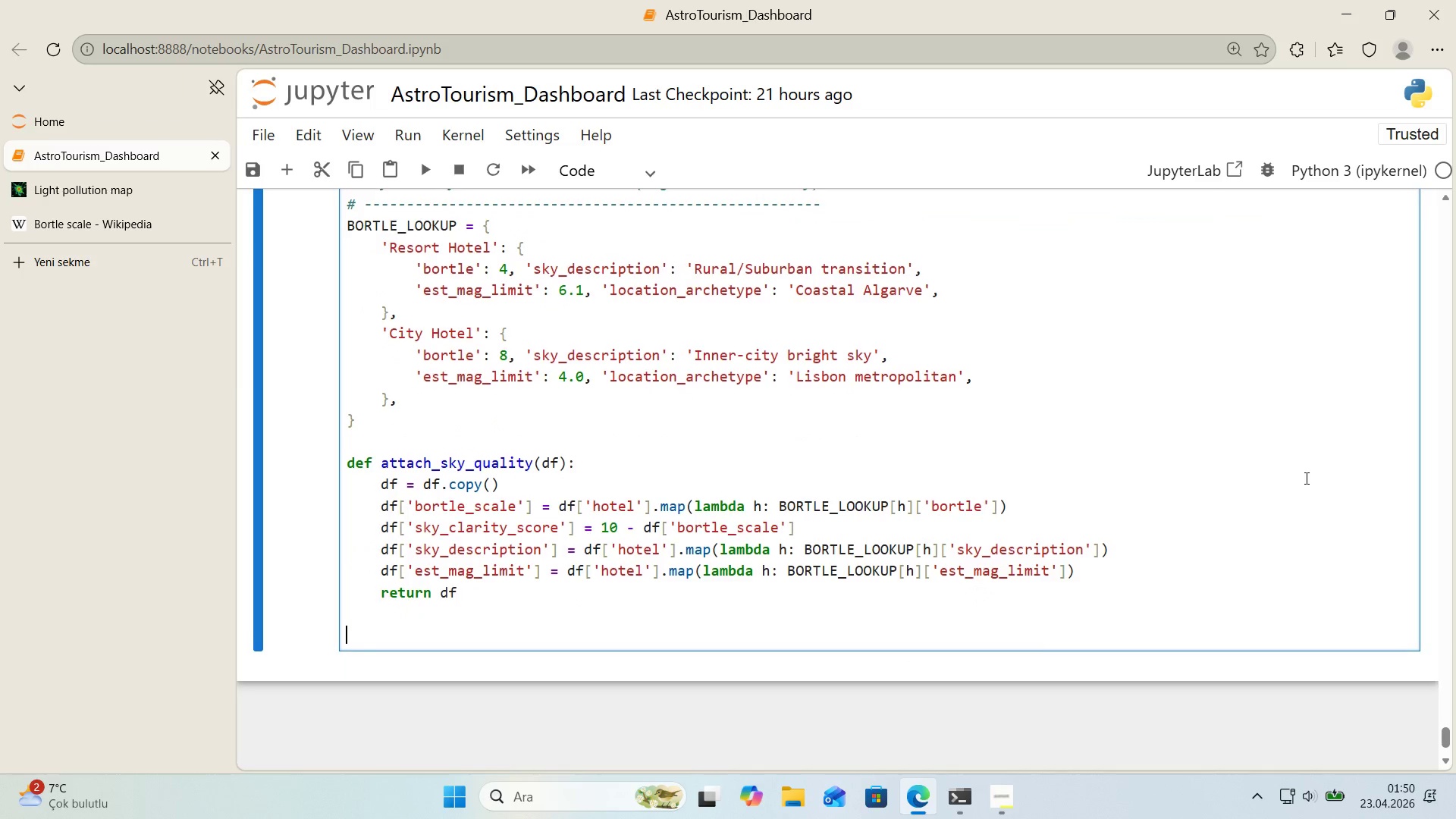 
type( ) attach_sky_qual'ft)
key(Backspace)
key(Backspace)
type(ty*()
 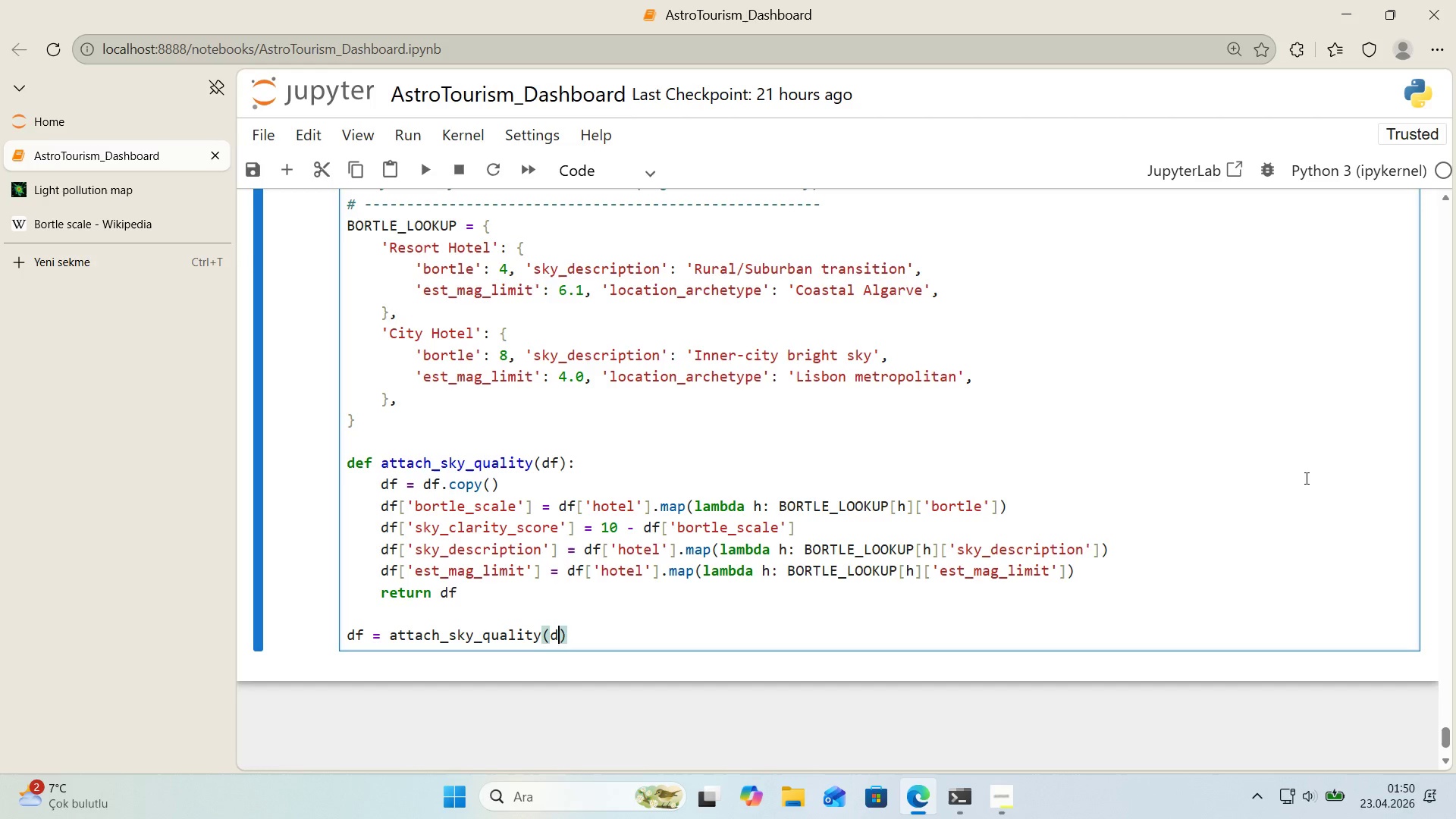 
 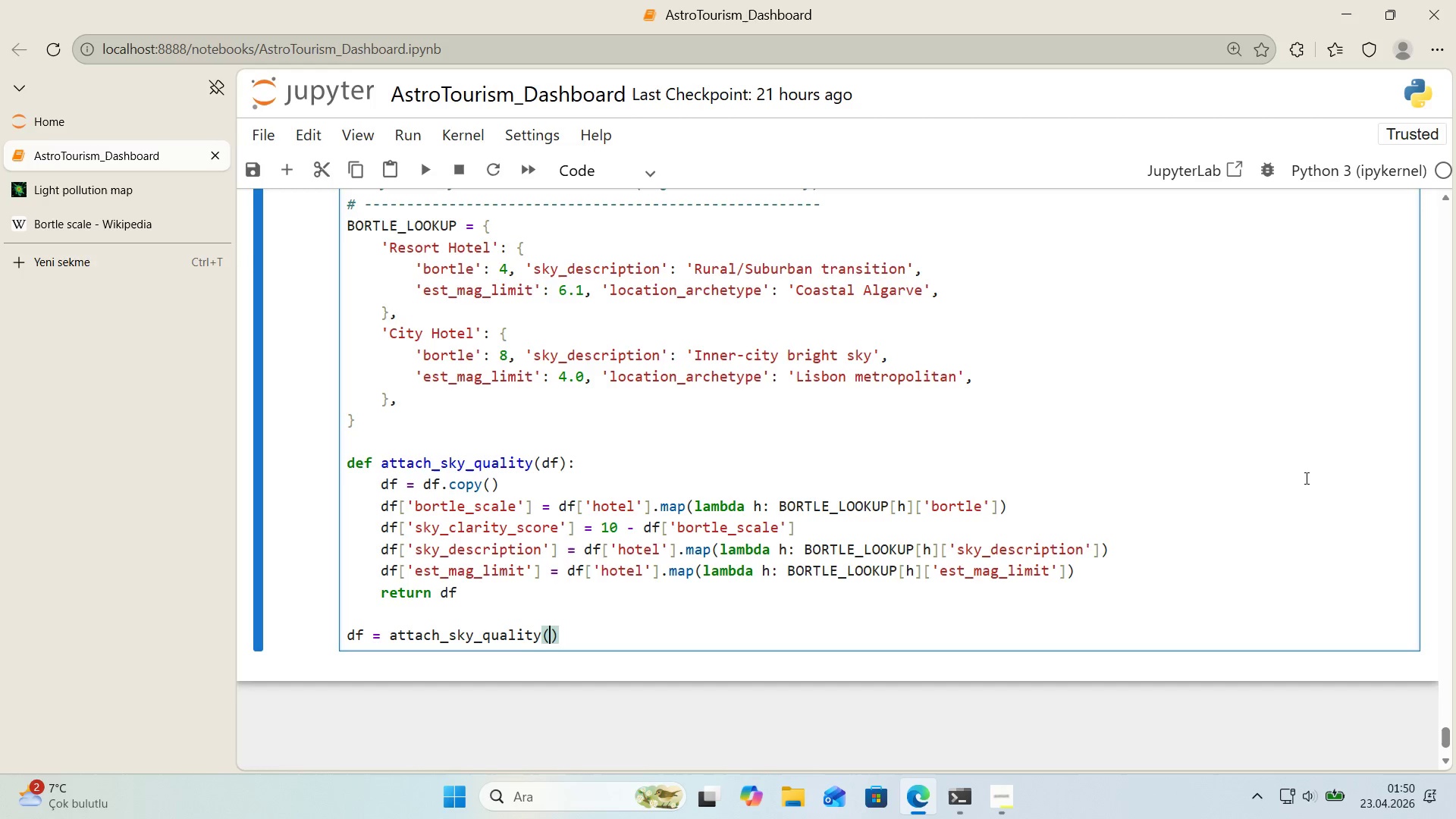 
key(ArrowLeft)
 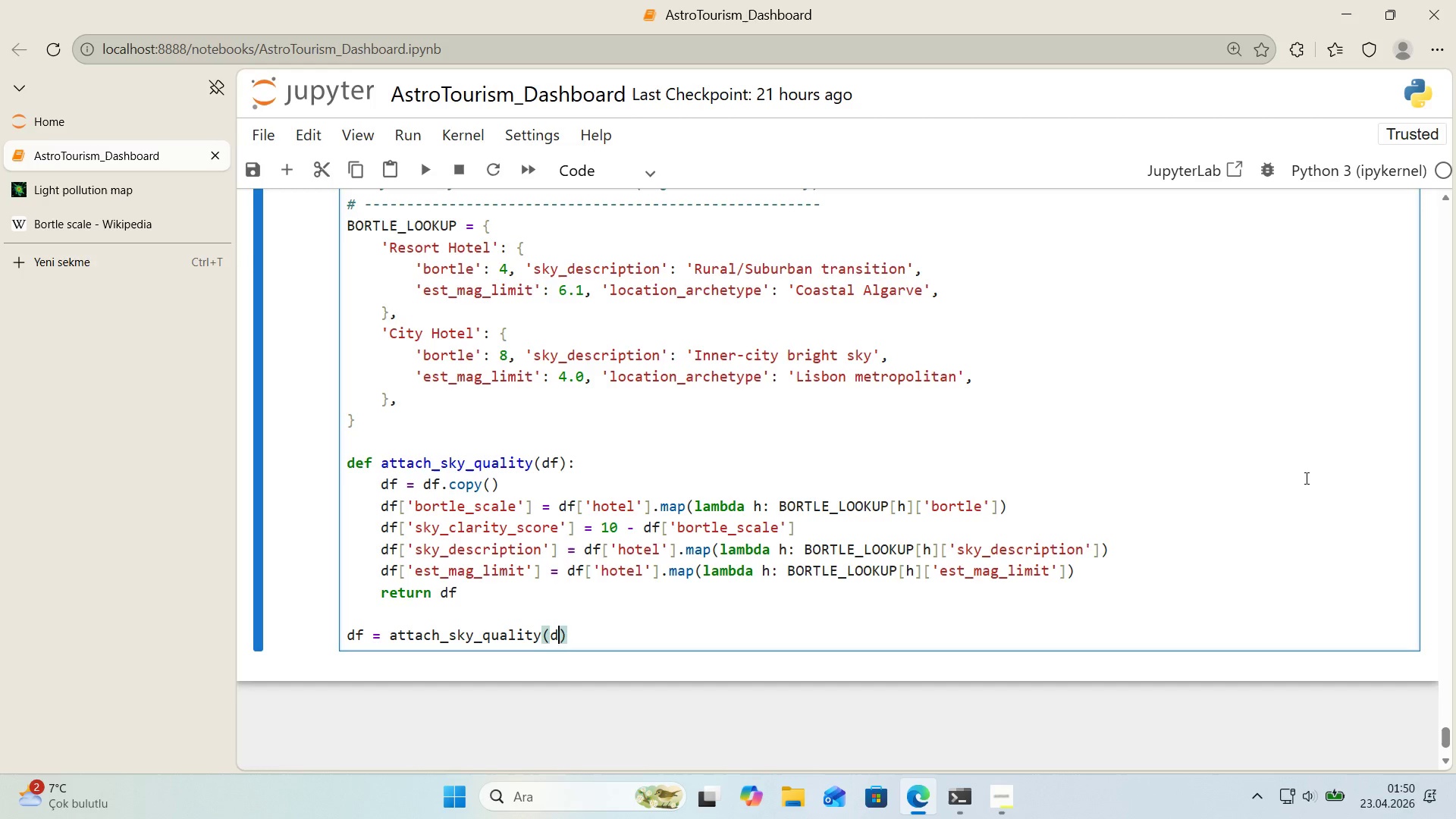 
type(df)
 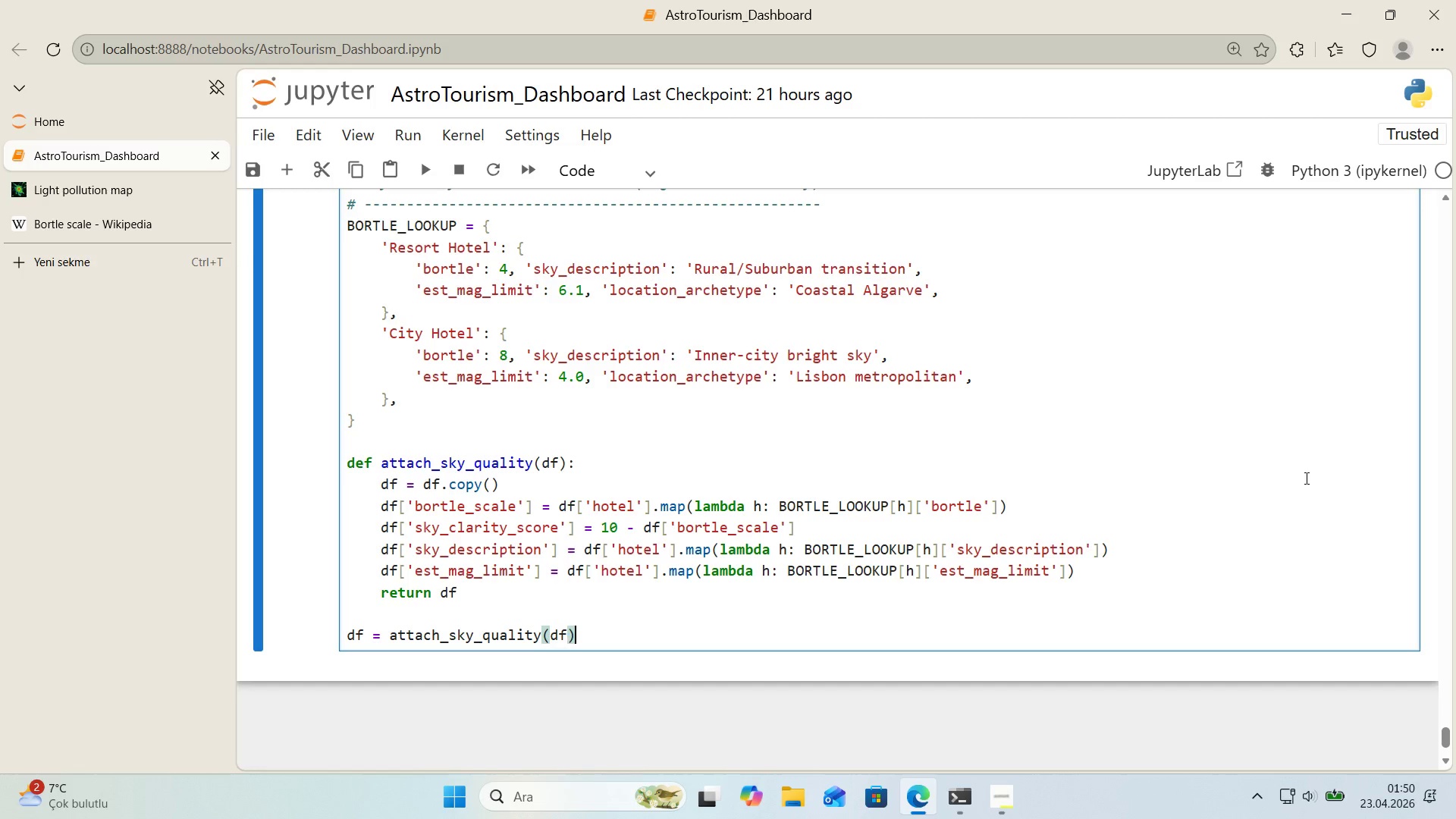 
key(ArrowRight)
 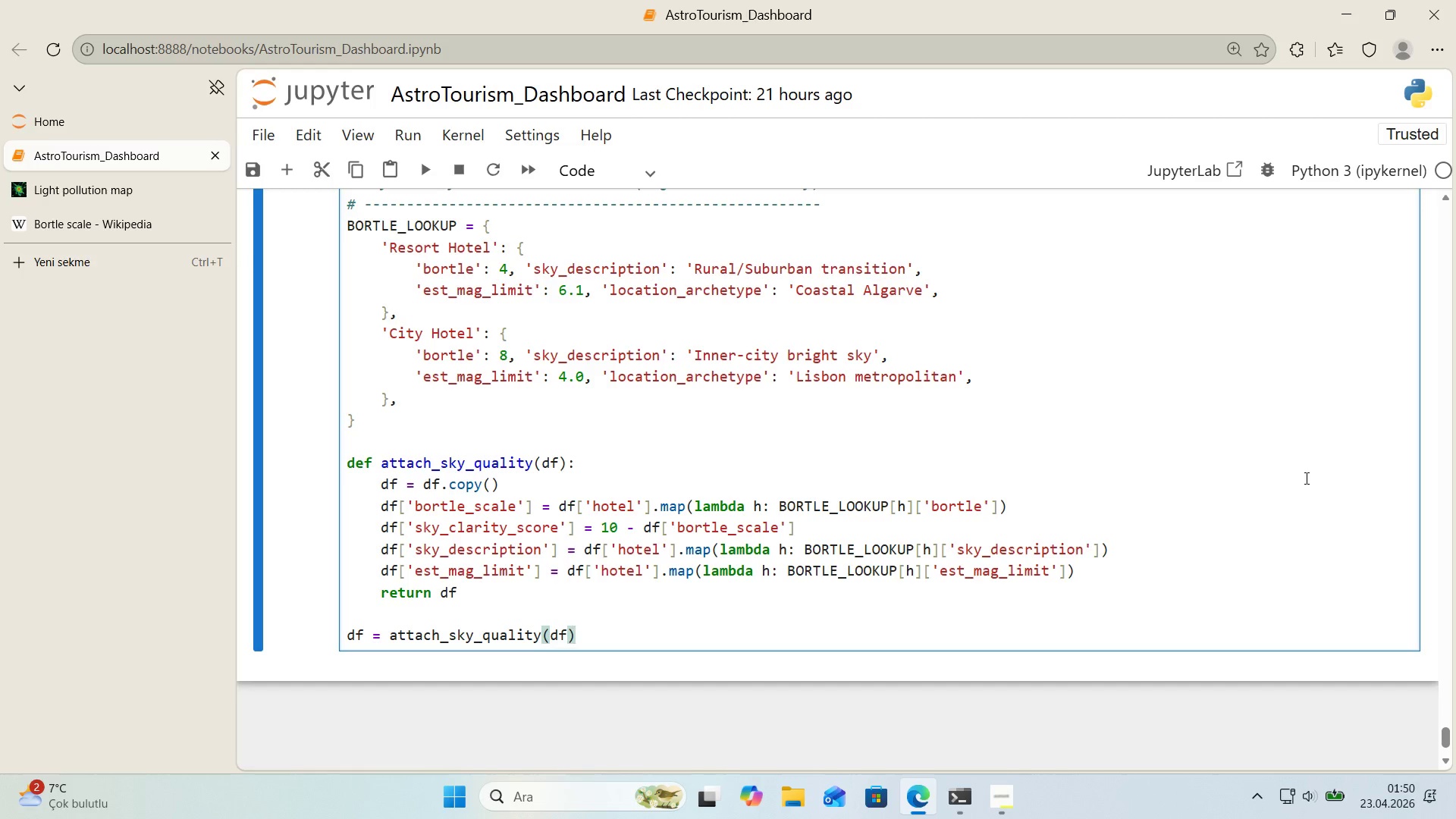 
key(Enter)
 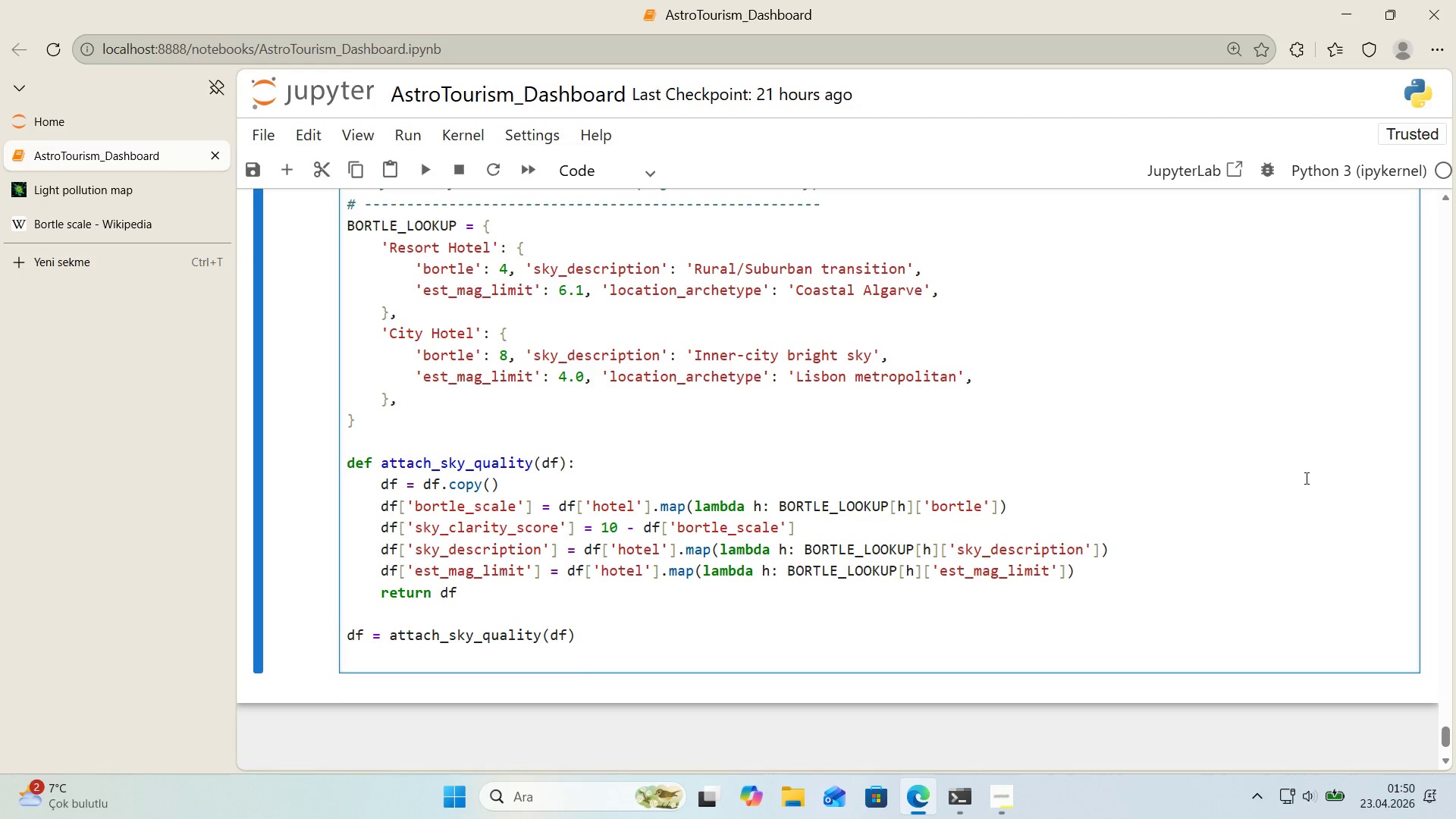 
type(log_dec's'on*()
 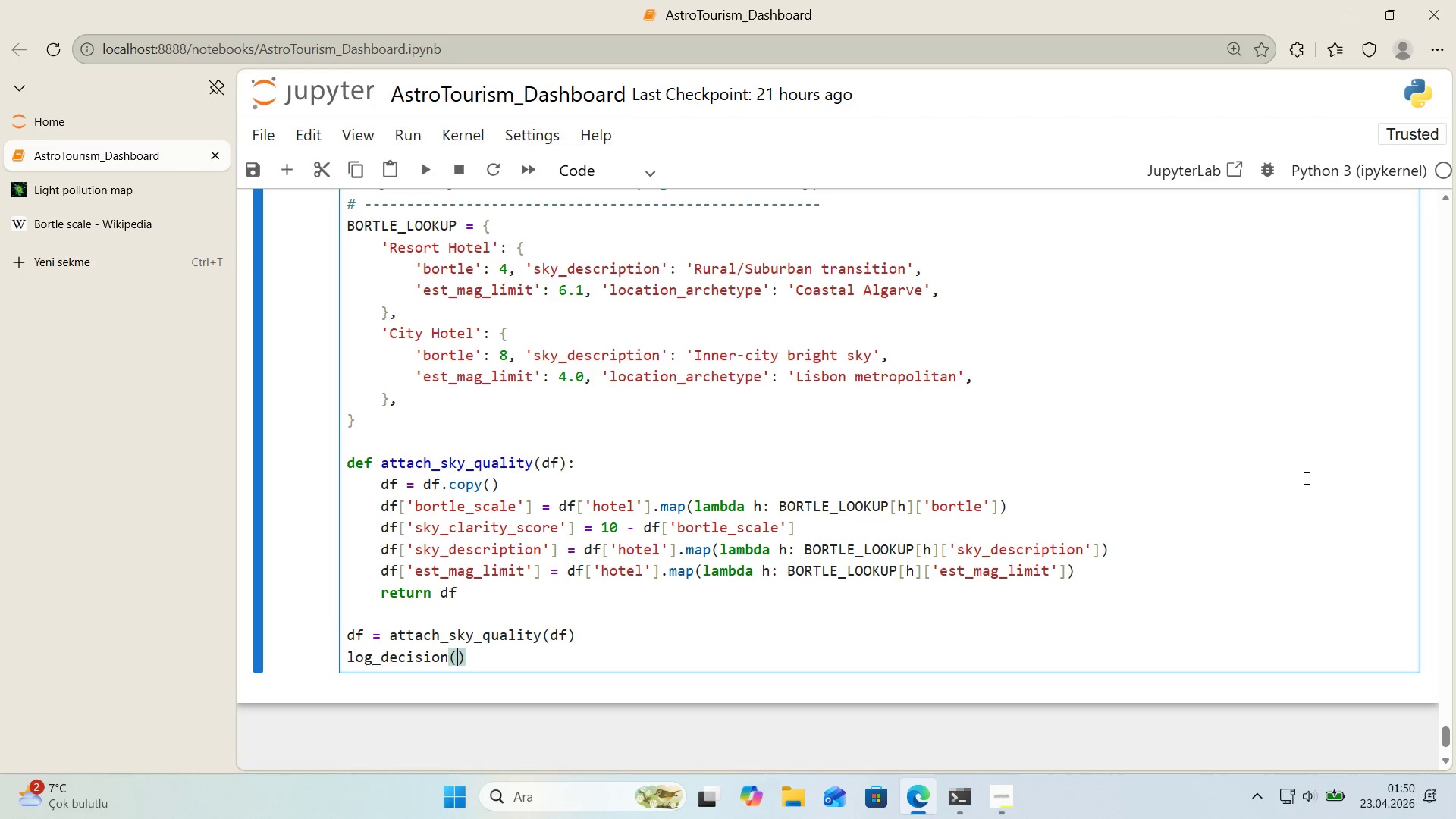 
 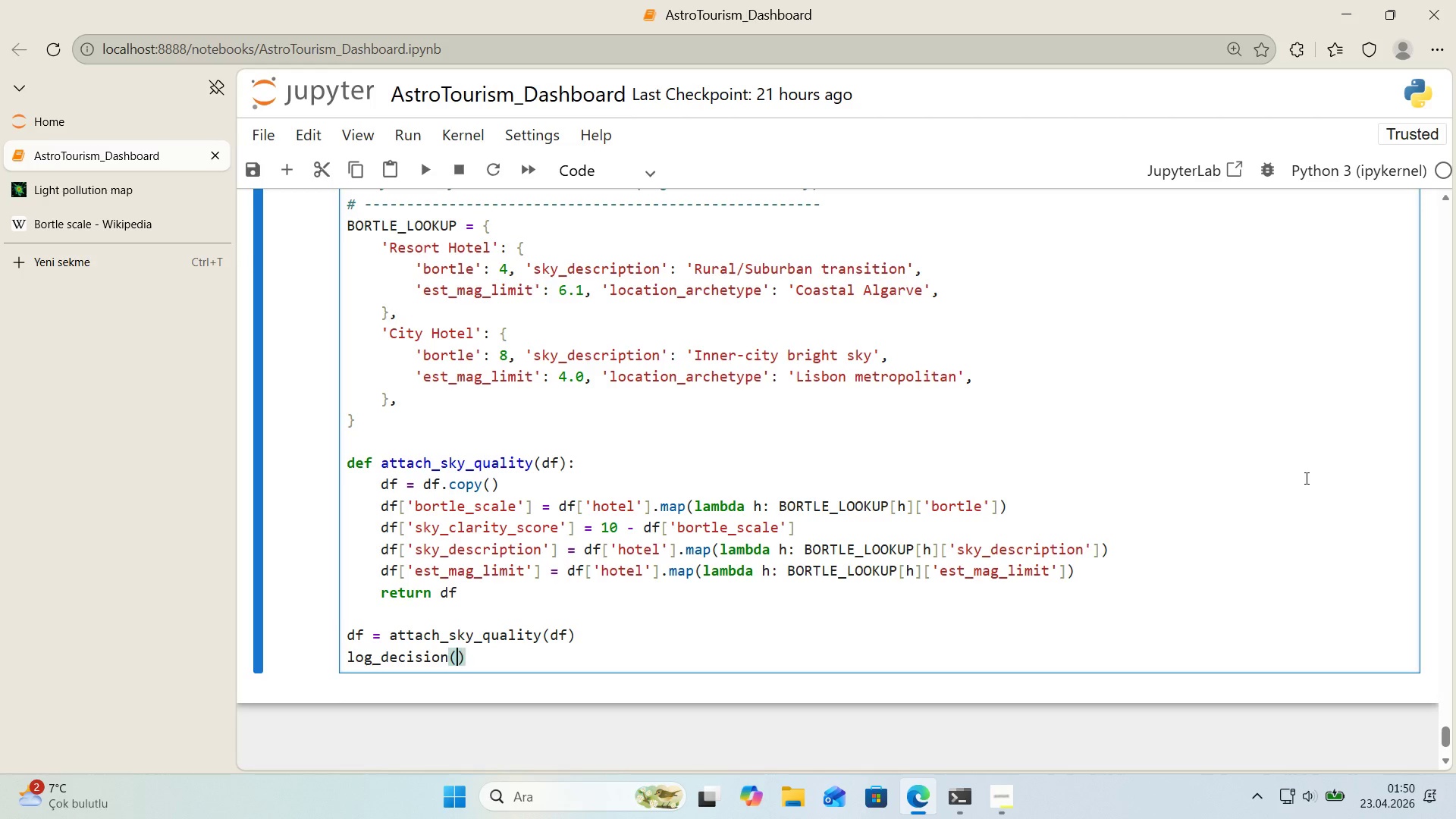 
key(ArrowLeft)
 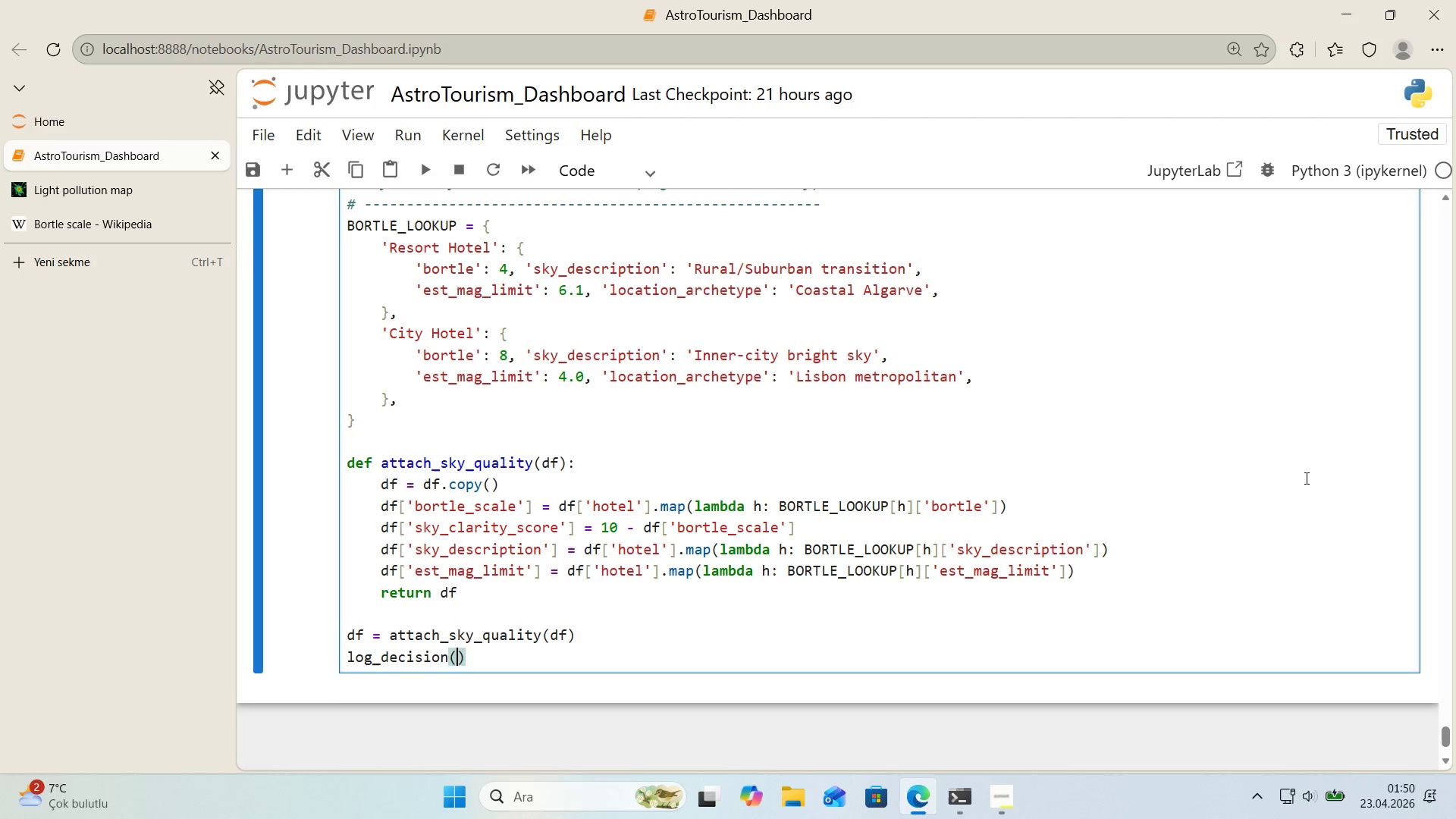 
type(@@)
 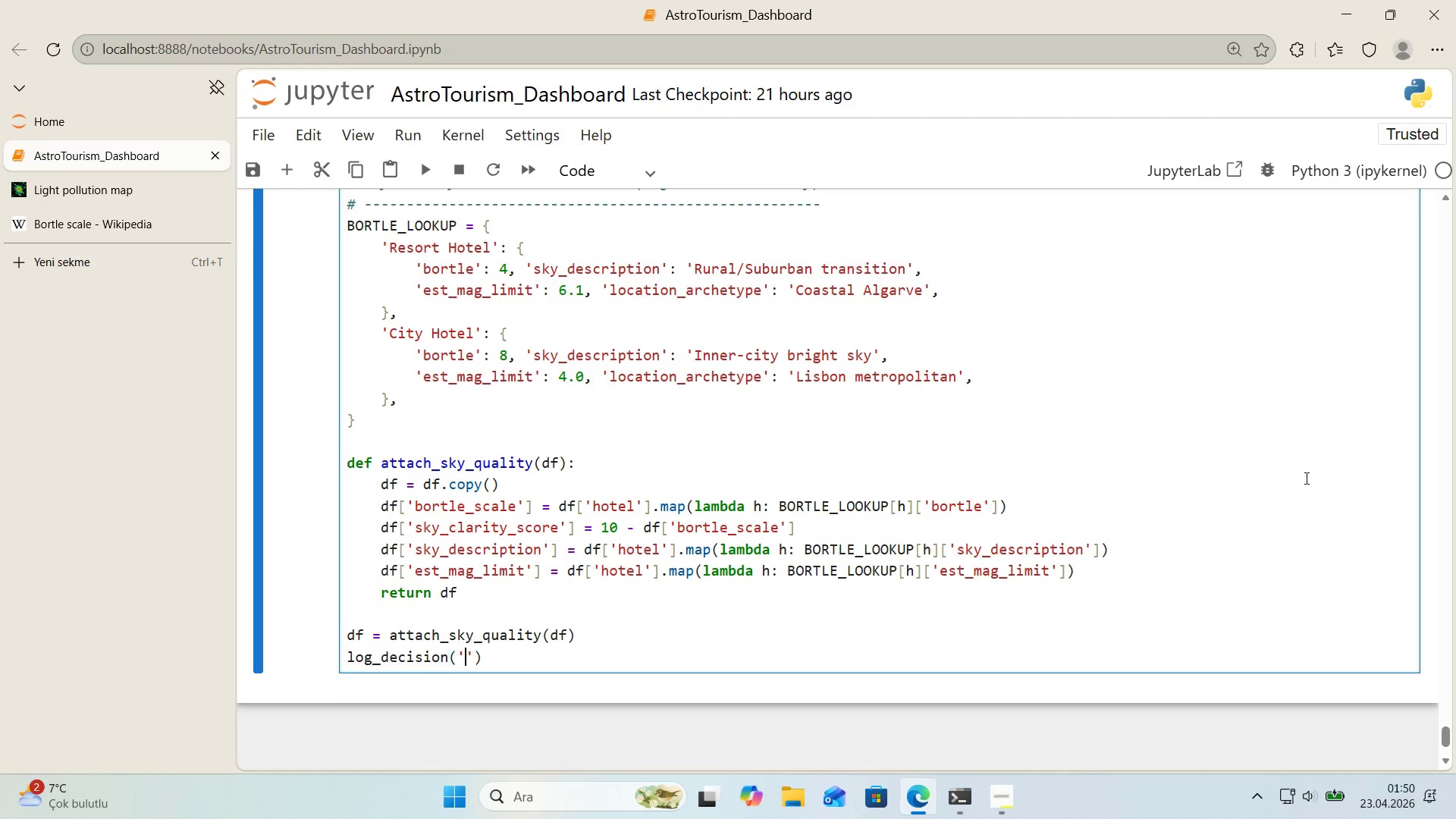 
key(ArrowLeft)
 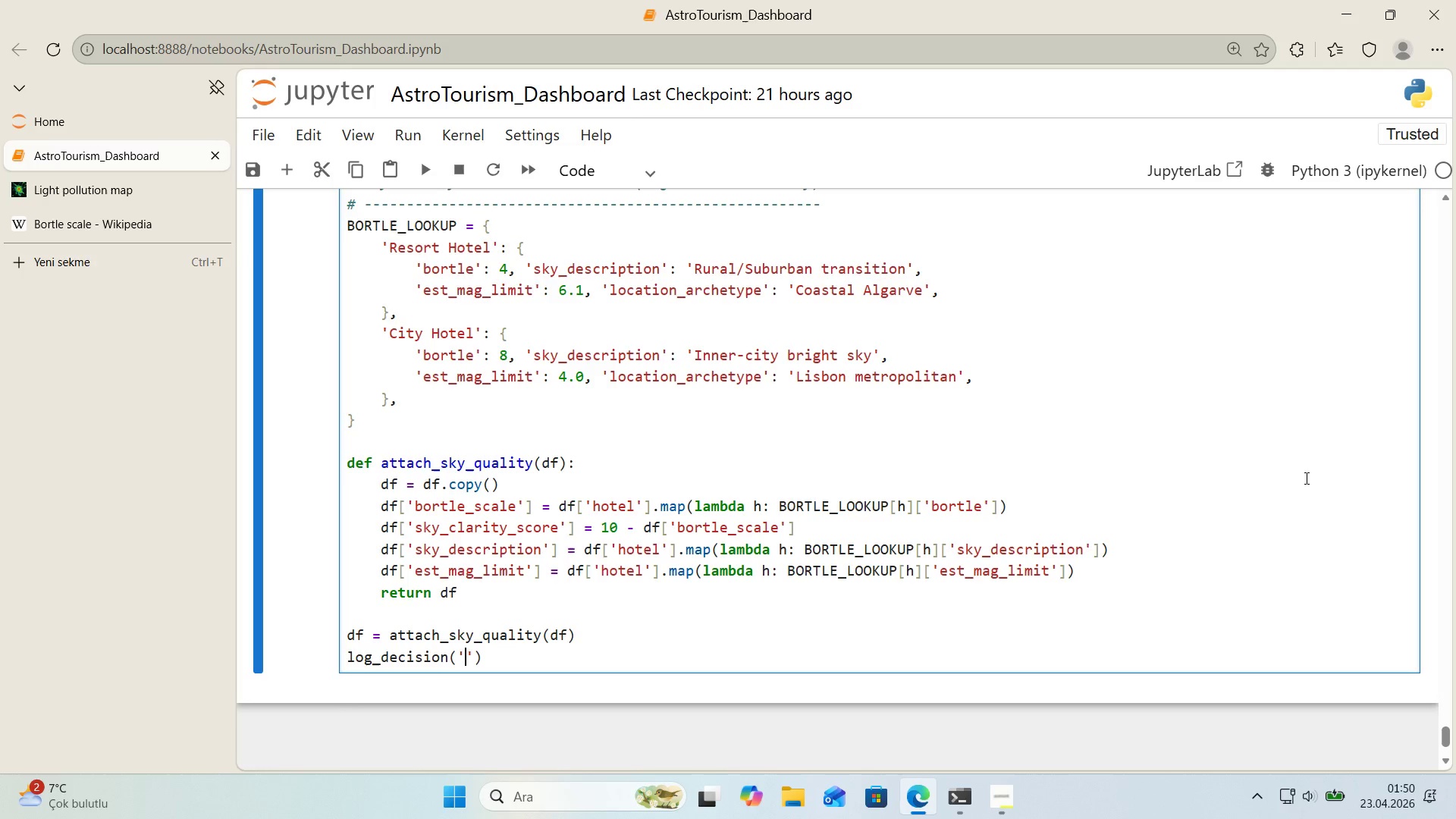 
key(CapsLock)
 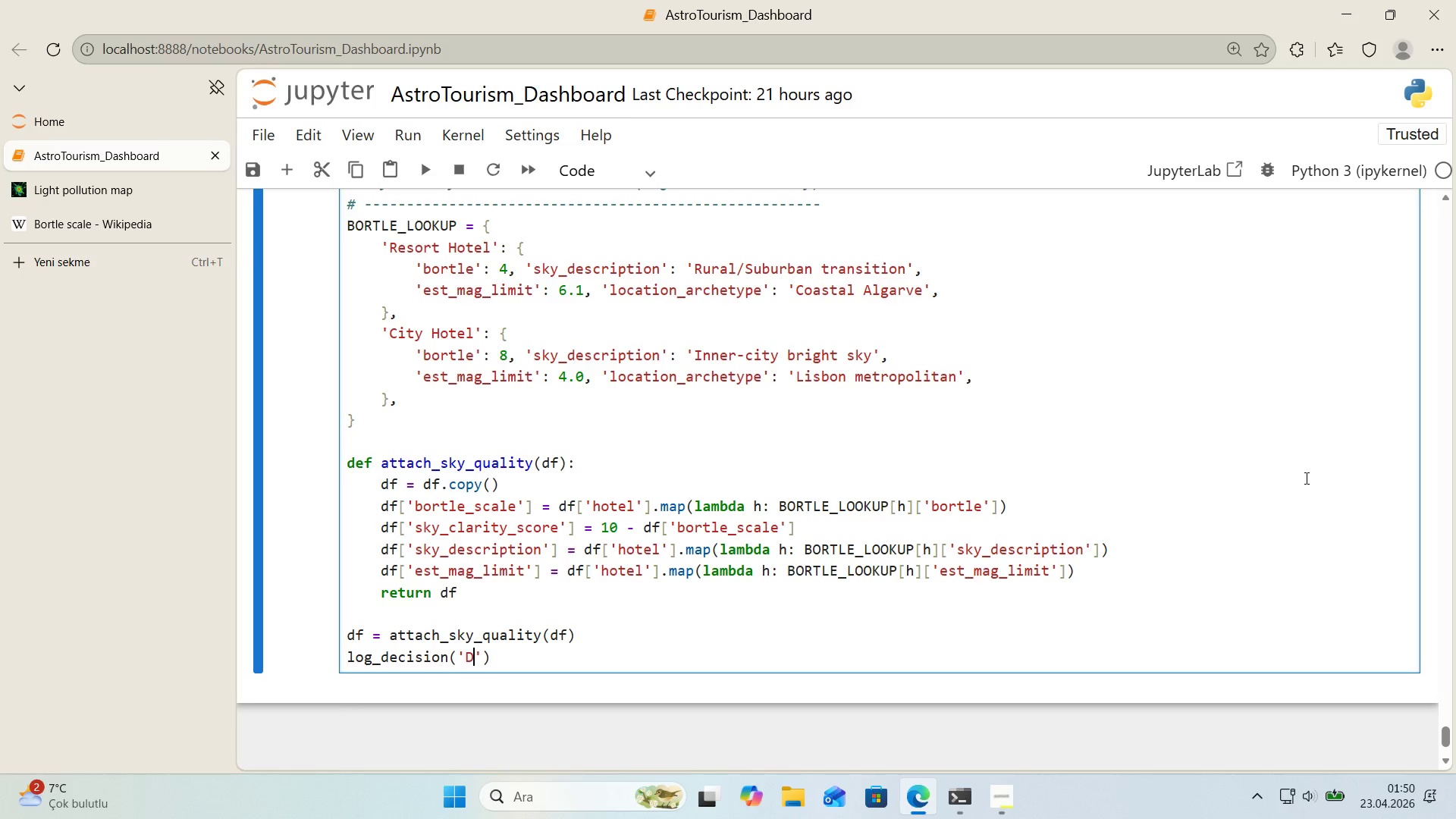 
key(D)
 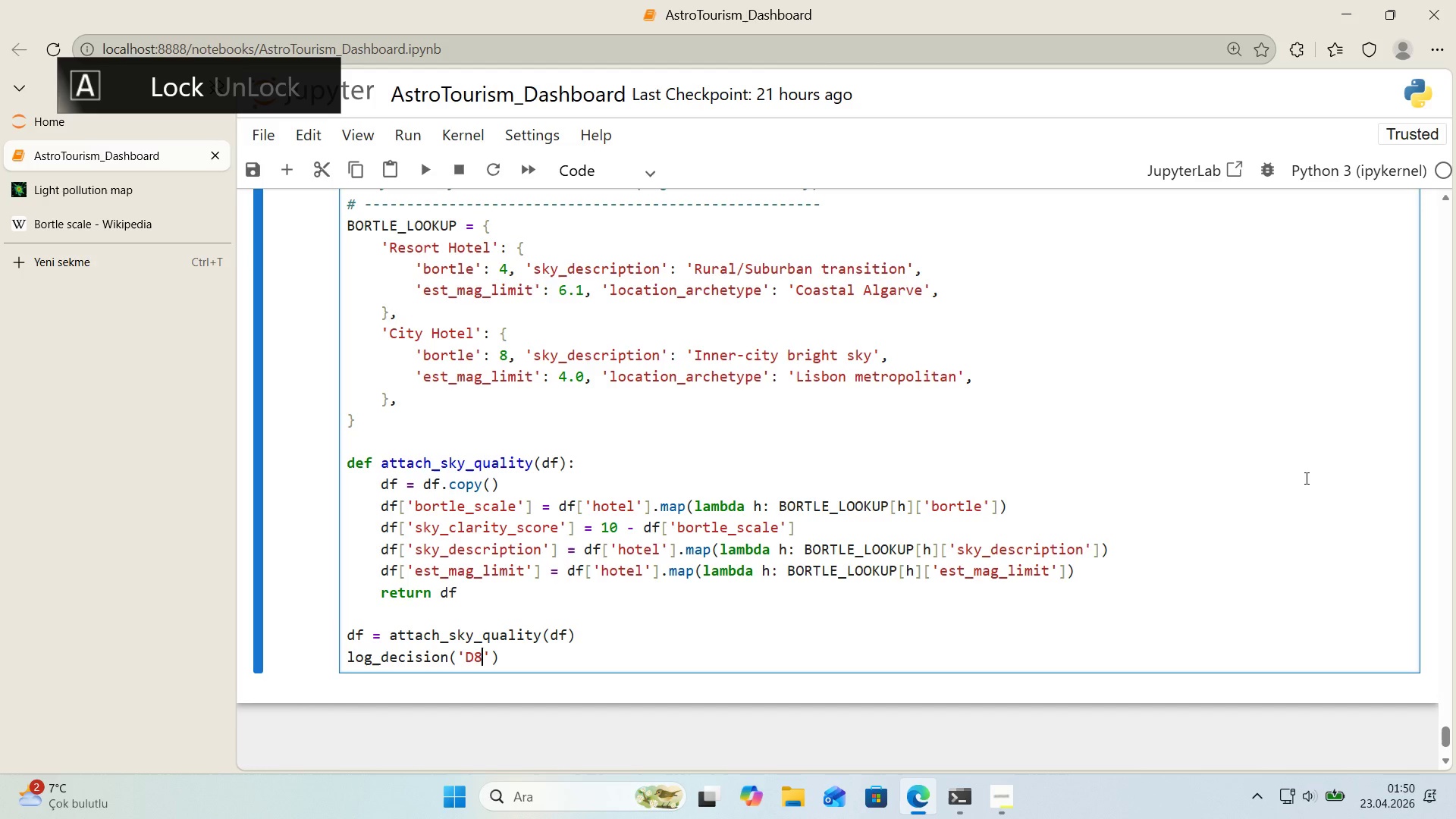 
key(Numpad8)
 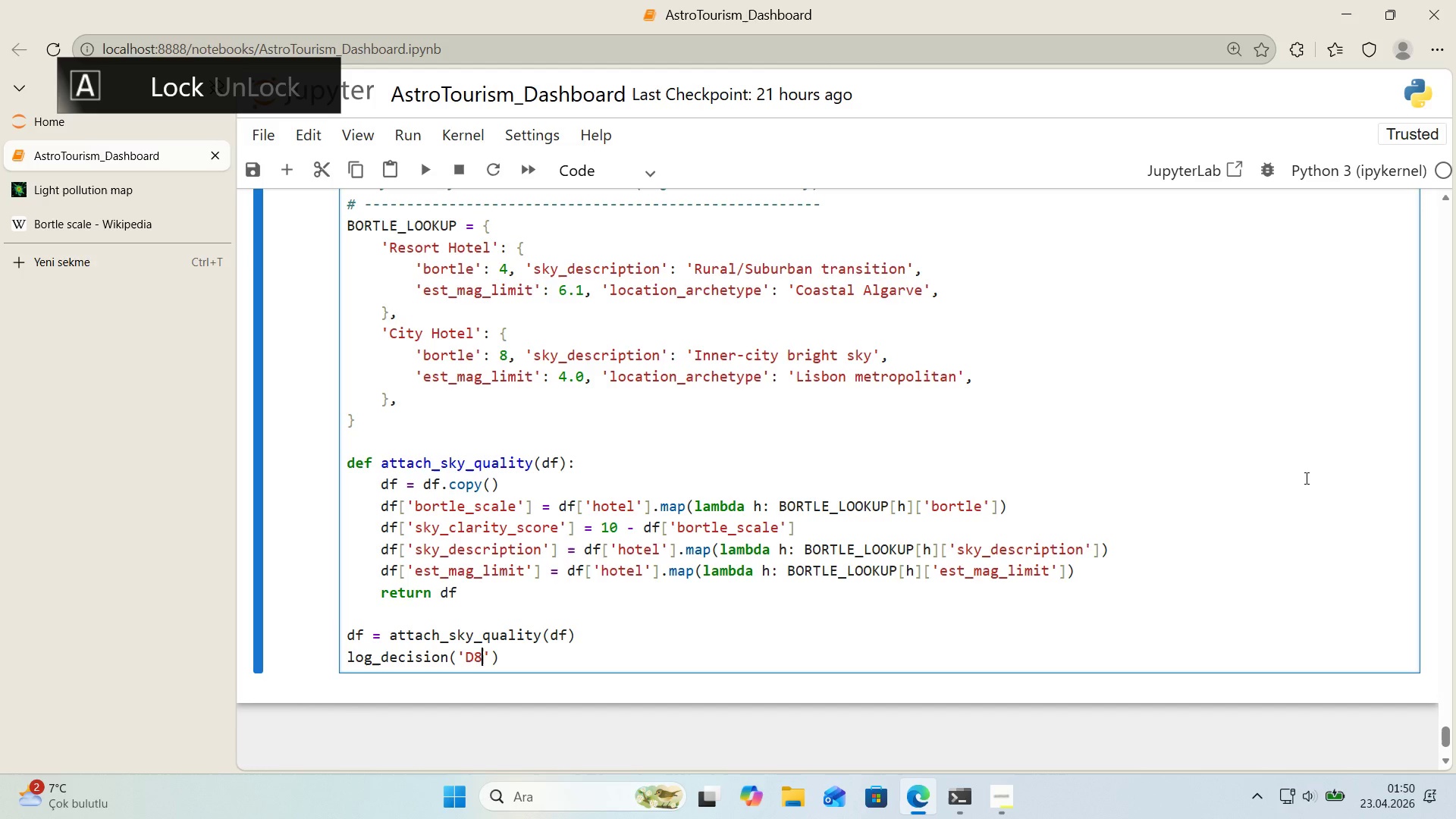 
key(CapsLock)
 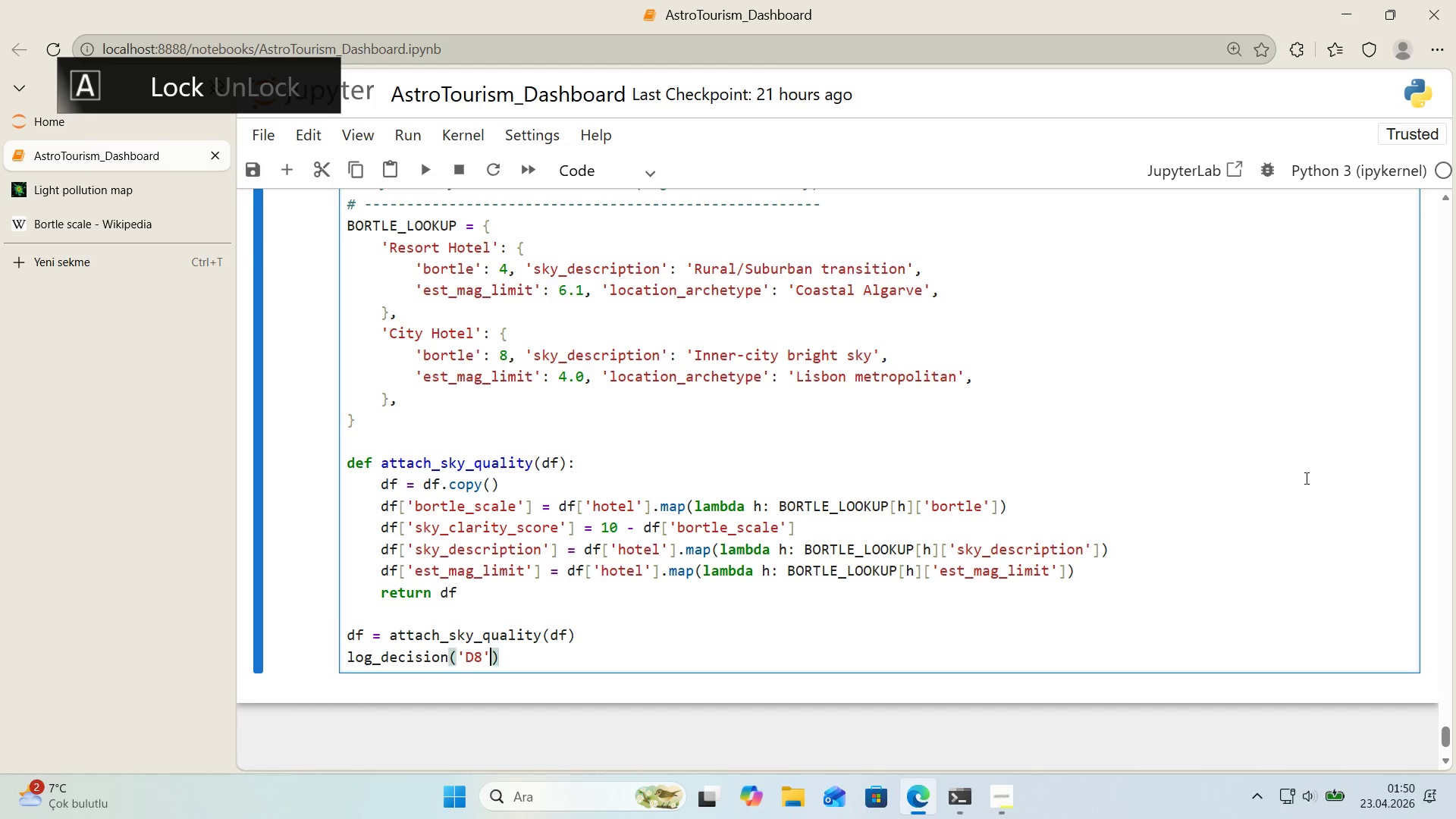 
key(ArrowRight)
 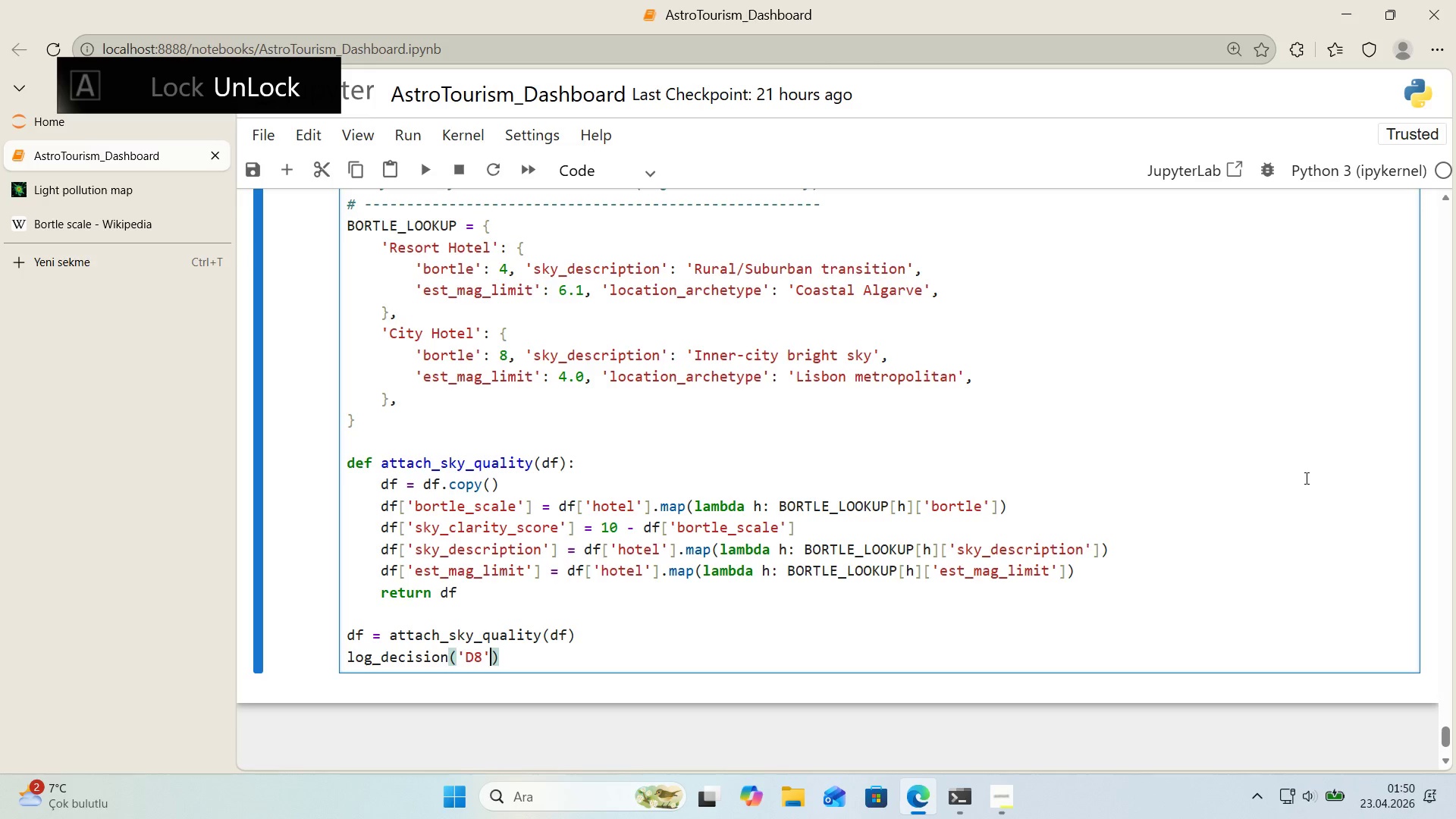 
type(, @@)
 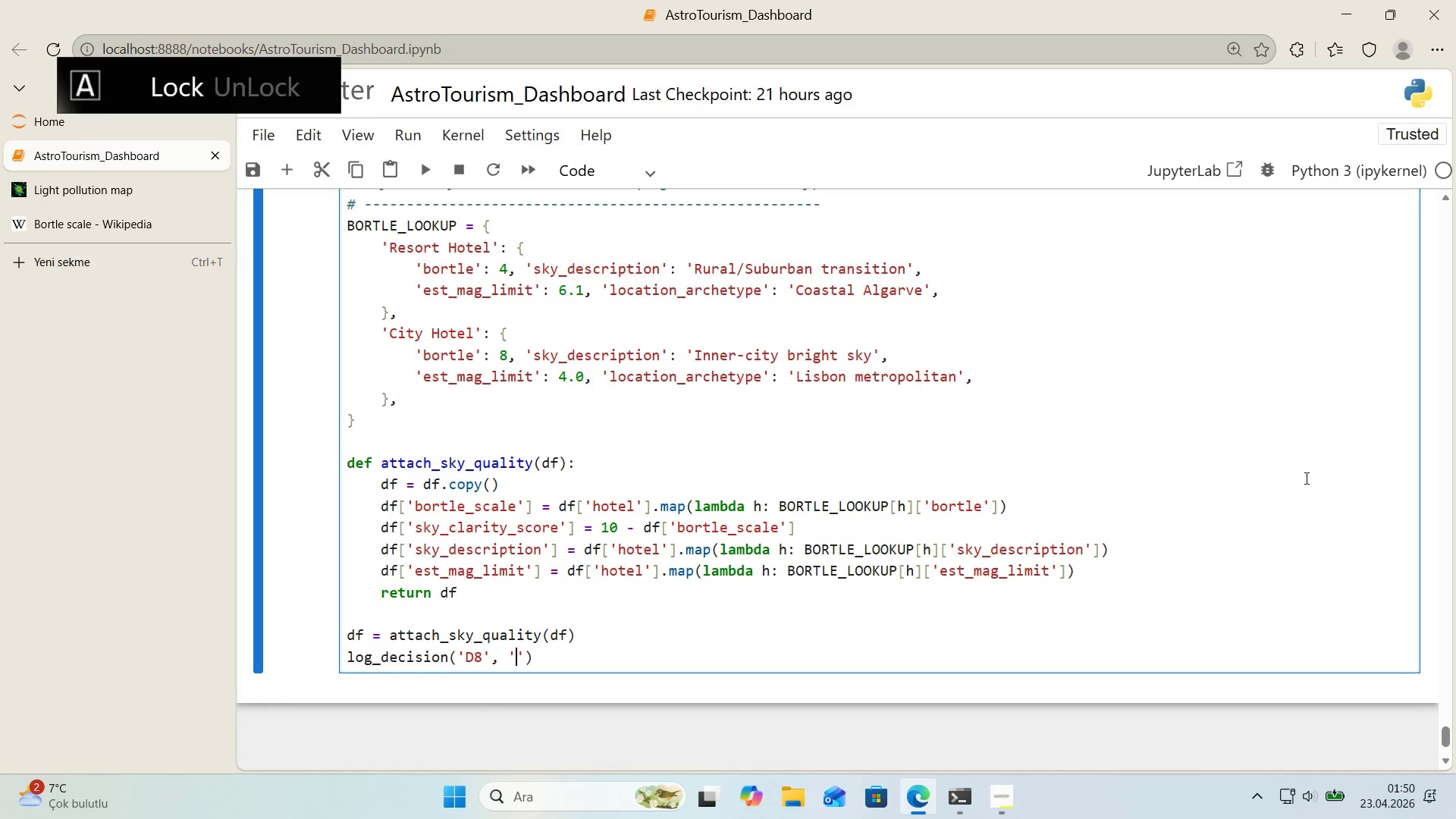 
 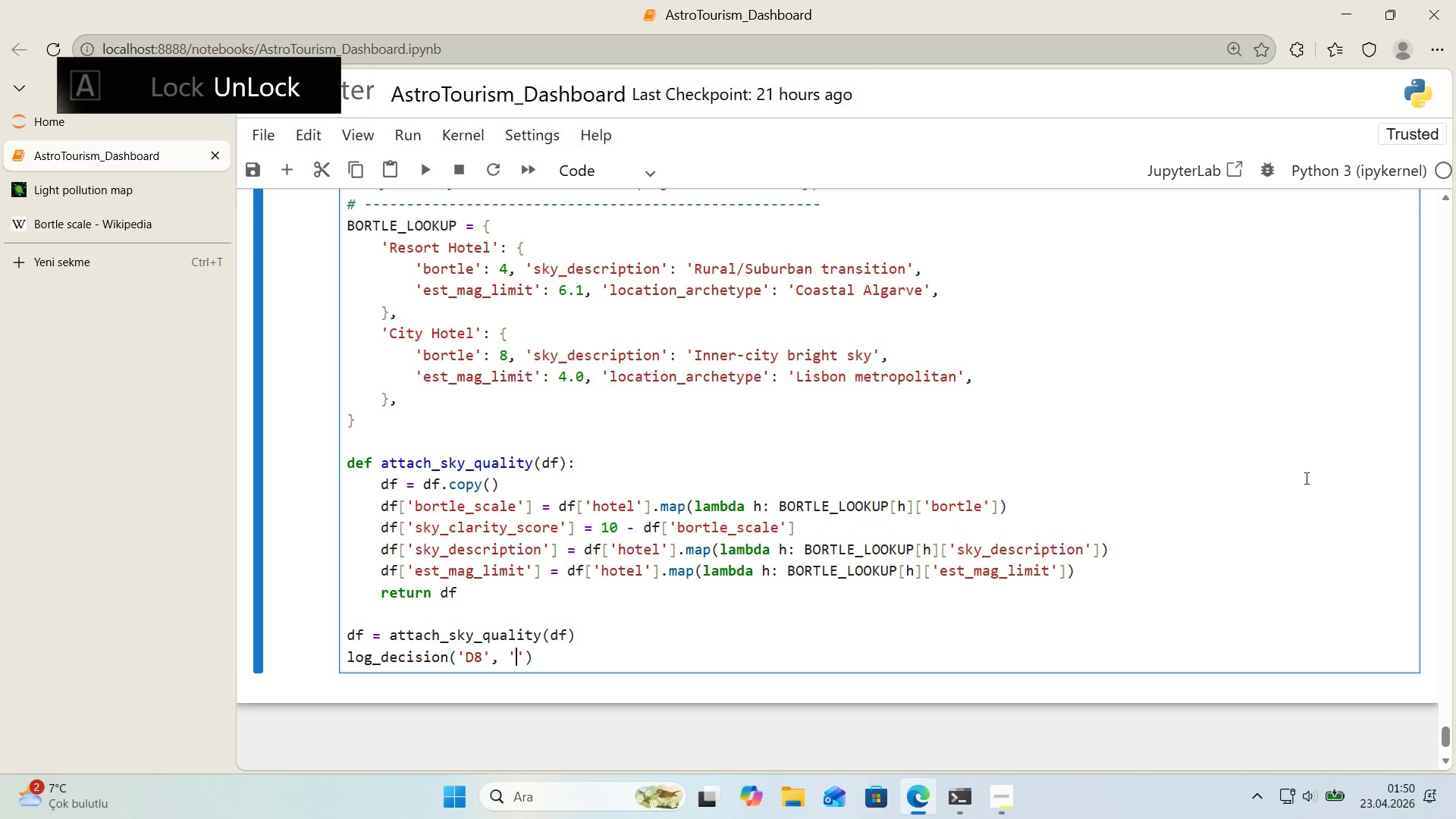 
key(ArrowLeft)
 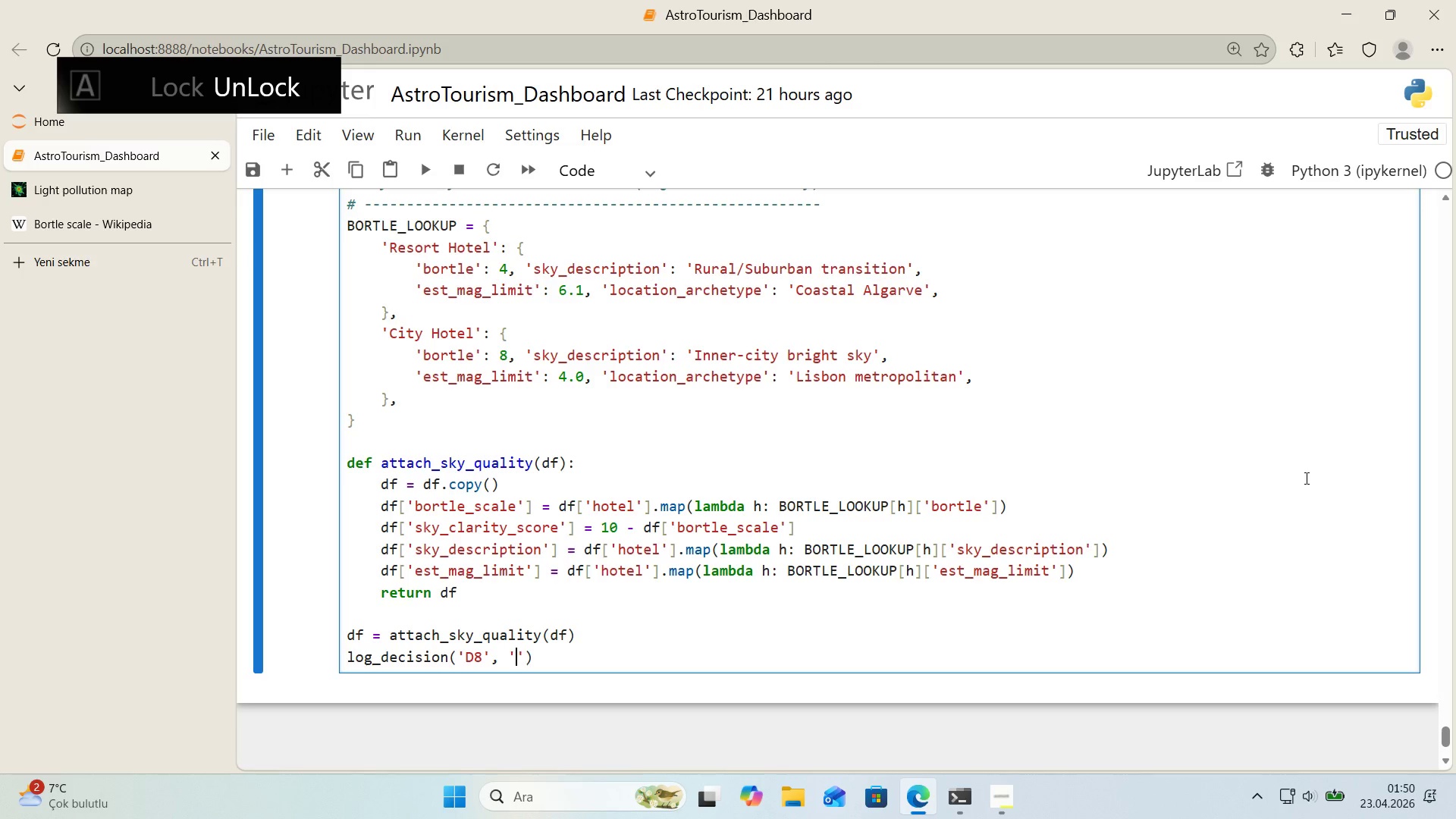 
type(Bortle 4 *()
 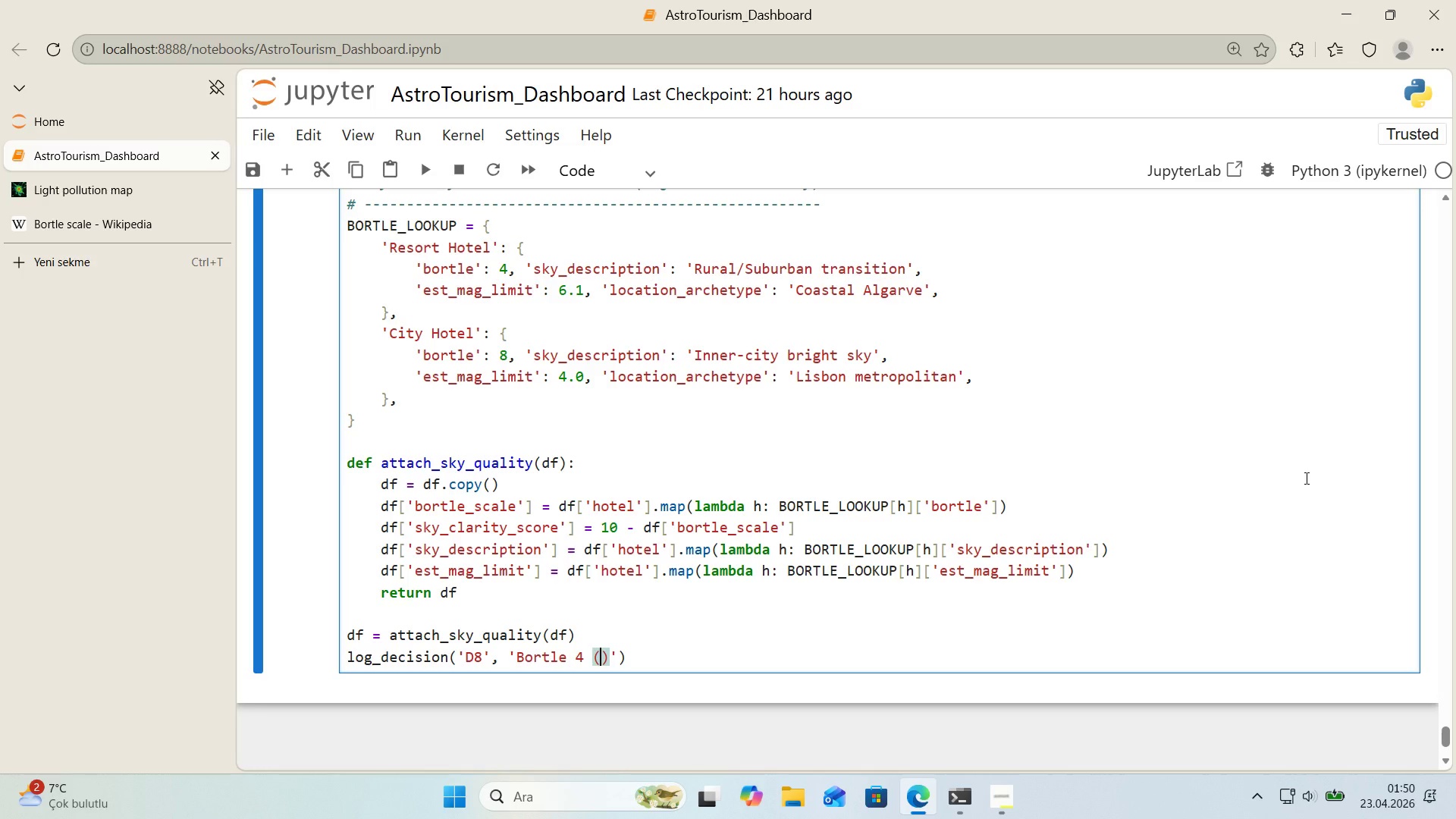 
 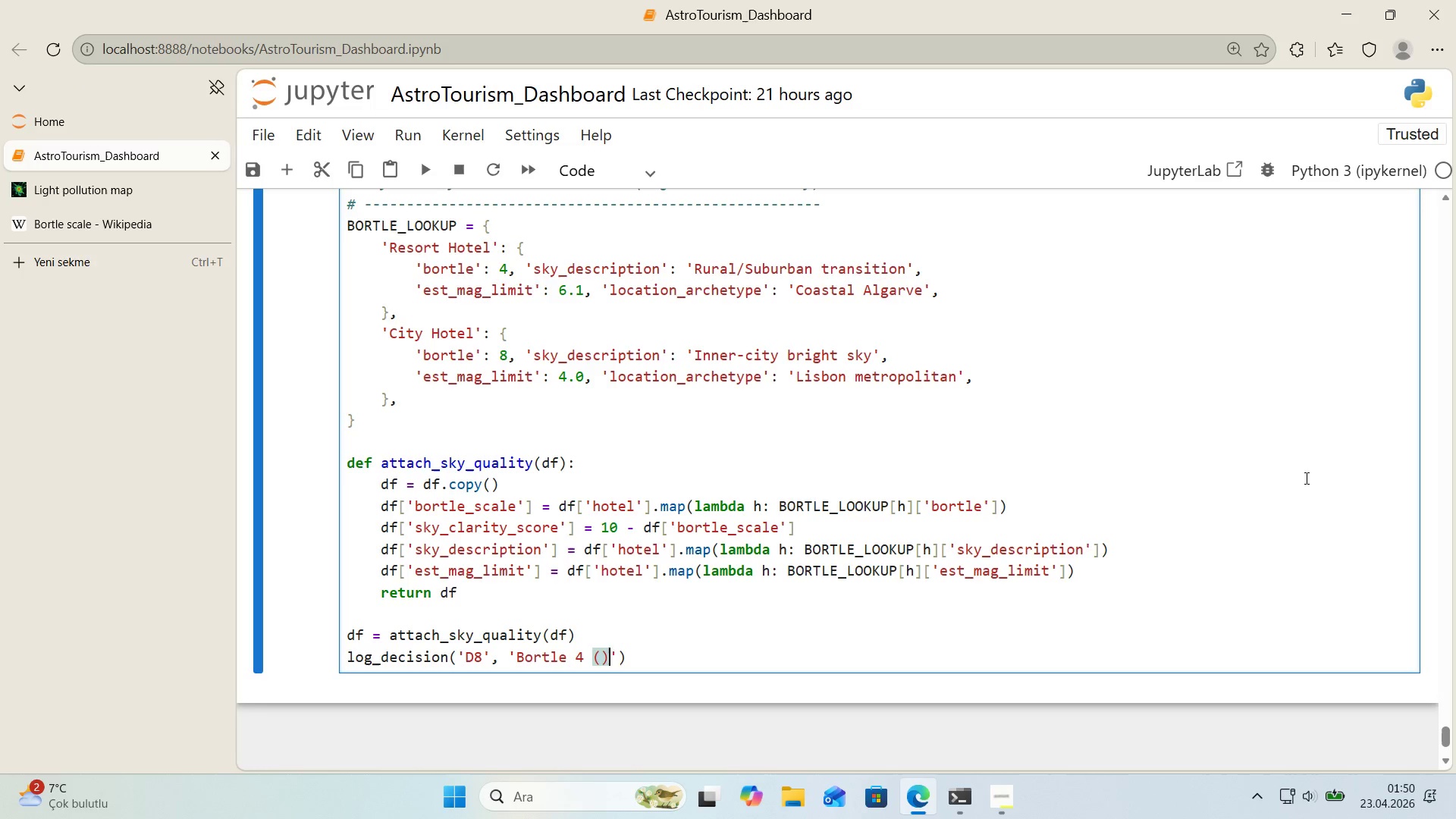 
key(ArrowLeft)
 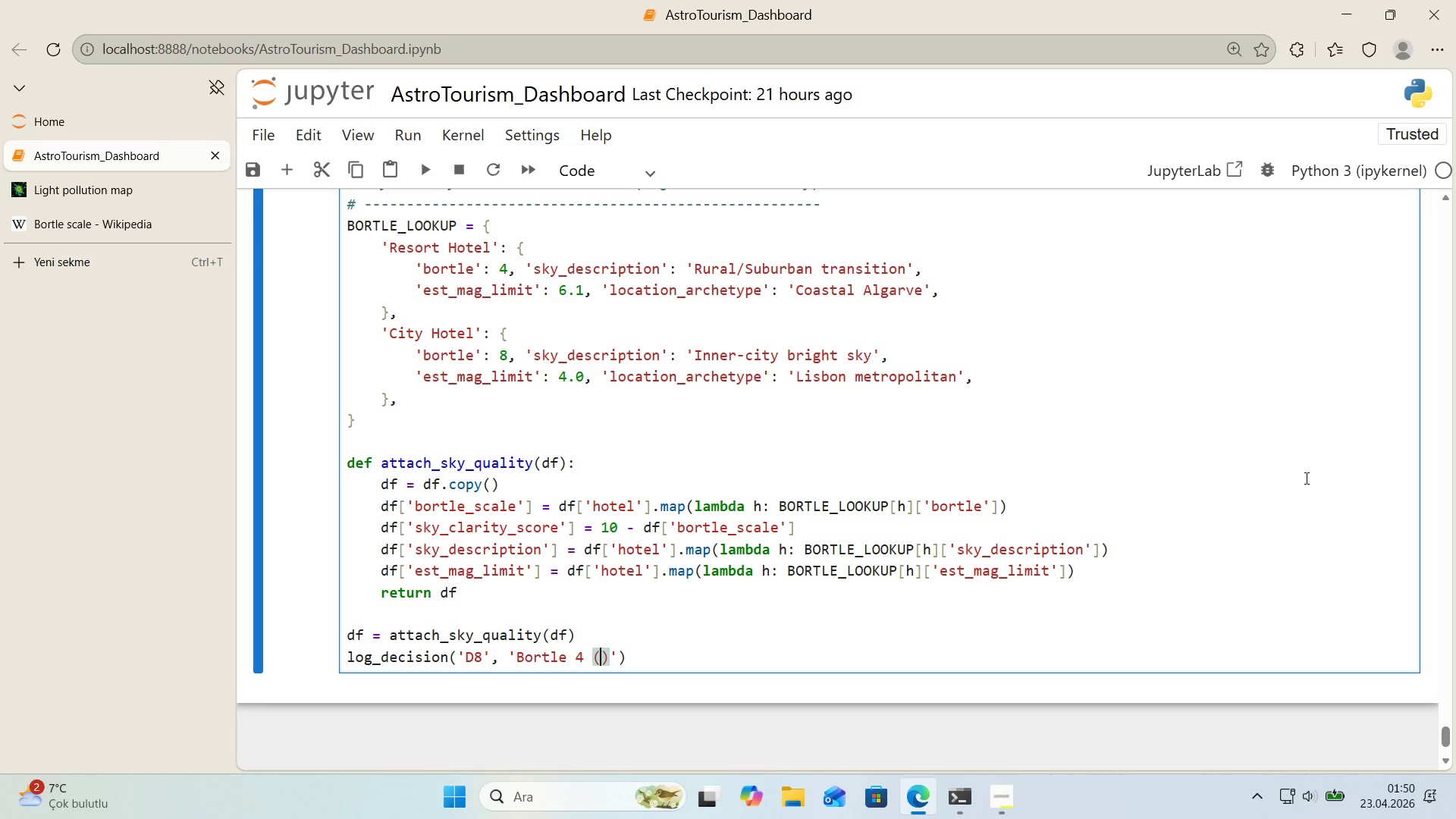 
type(Resort)
 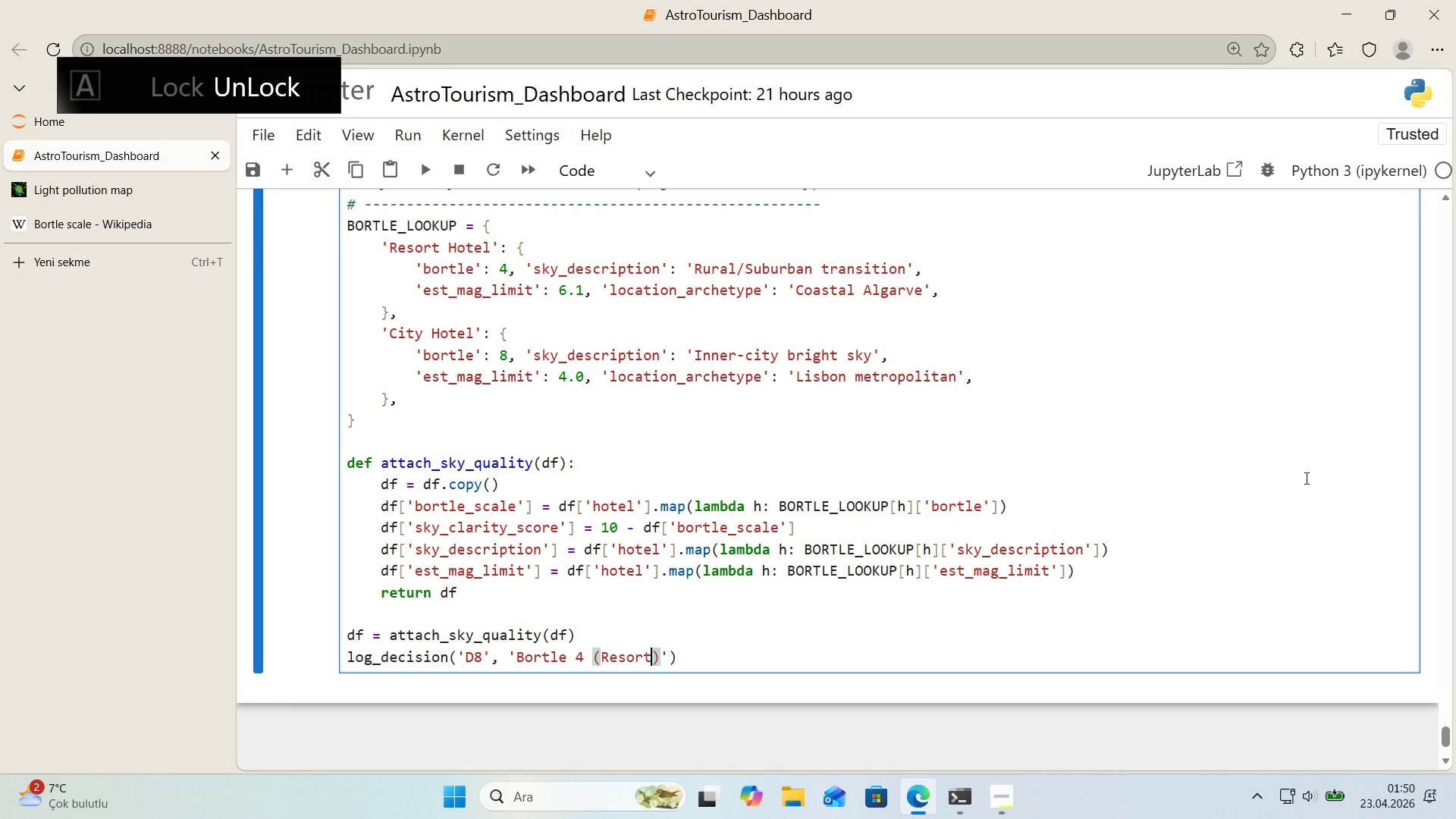 
key(ArrowRight)
 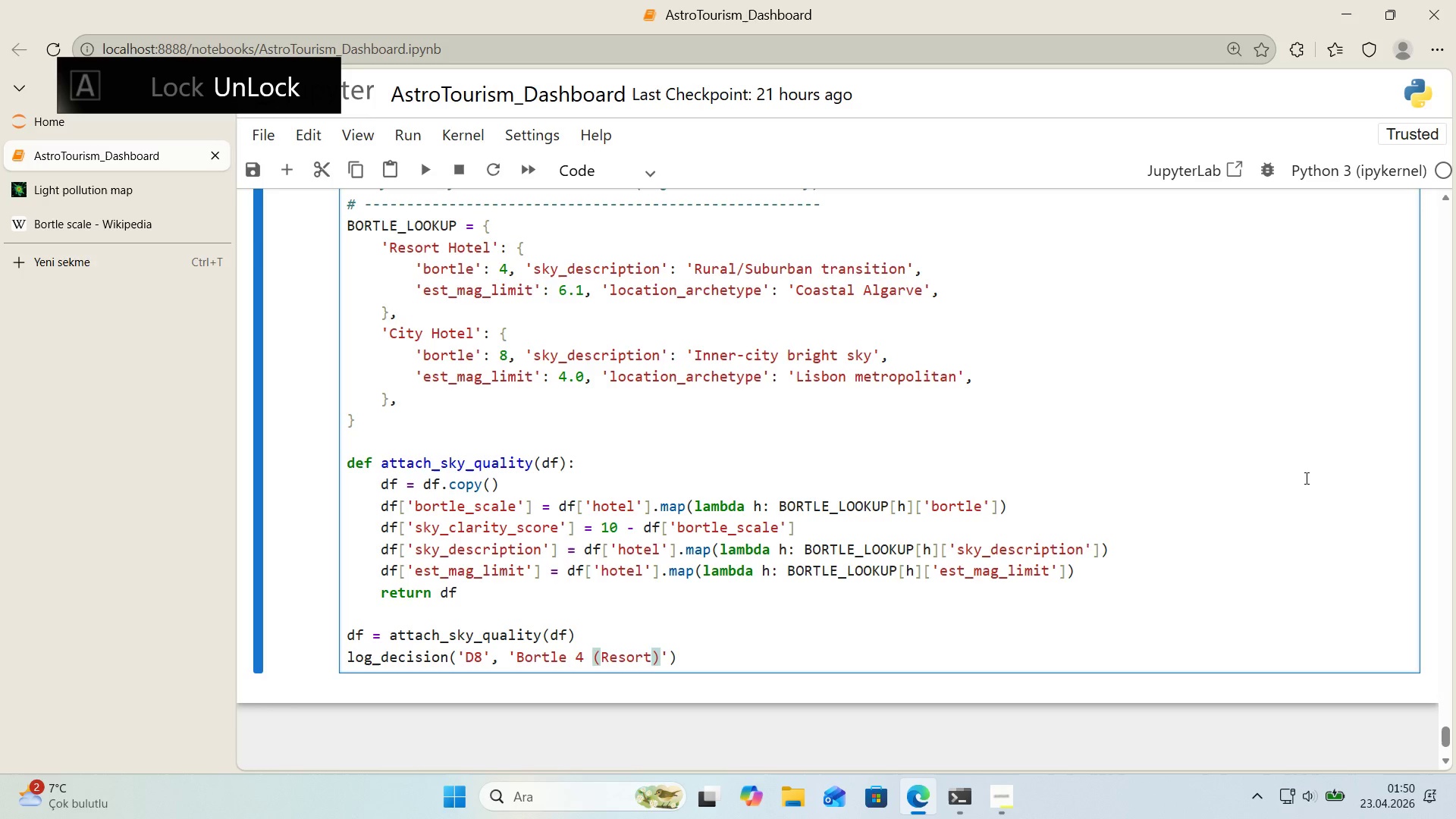 
type( & Bortle 8 *()
 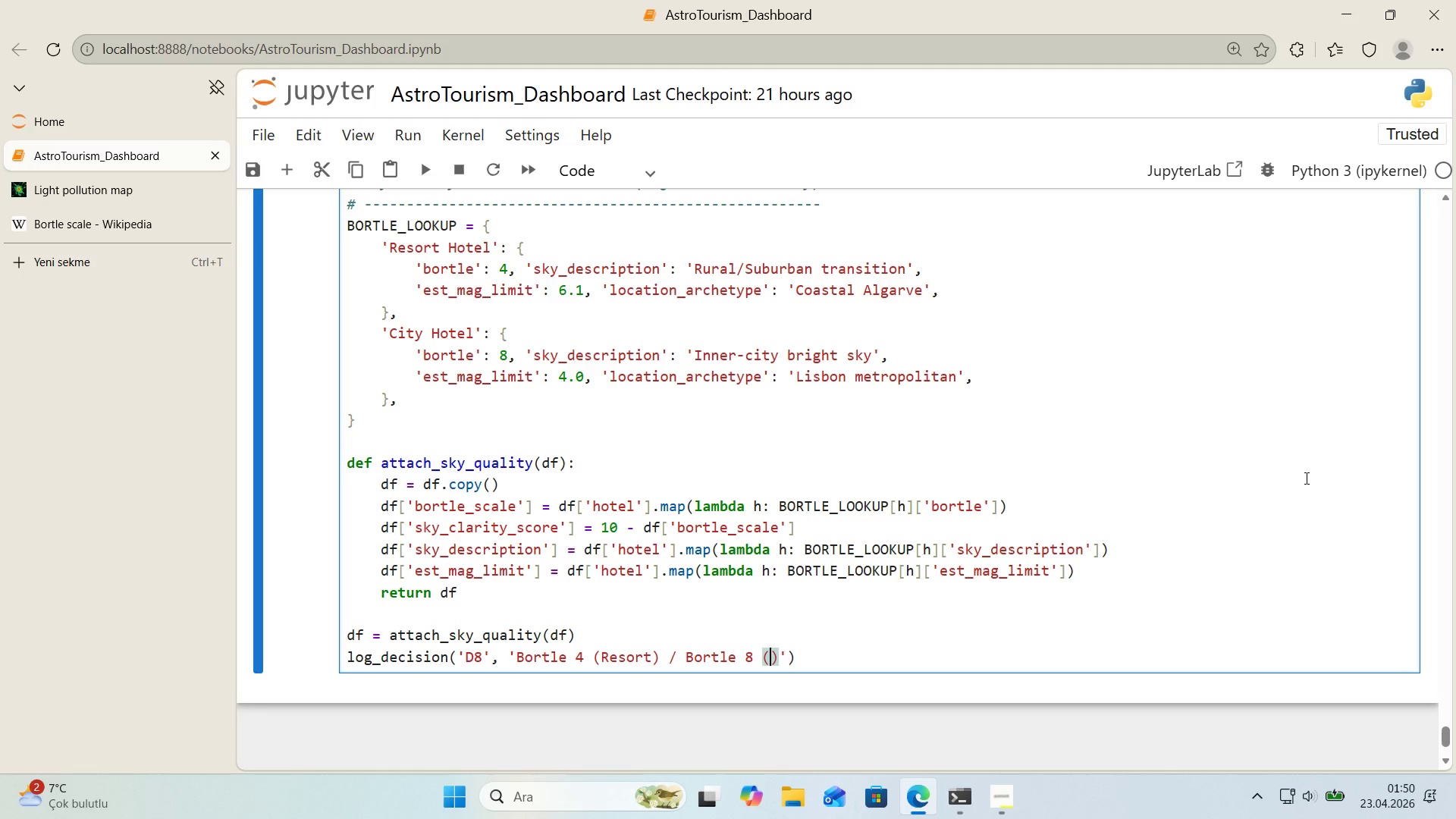 
 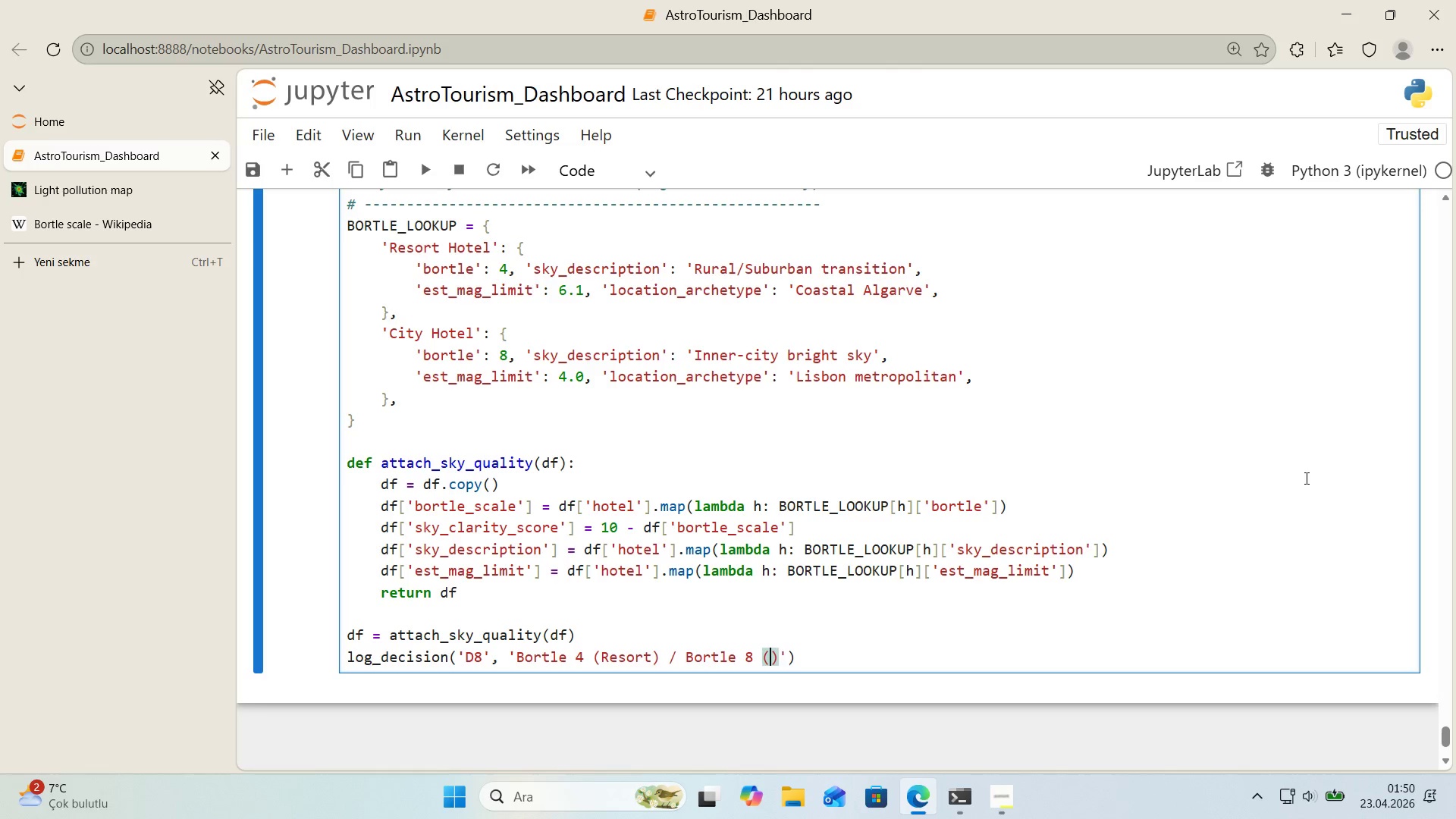 
key(ArrowLeft)
 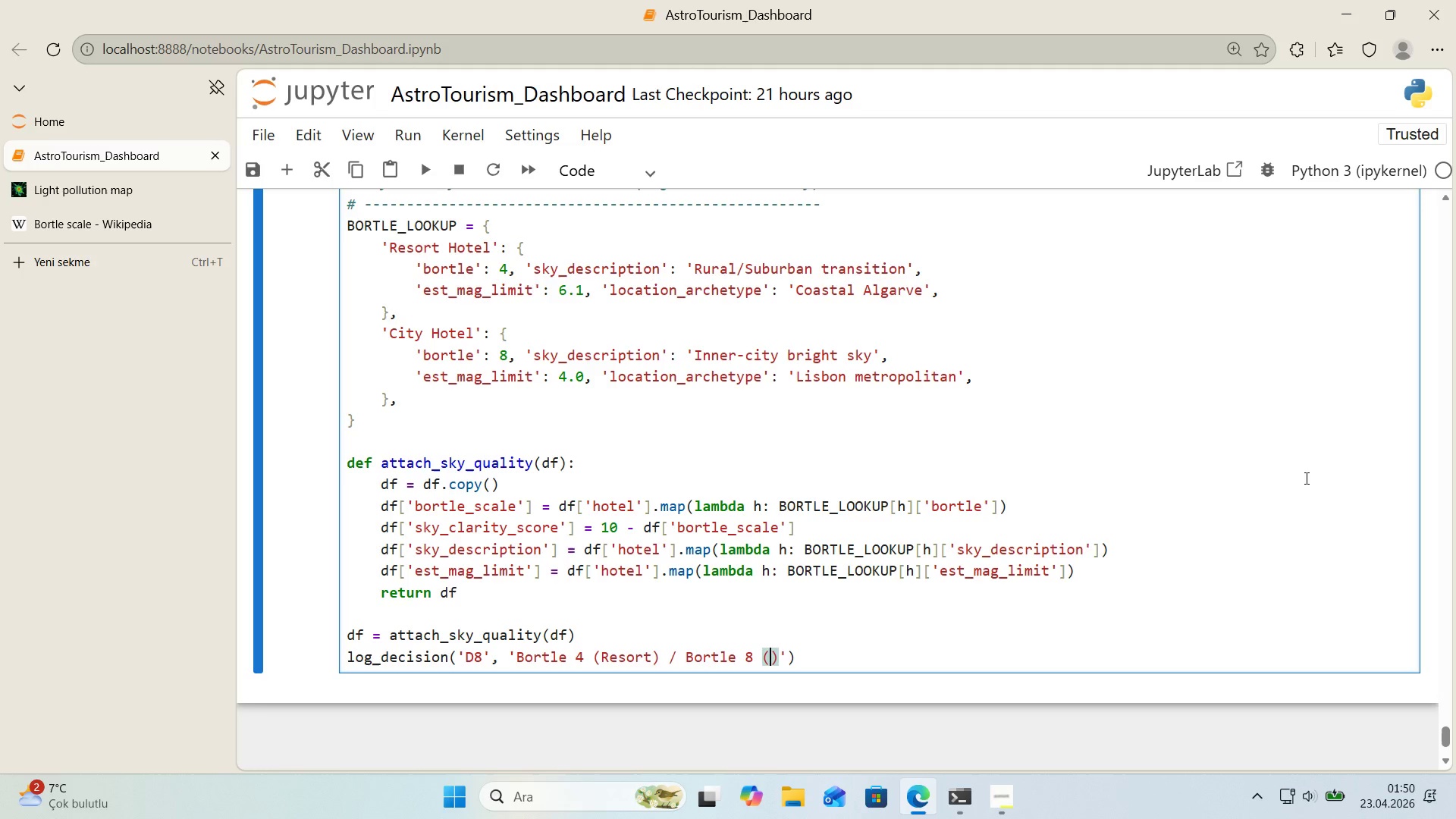 
type(C'ty)
 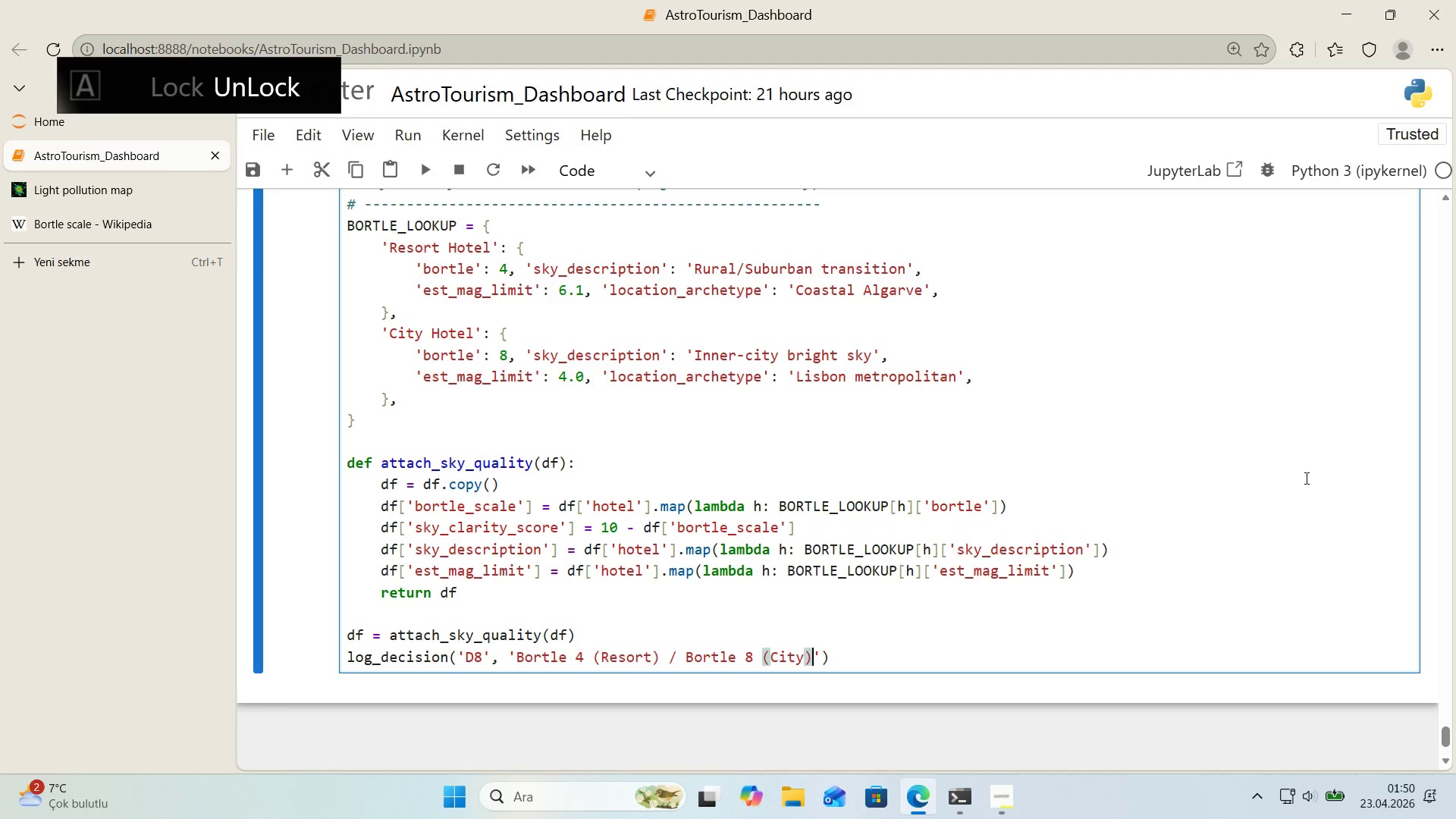 
key(ArrowRight)
 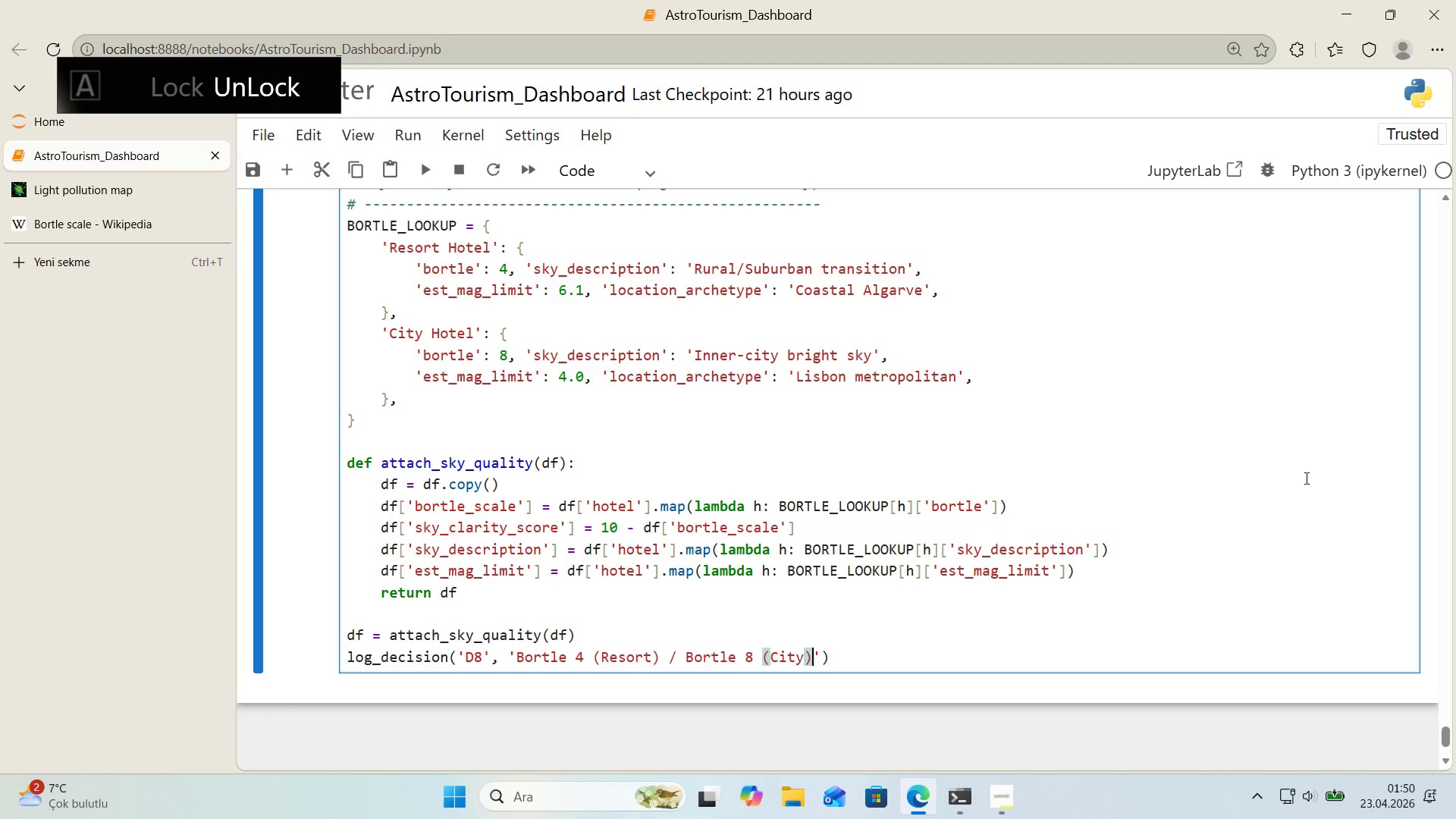 
type( from EU l'ght-pollut'on atle)
key(Backspace)
type(ases)
 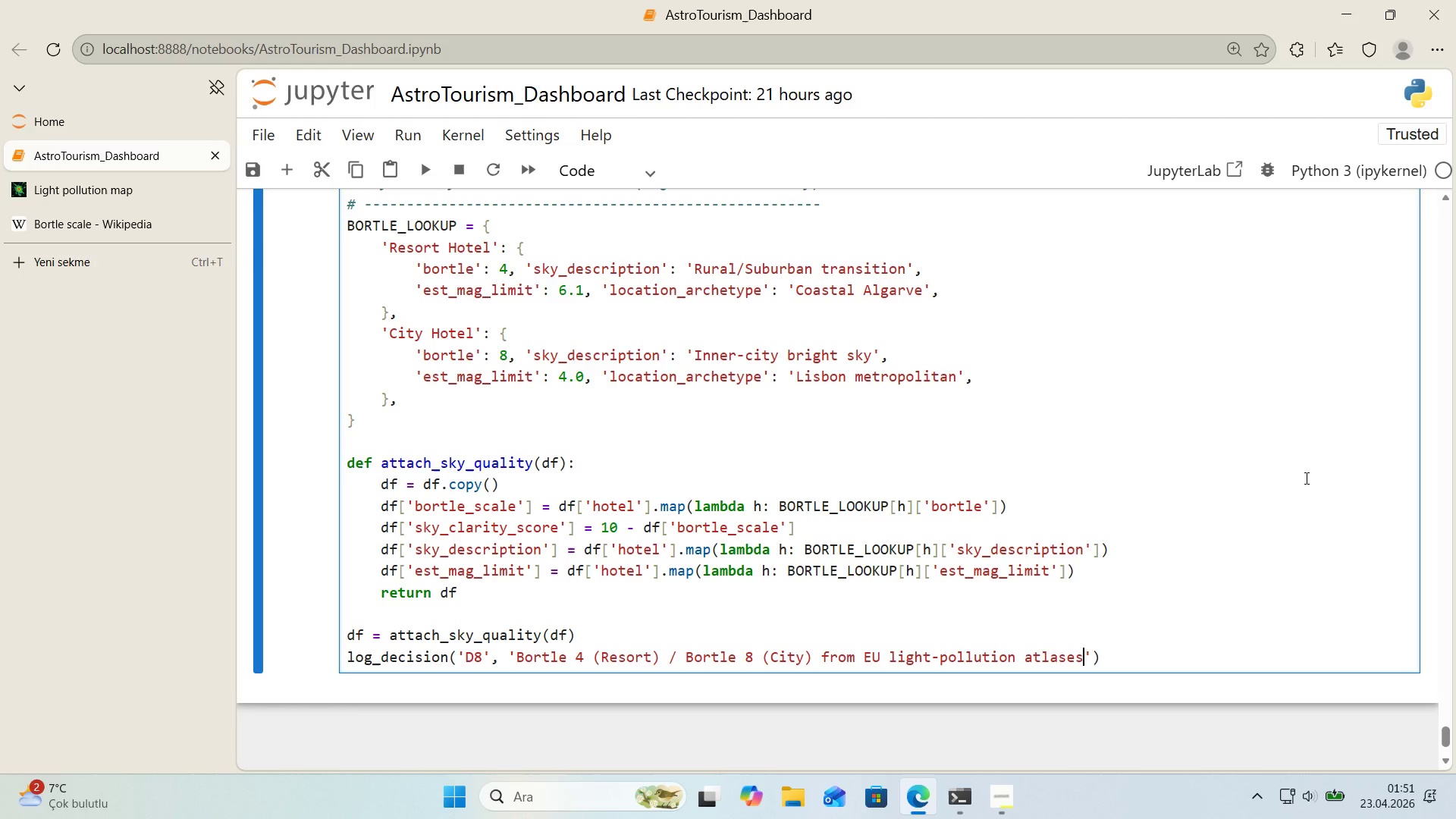 
key(ArrowRight)
 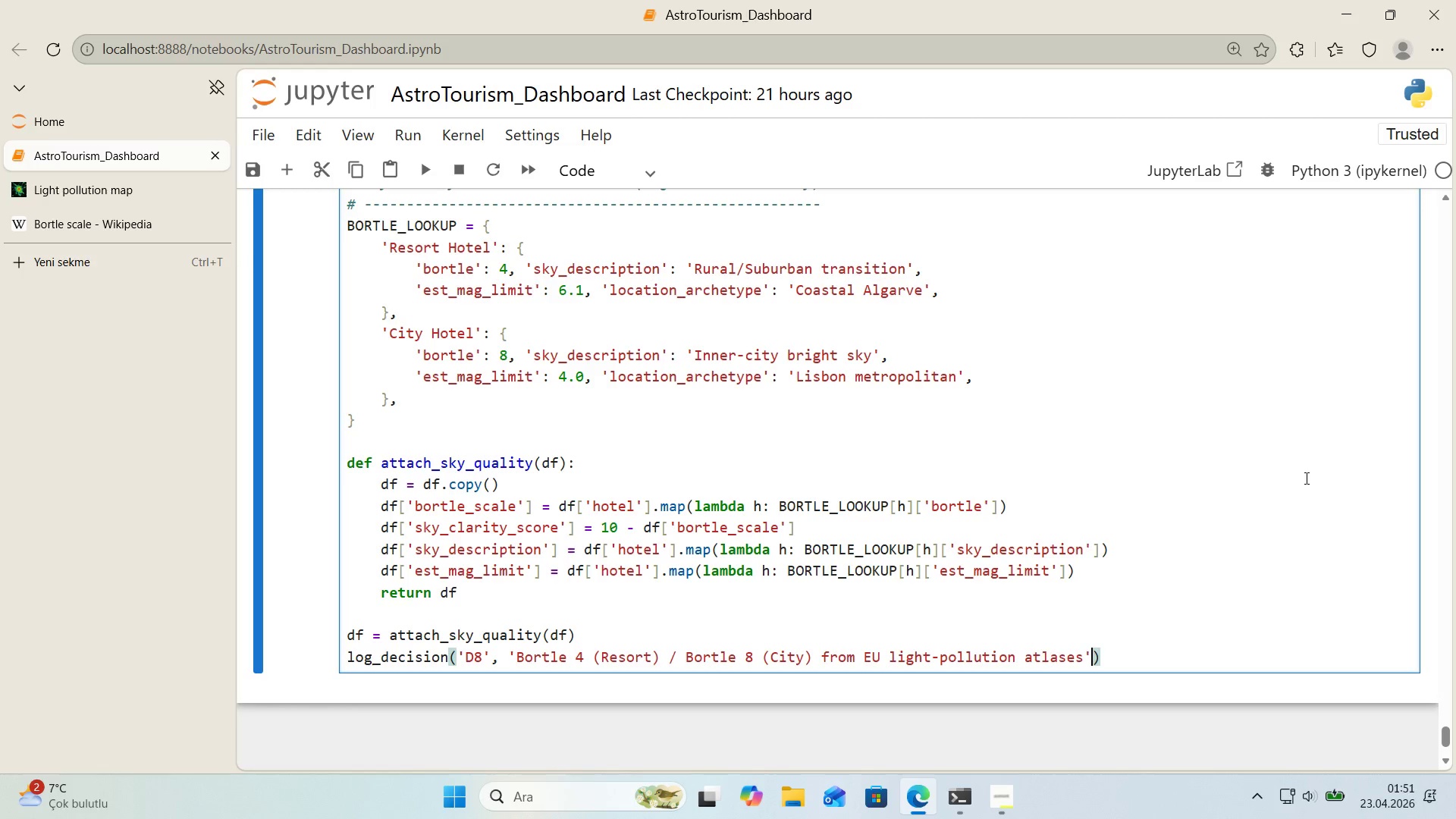 
key(ArrowRight)
 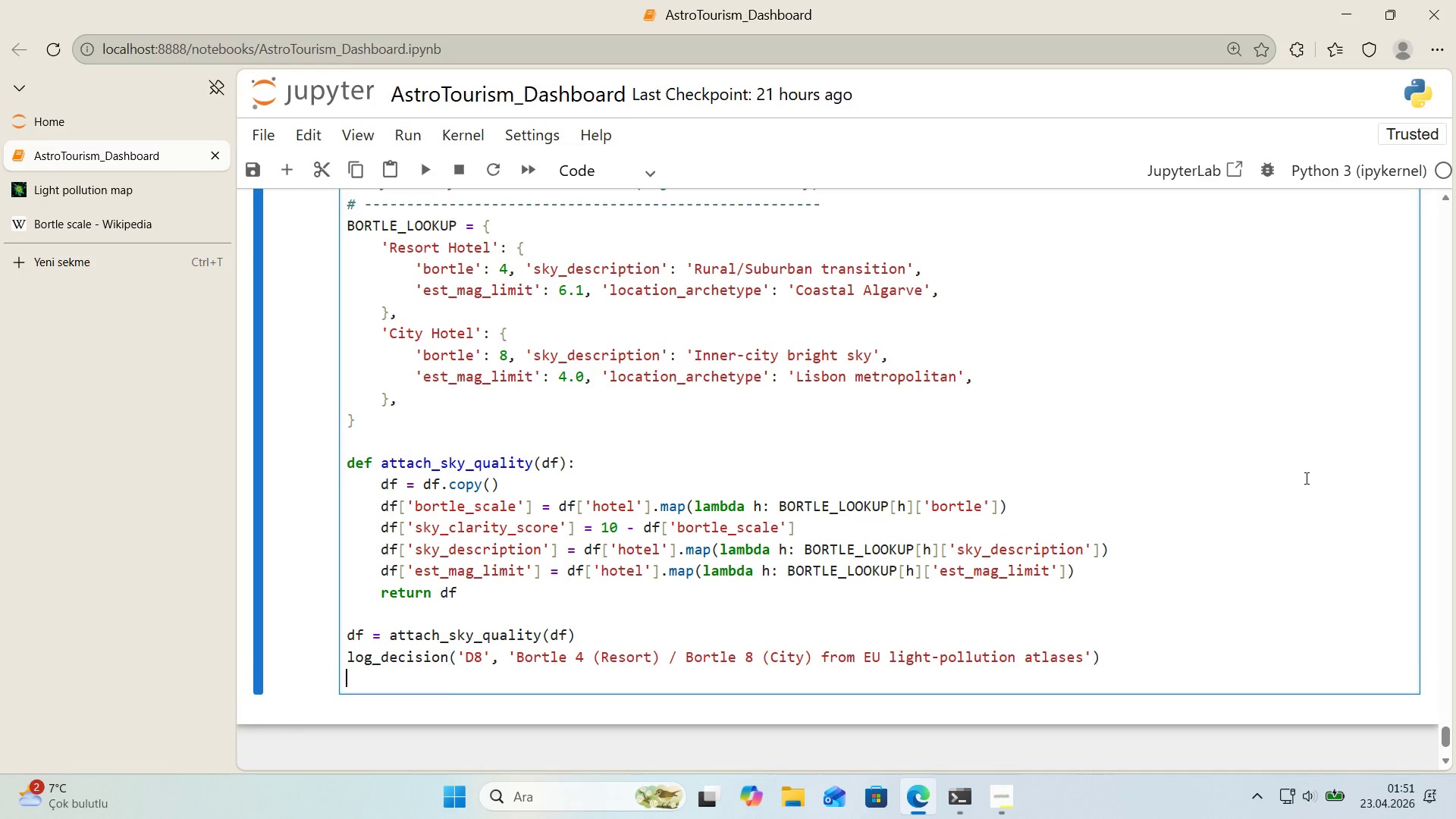 
key(Enter)
 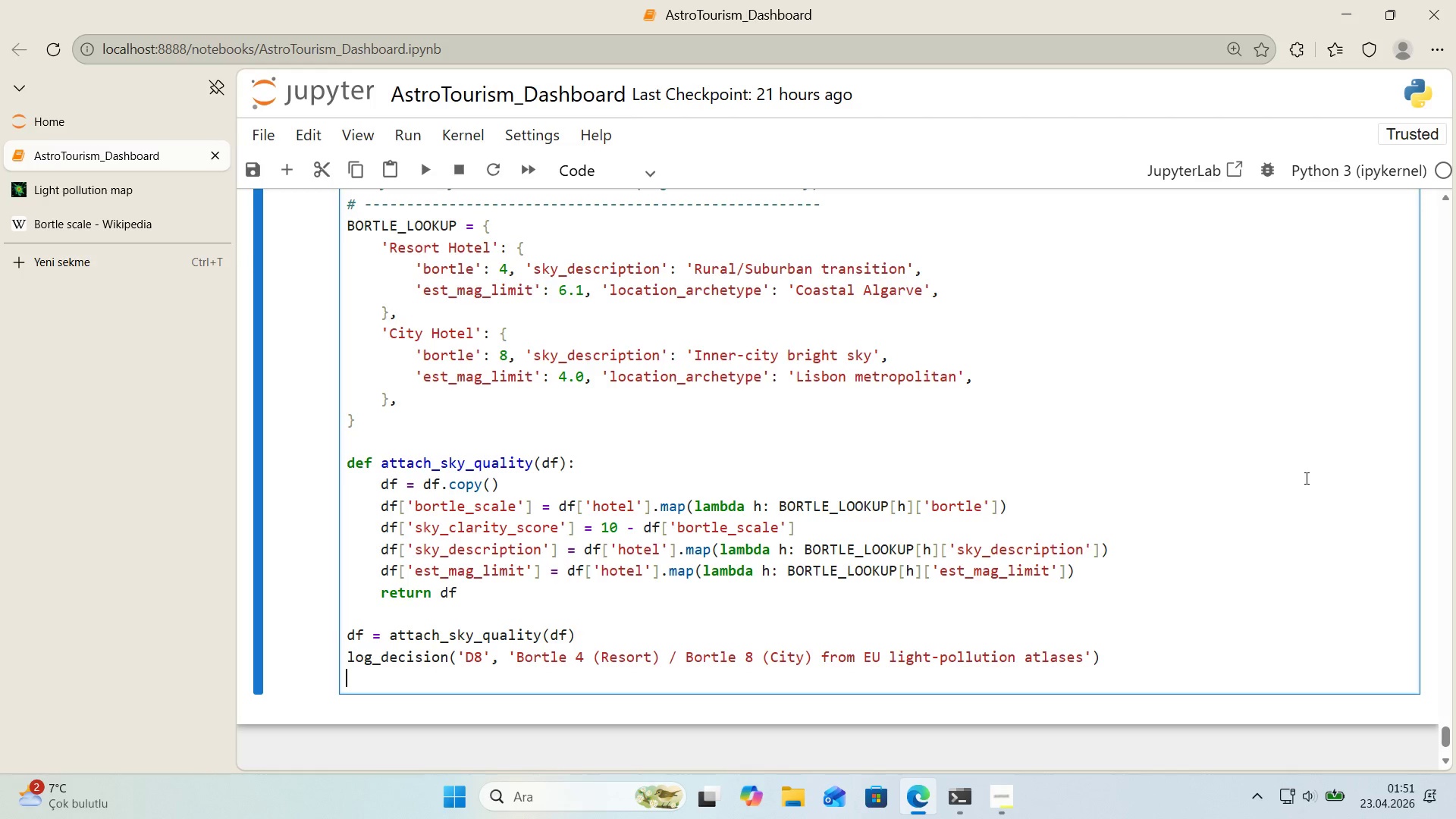 
type(log_dec's'on*()
 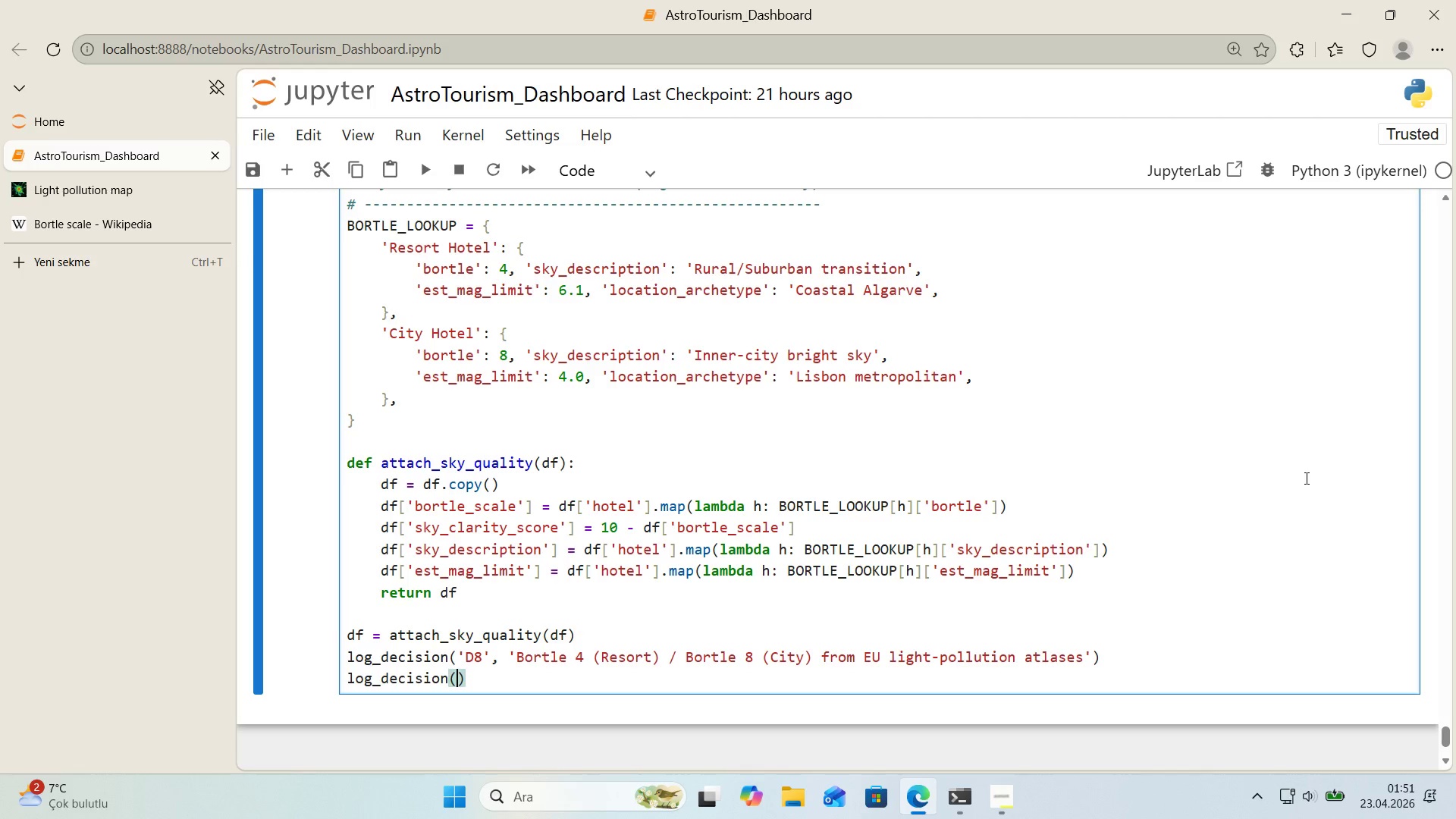 
 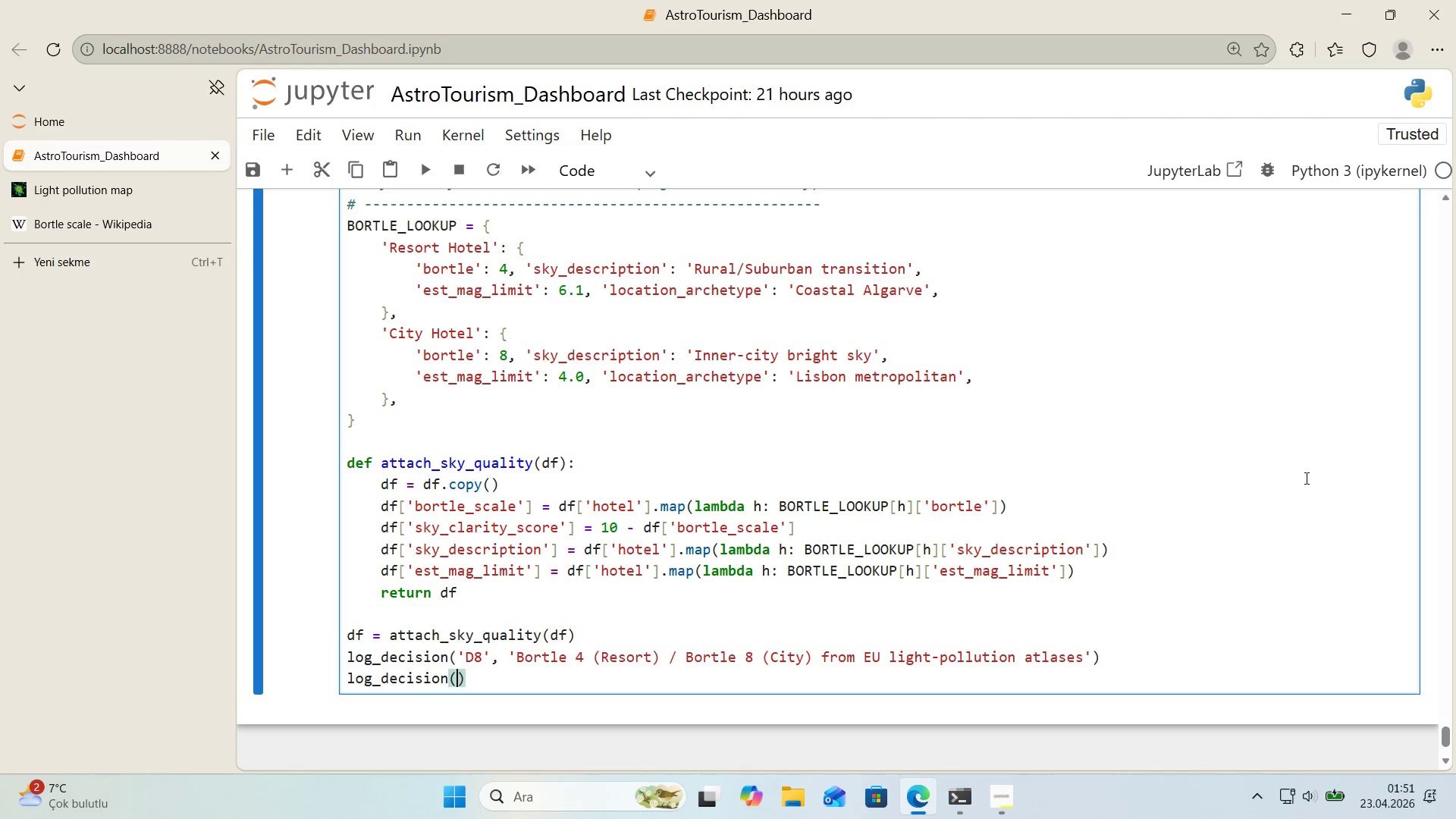 
key(ArrowLeft)
 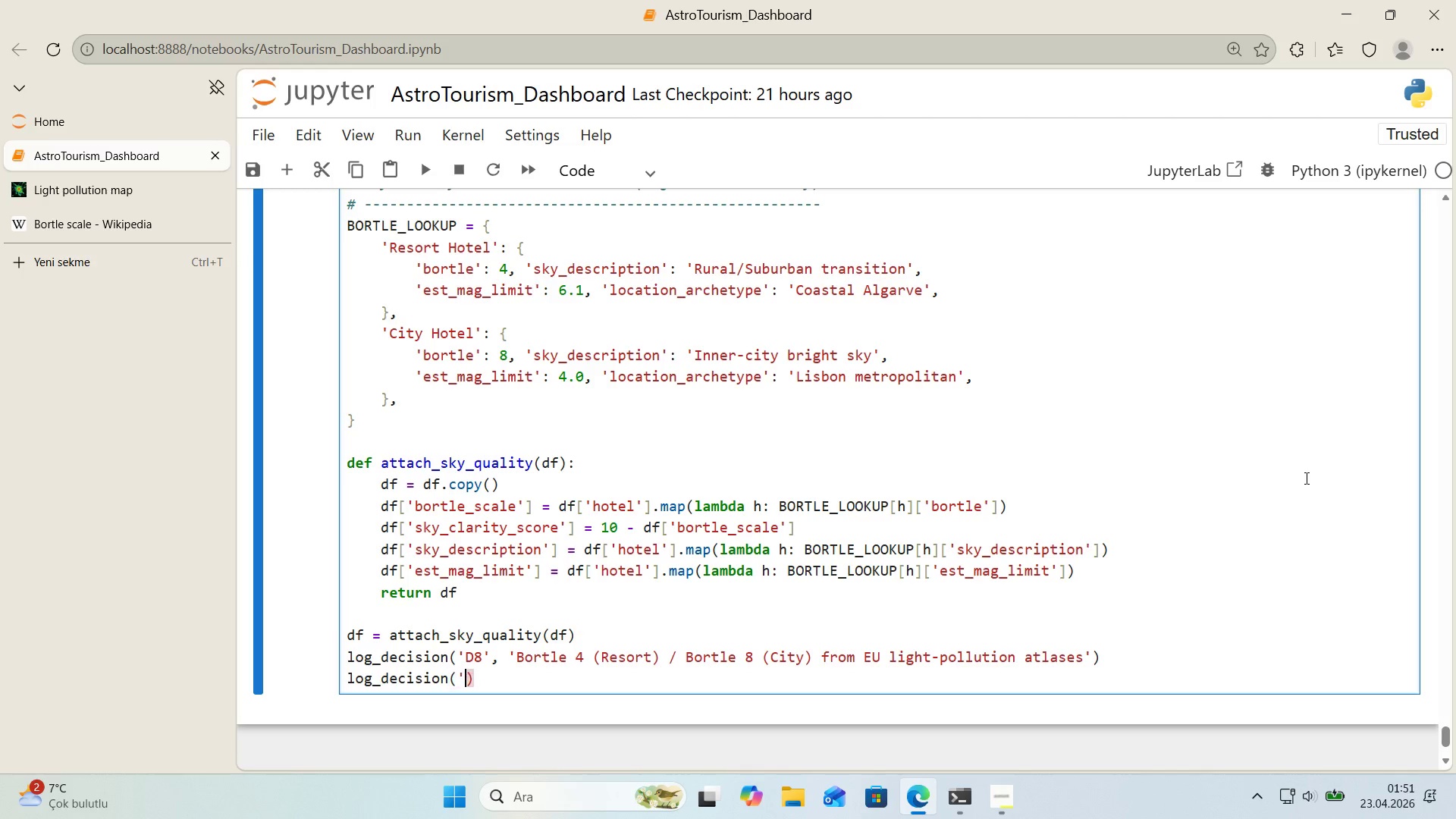 
type(@@)
 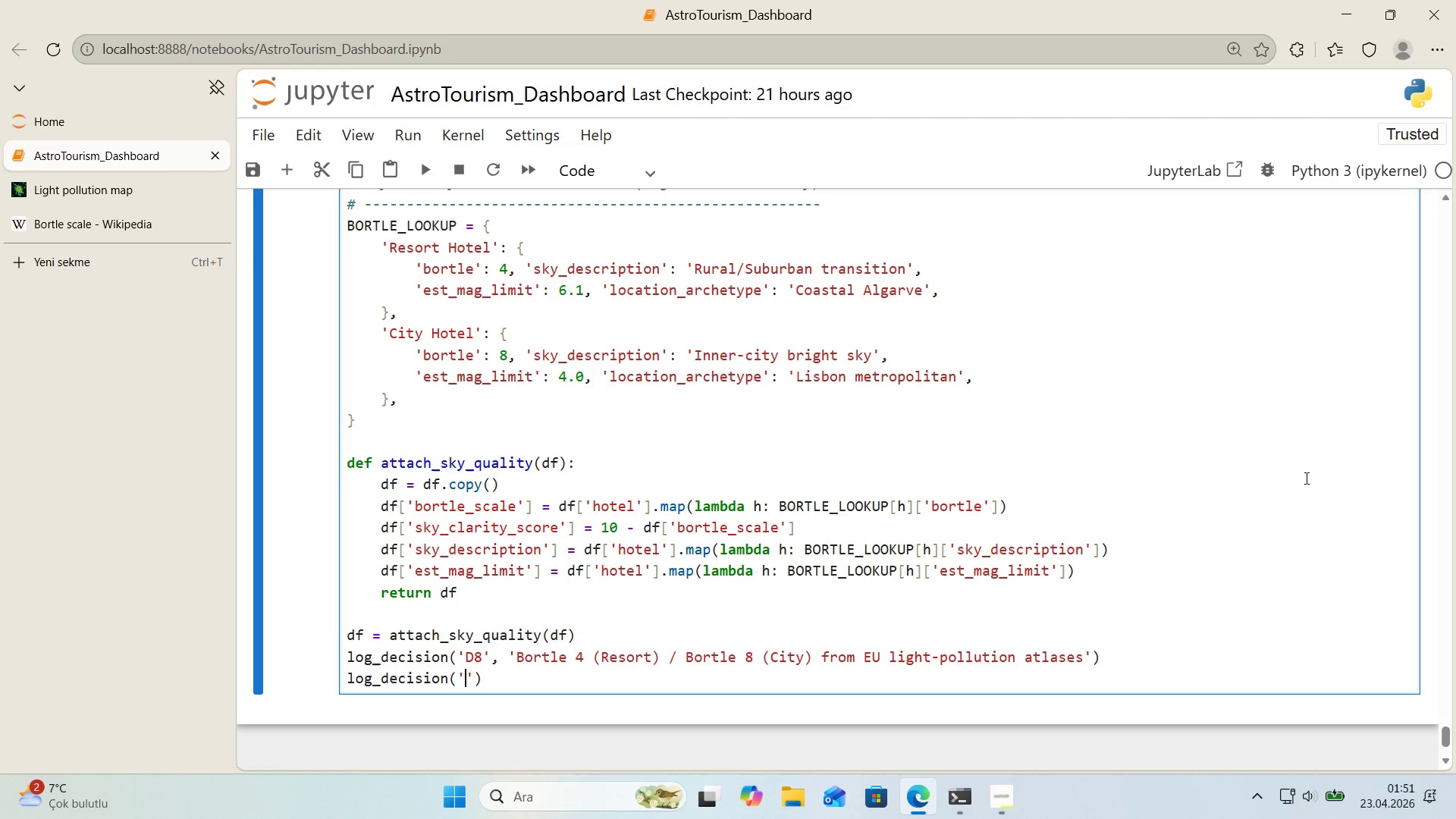 
key(ArrowLeft)
 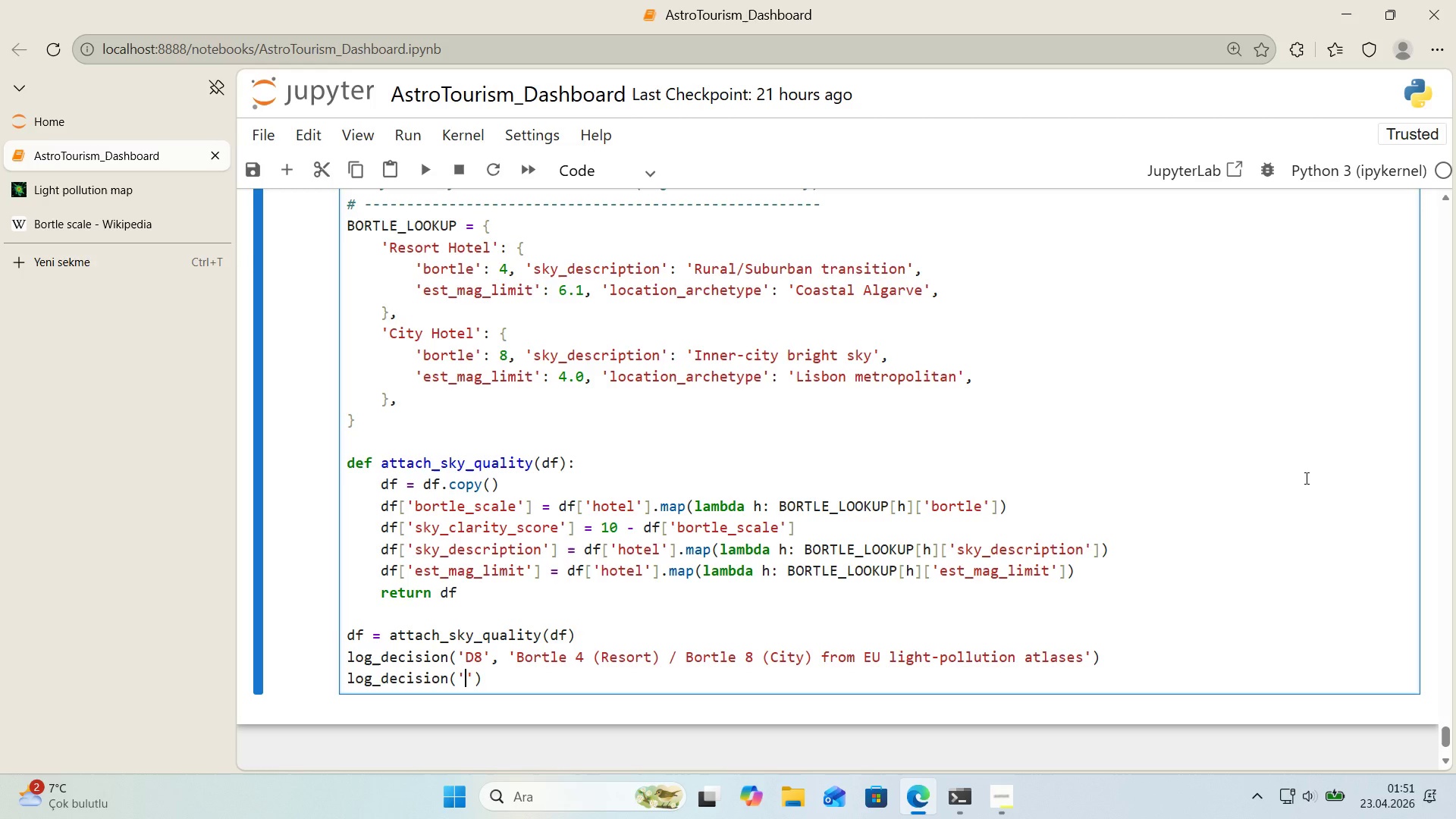 
type(D9)
 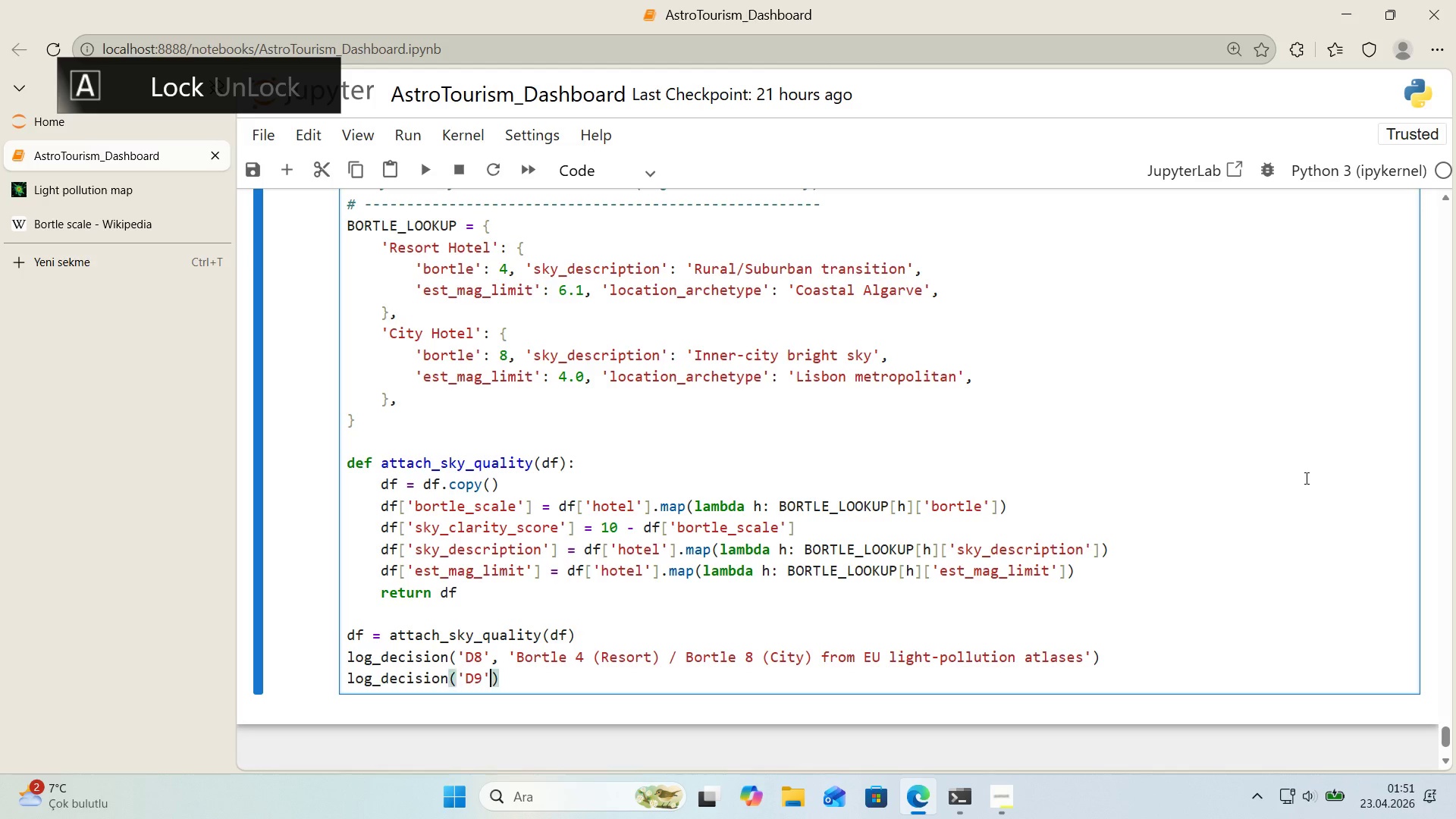 
key(ArrowRight)
 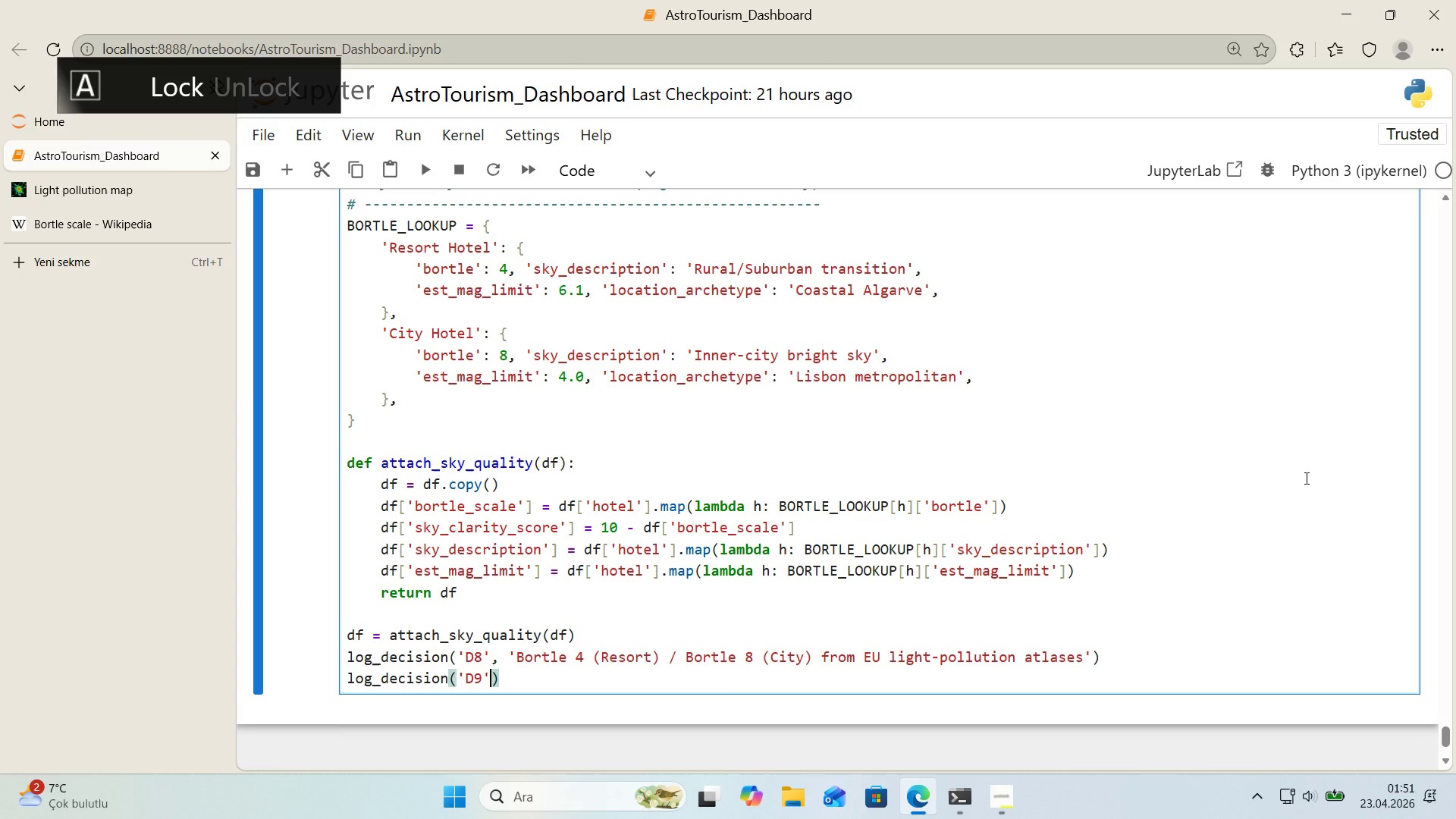 
type(, @@)
 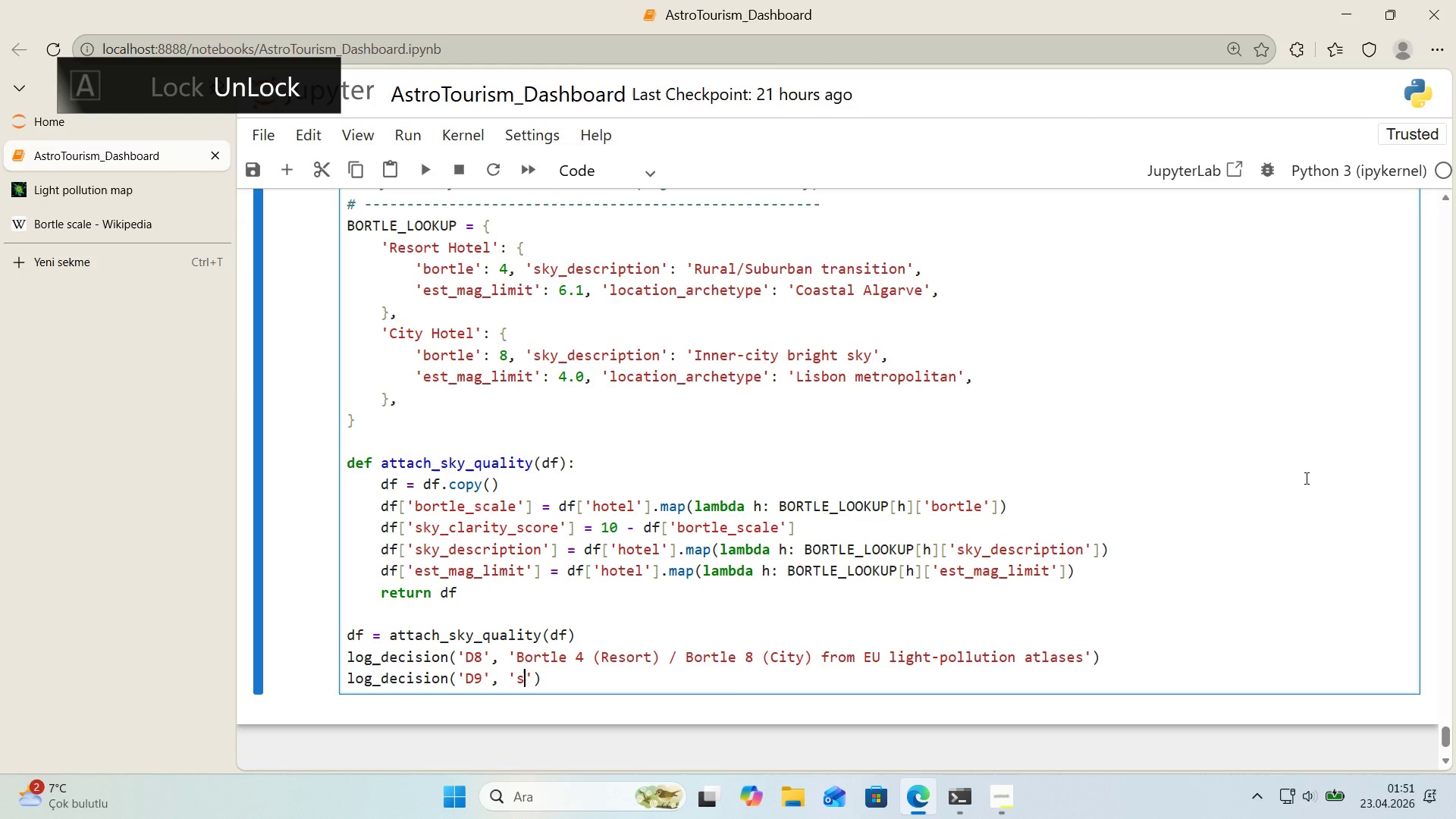 
 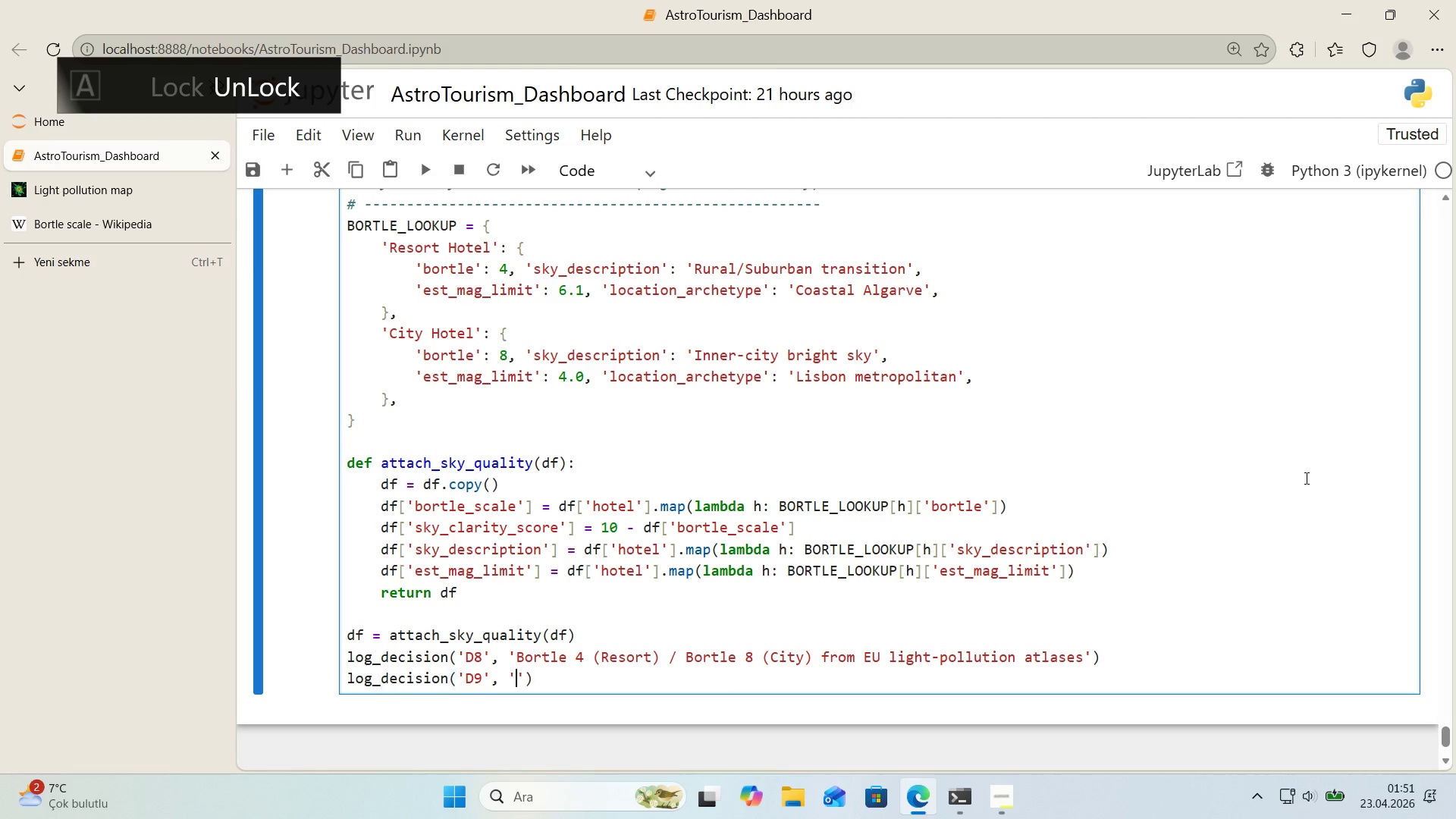 
key(ArrowLeft)
 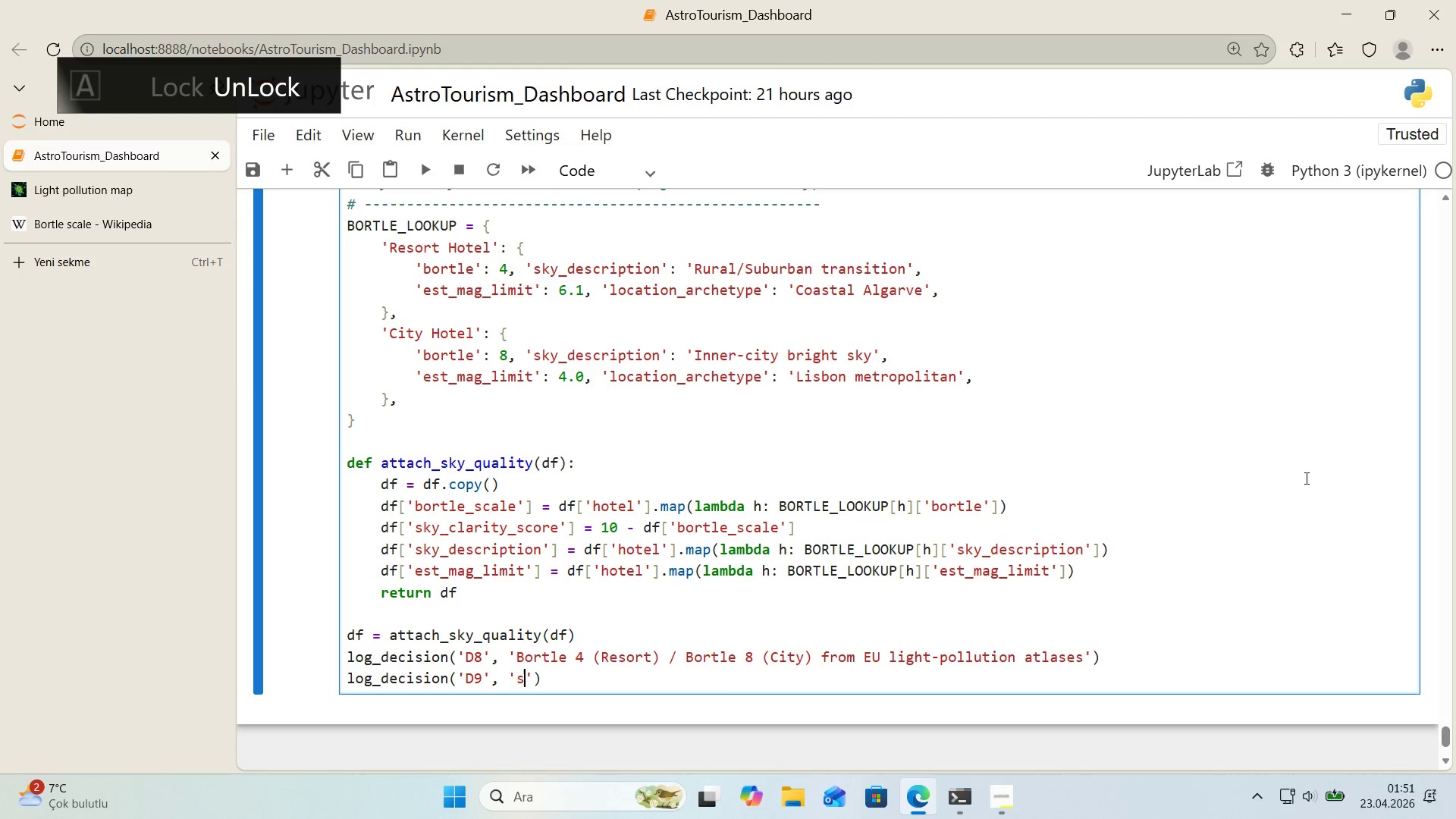 
type(stat'c-annual Bortle per hotel< seasonal ref)
key(Backspace)
type(fresh out of scope)
 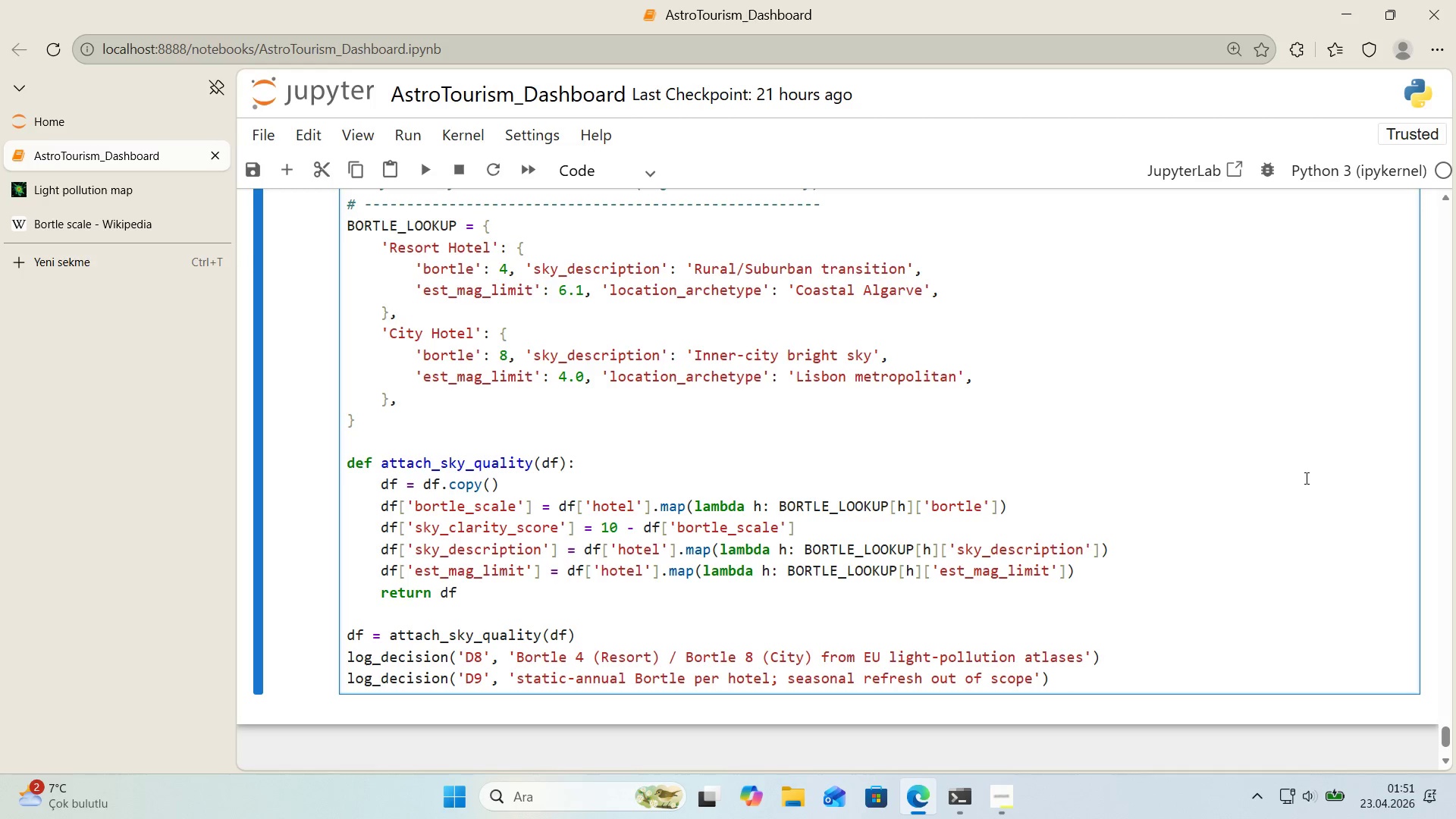 
key(ArrowRight)
 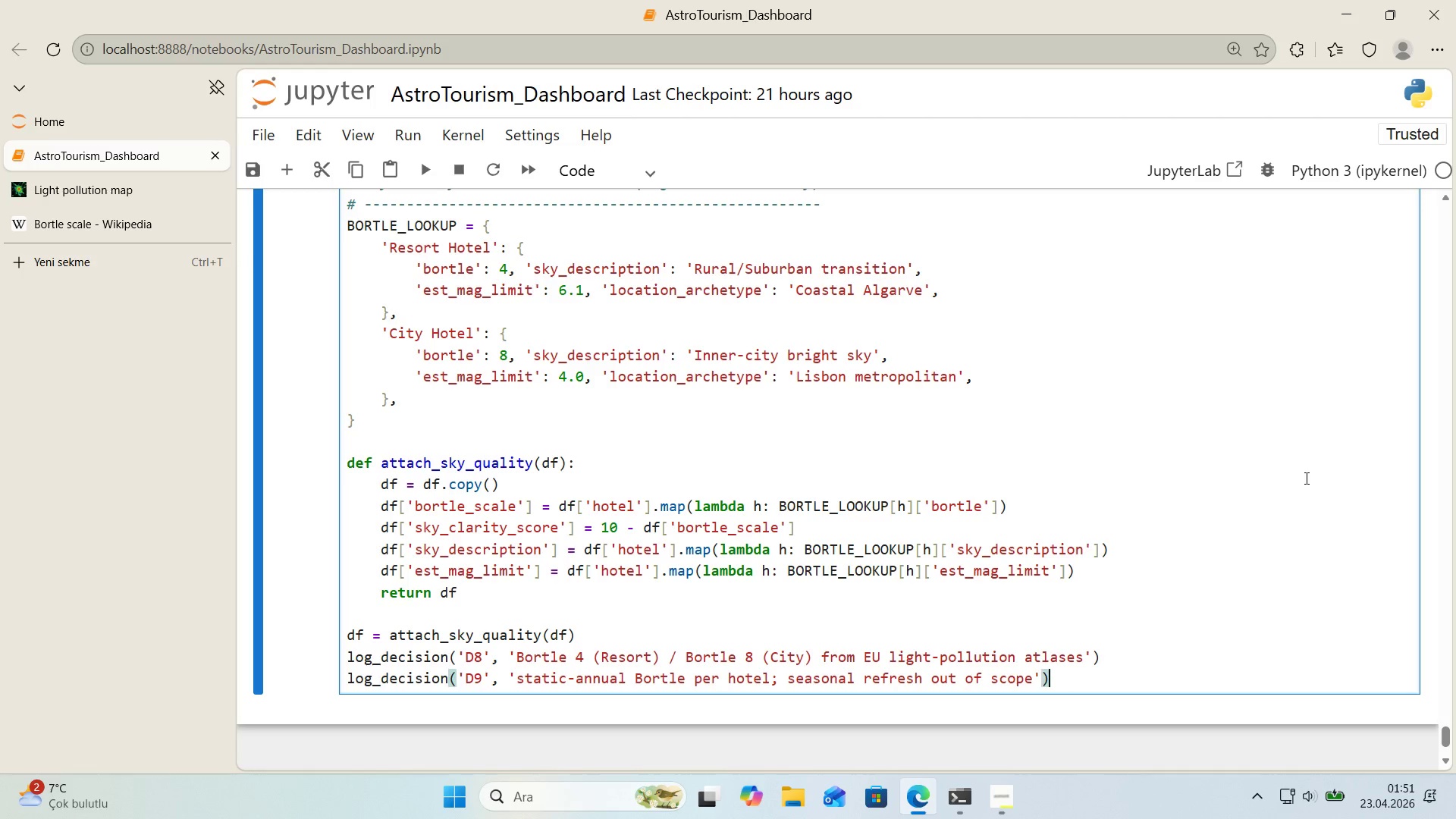 
key(ArrowRight)
 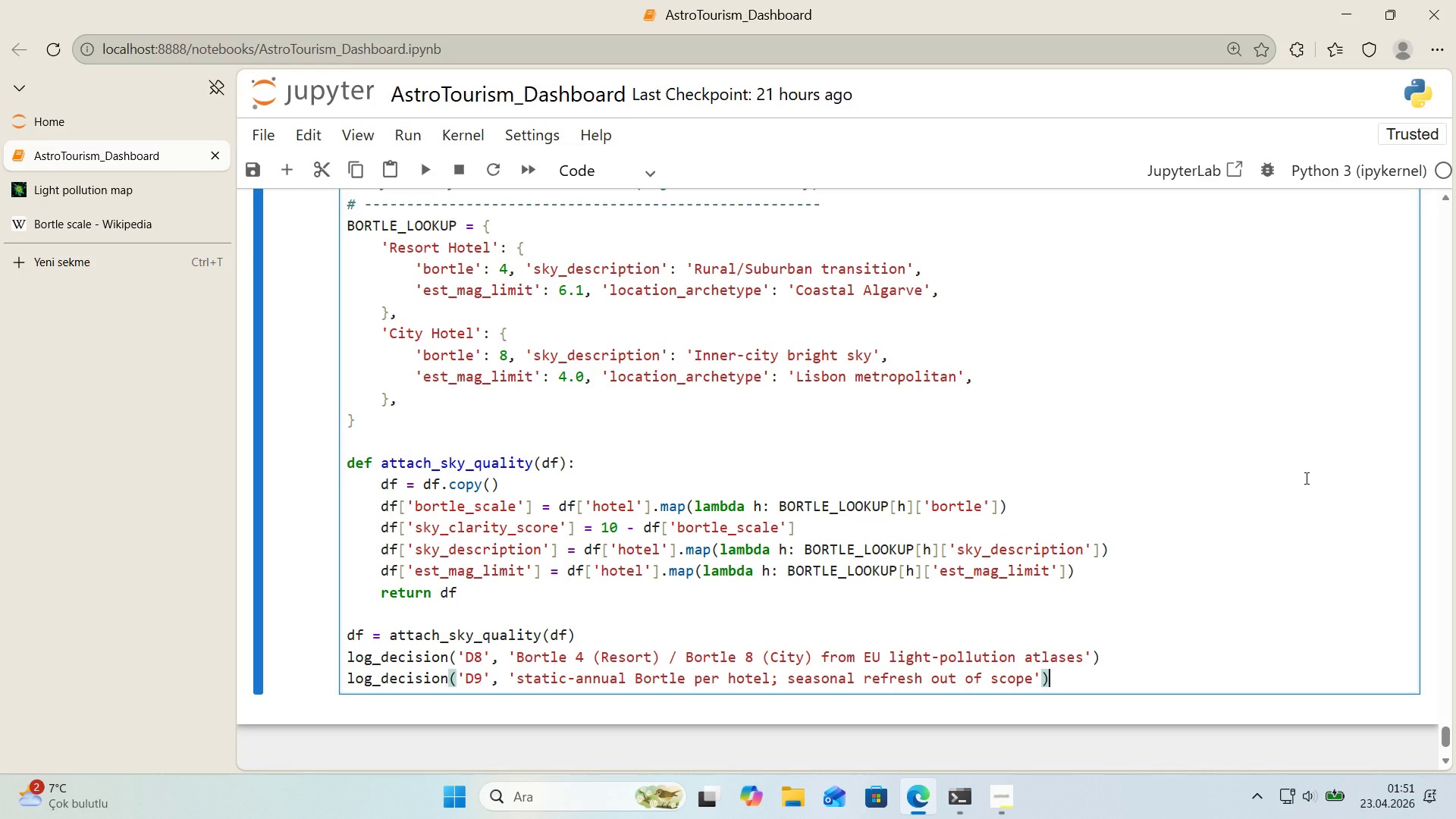 
key(Enter)
 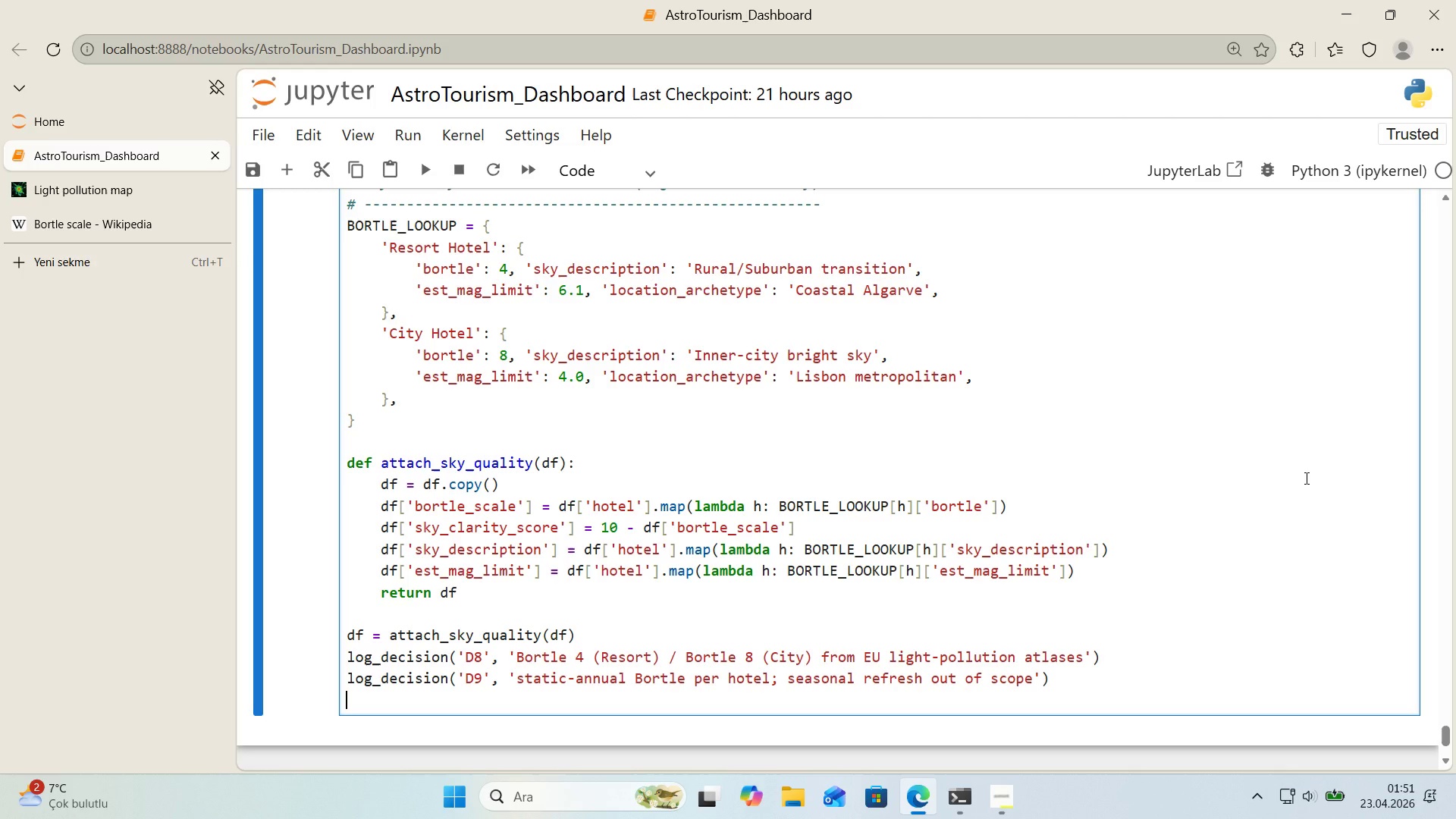 
key(Enter)
 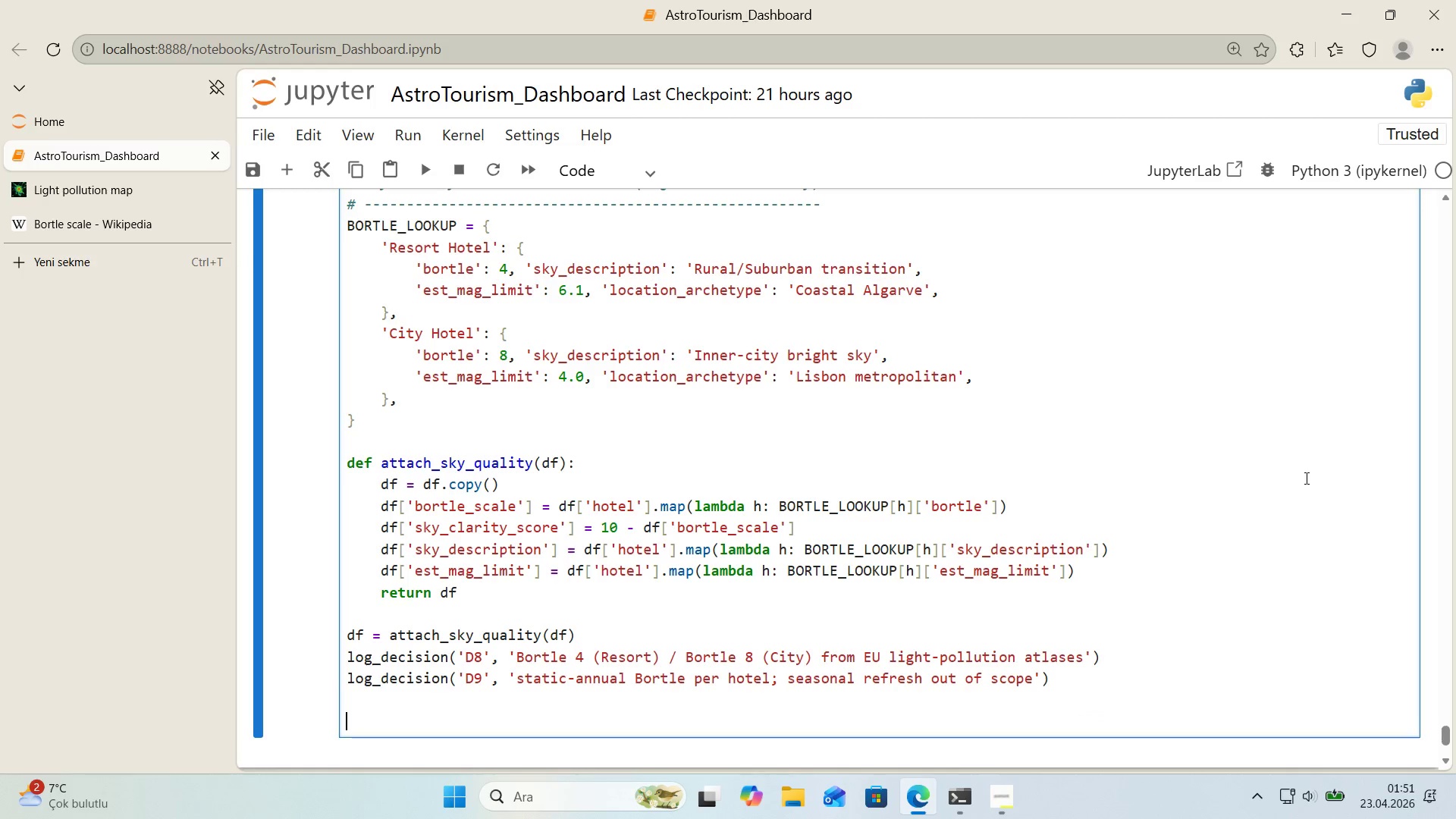 
type(pr'nt)
 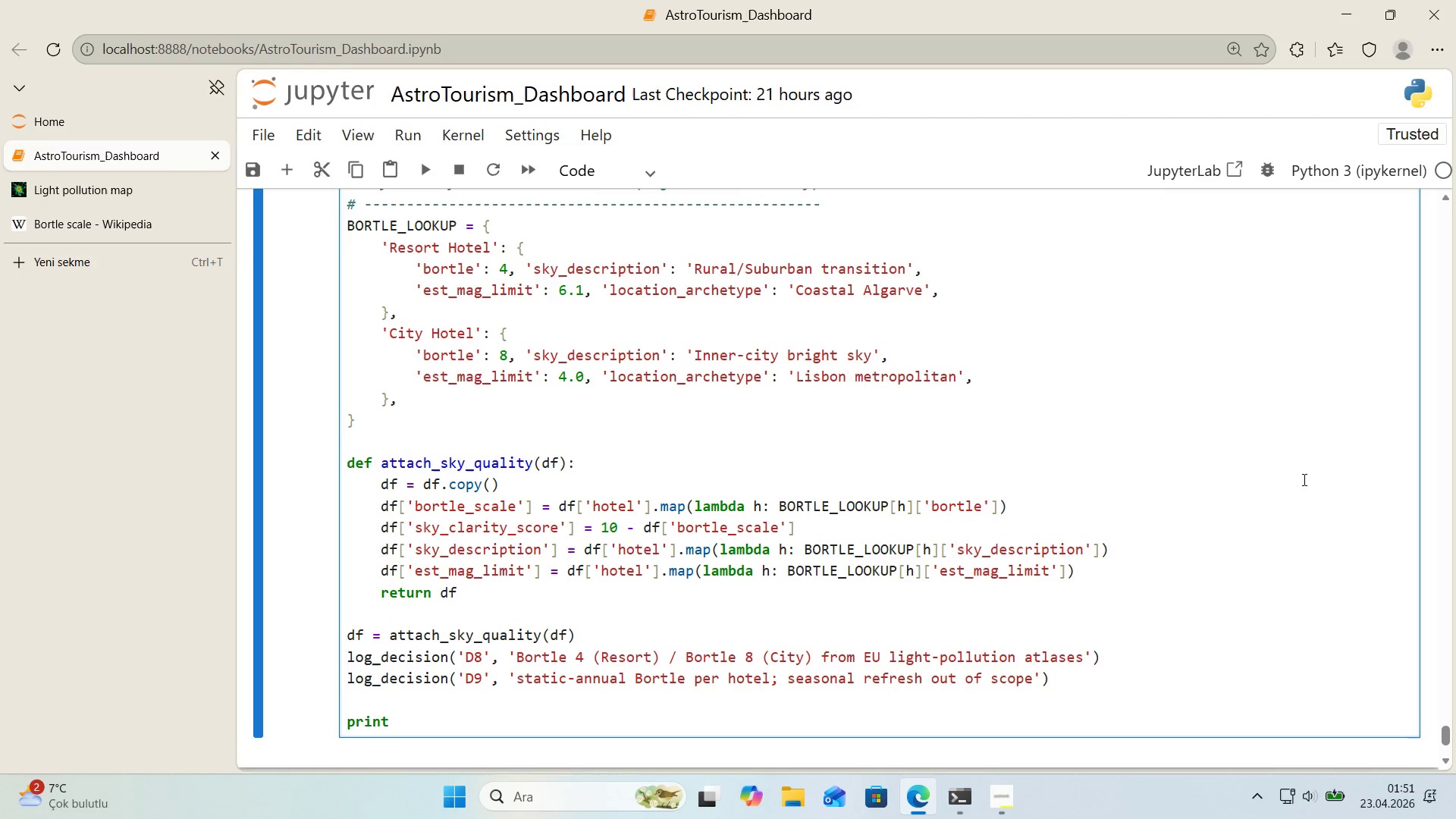 
scroll: coordinate [1301, 480], scroll_direction: down, amount: 1.0
 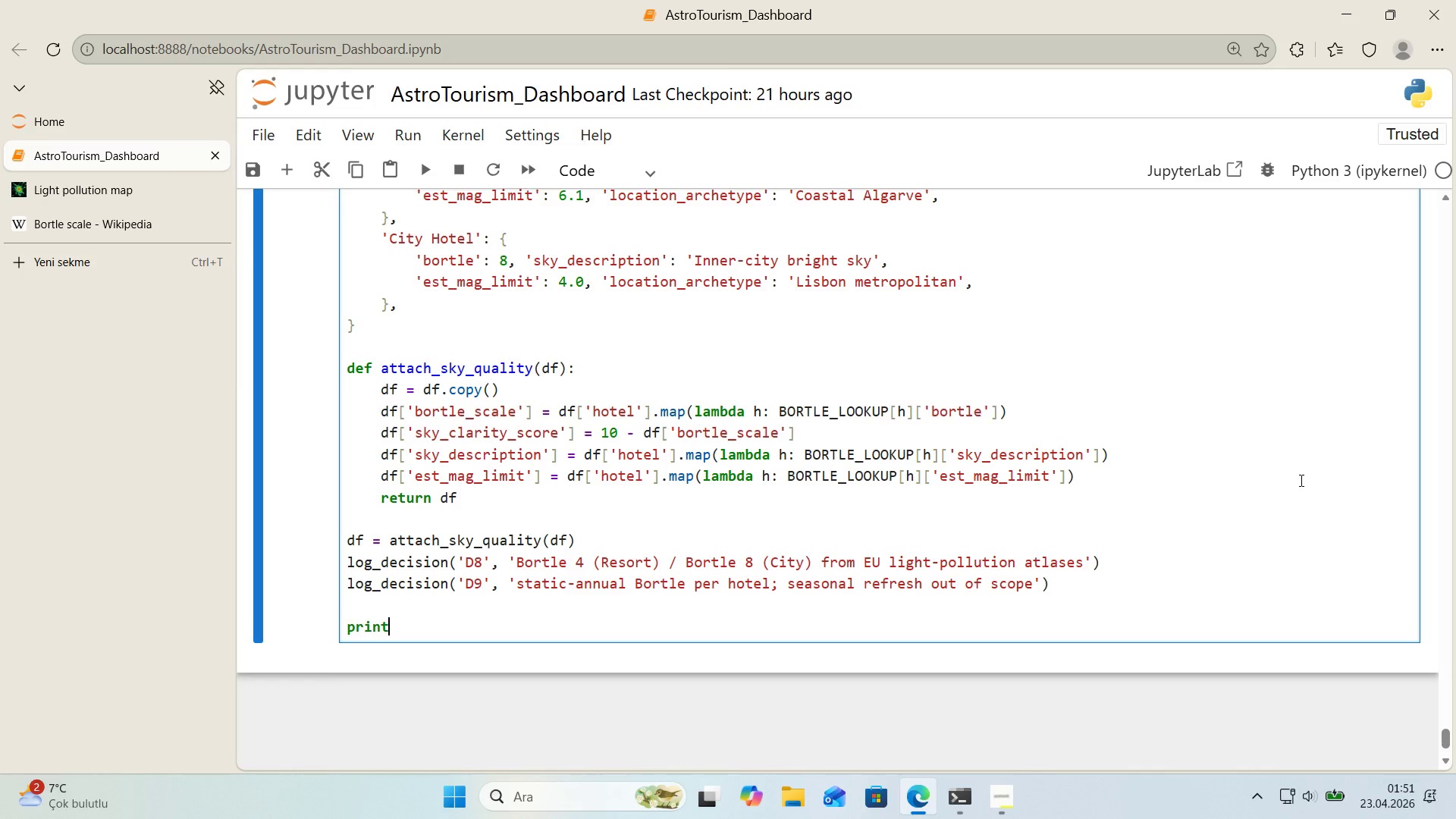 
type(*()
 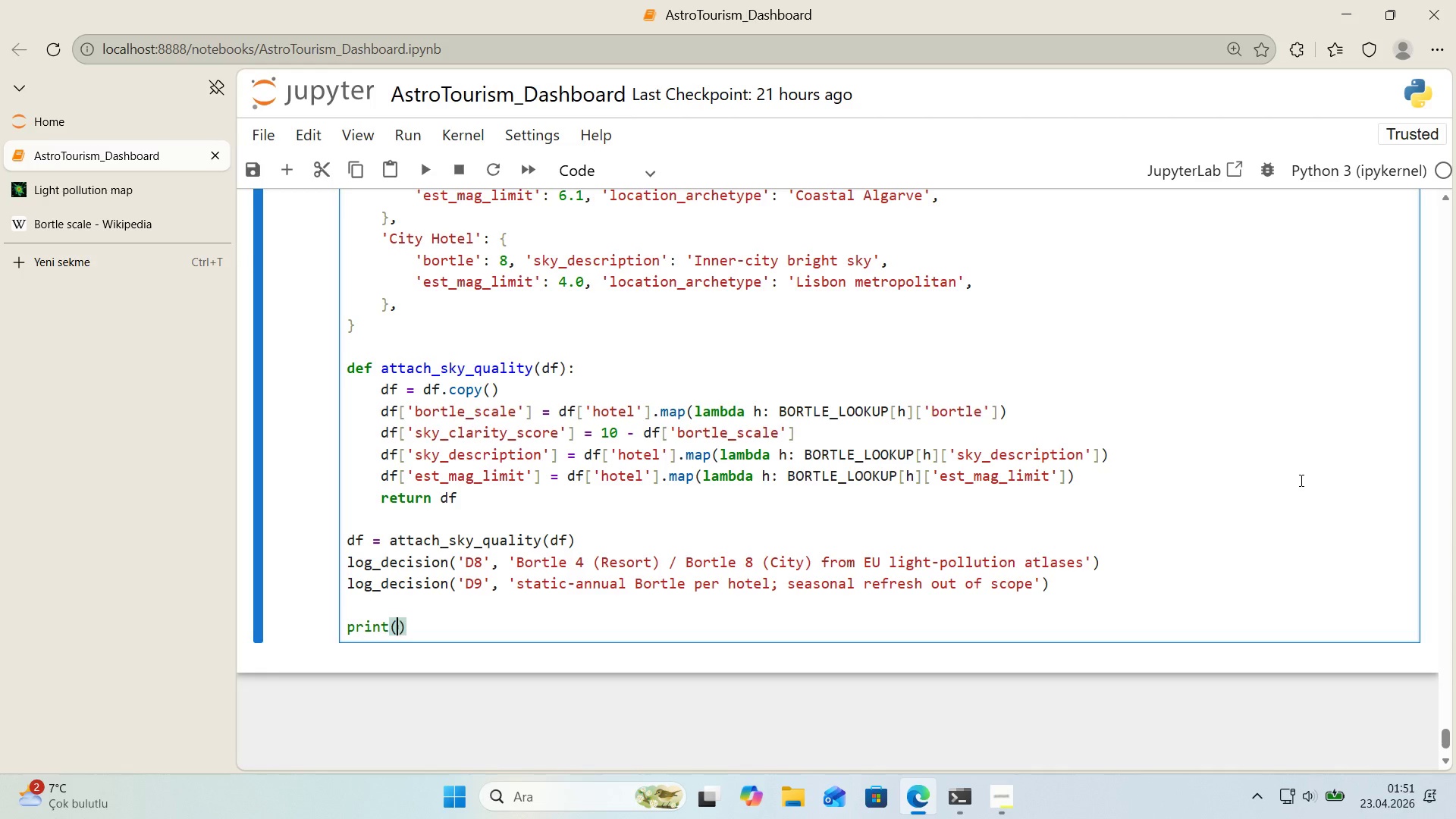 
key(ArrowLeft)
 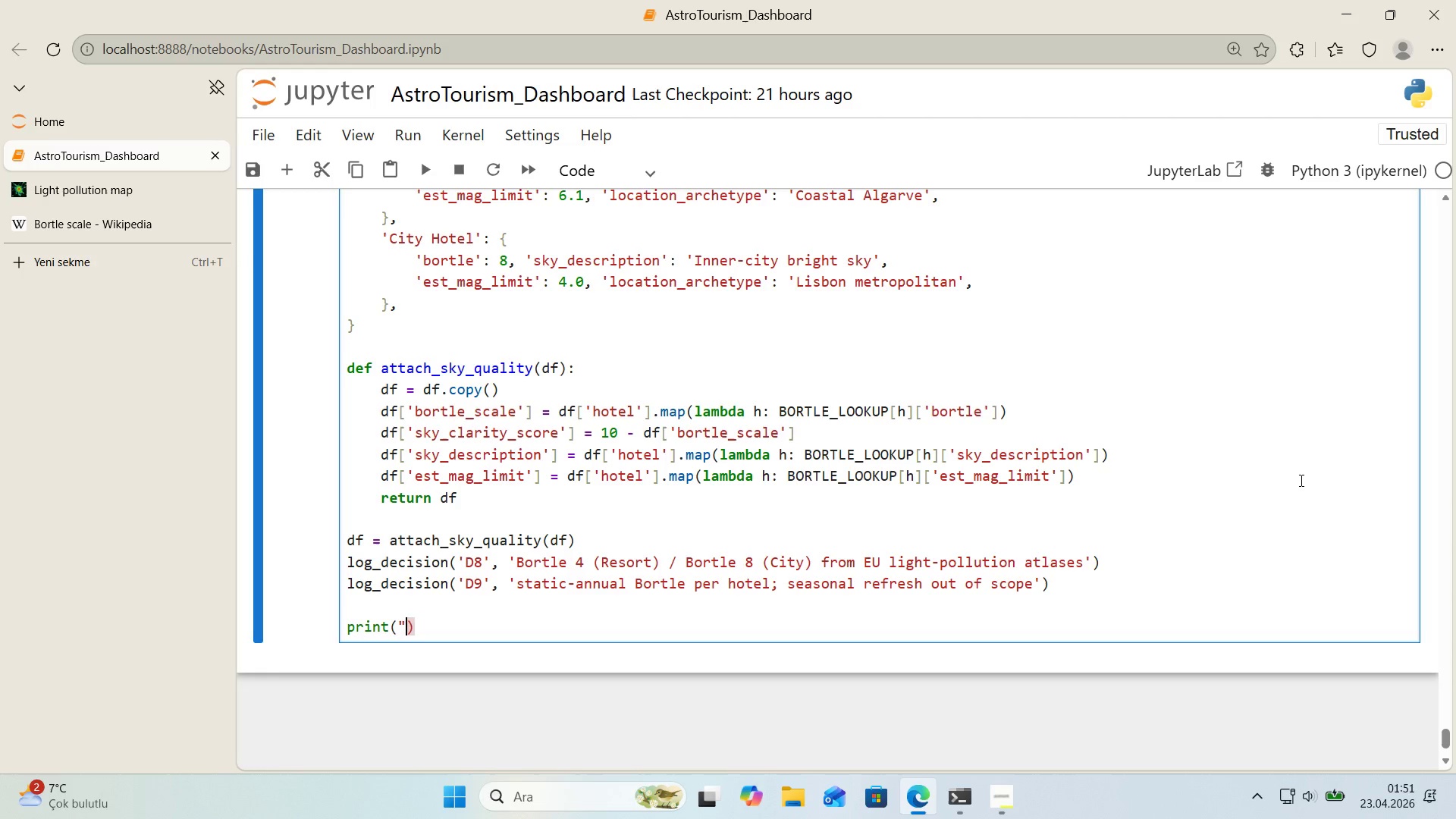 
key(Backquote)
 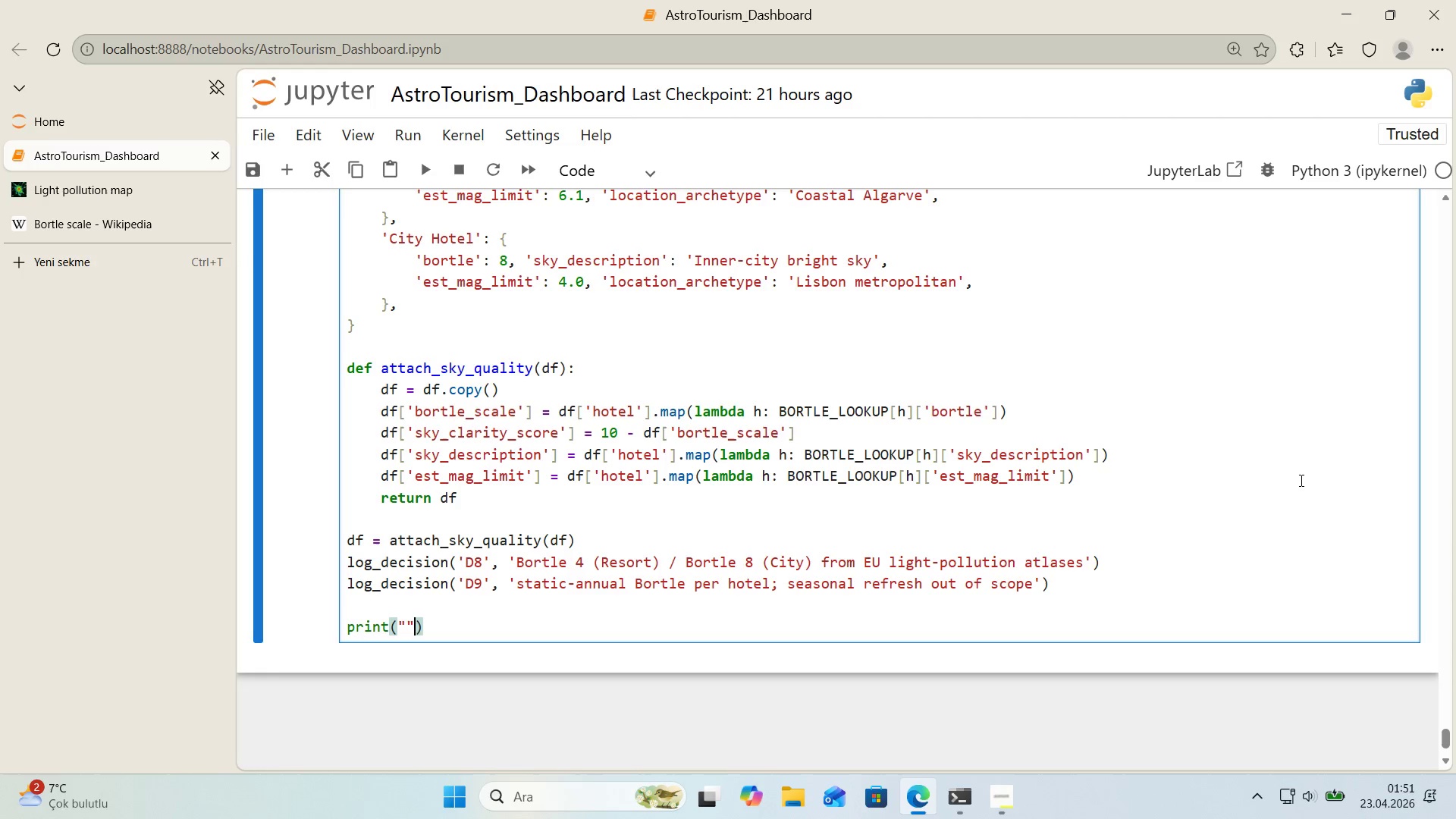 
key(Backquote)
 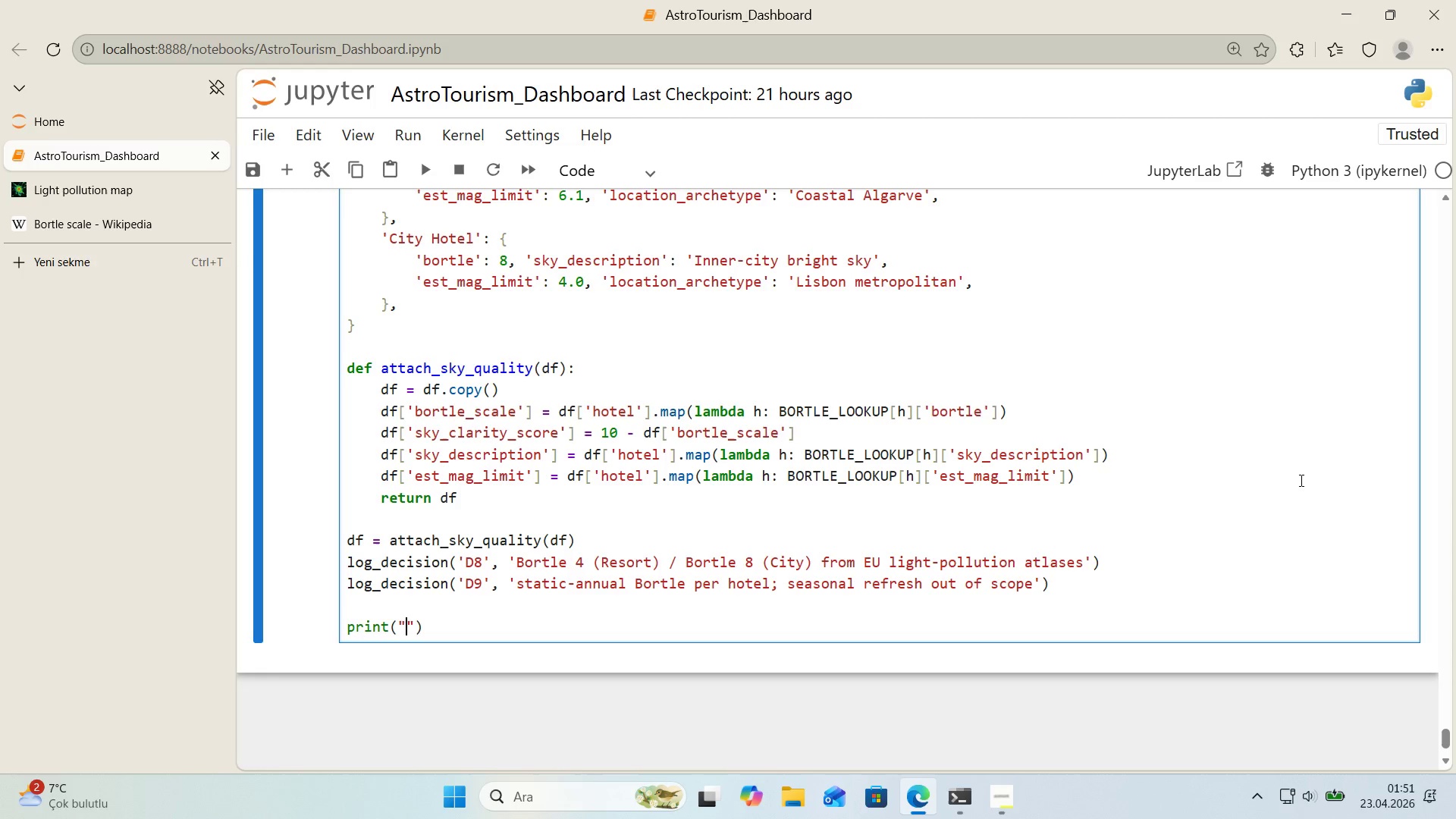 
key(ArrowLeft)
 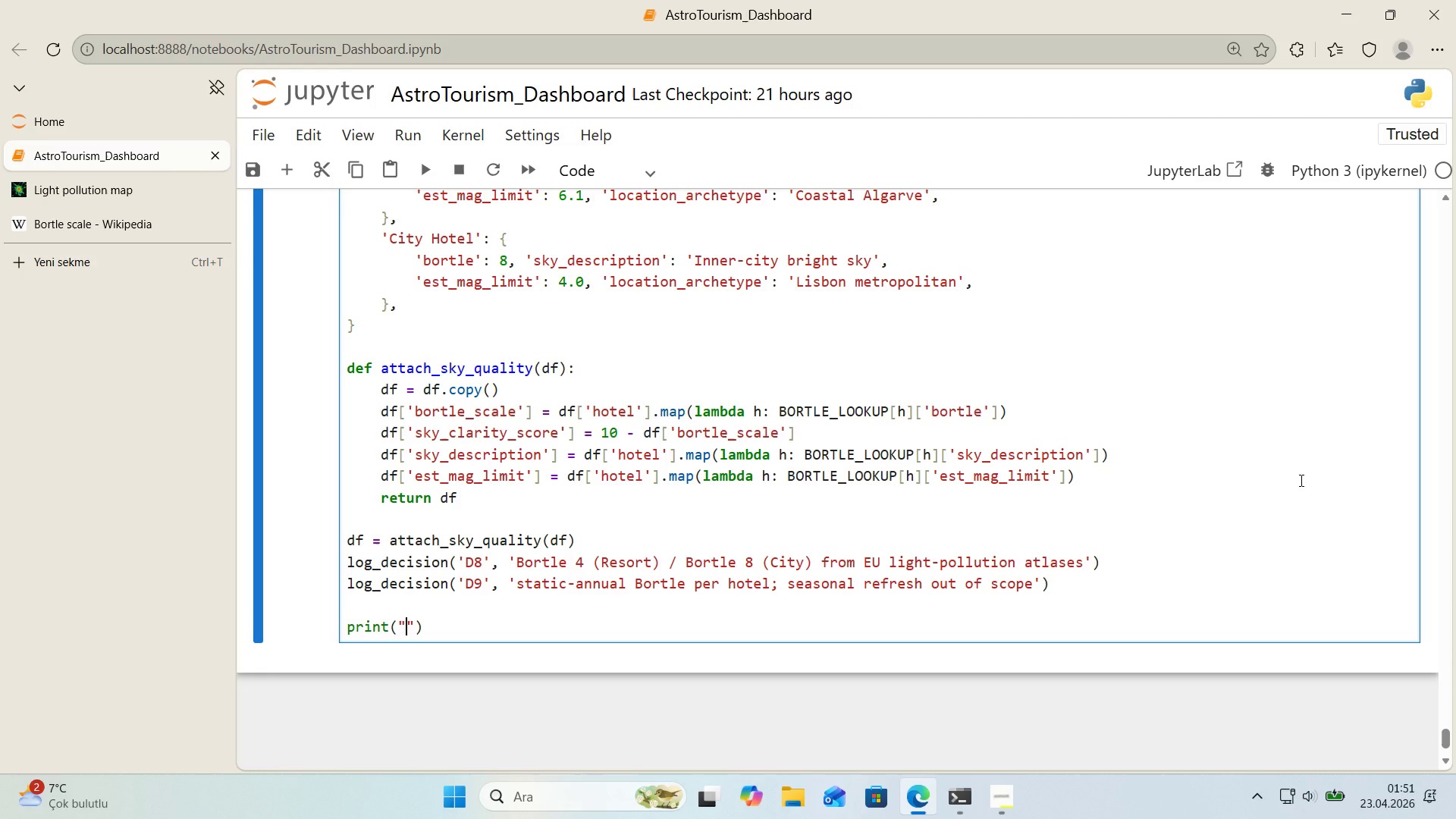 
type(Sky-qual'ty attachment>)
 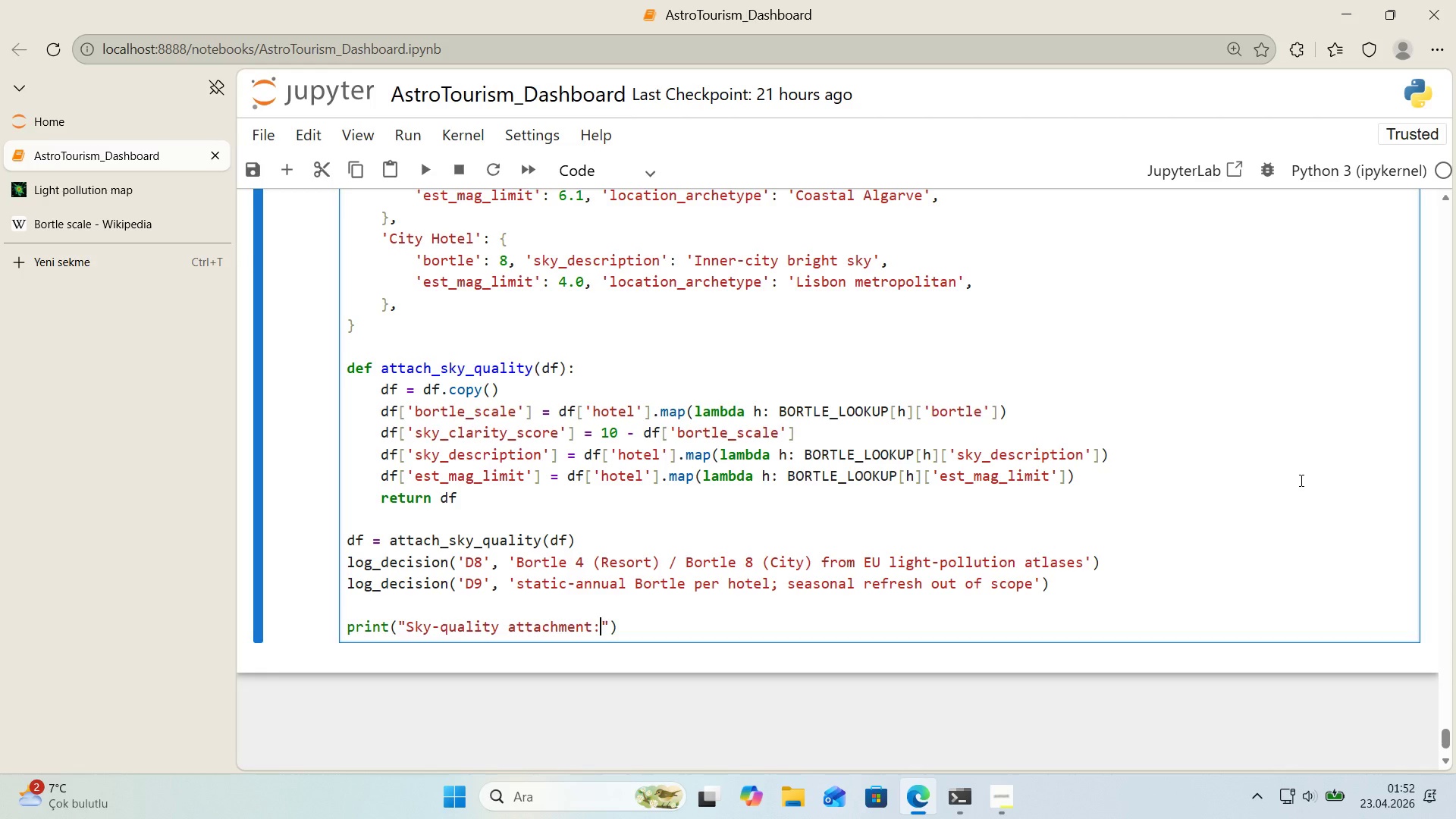 
key(ArrowRight)
 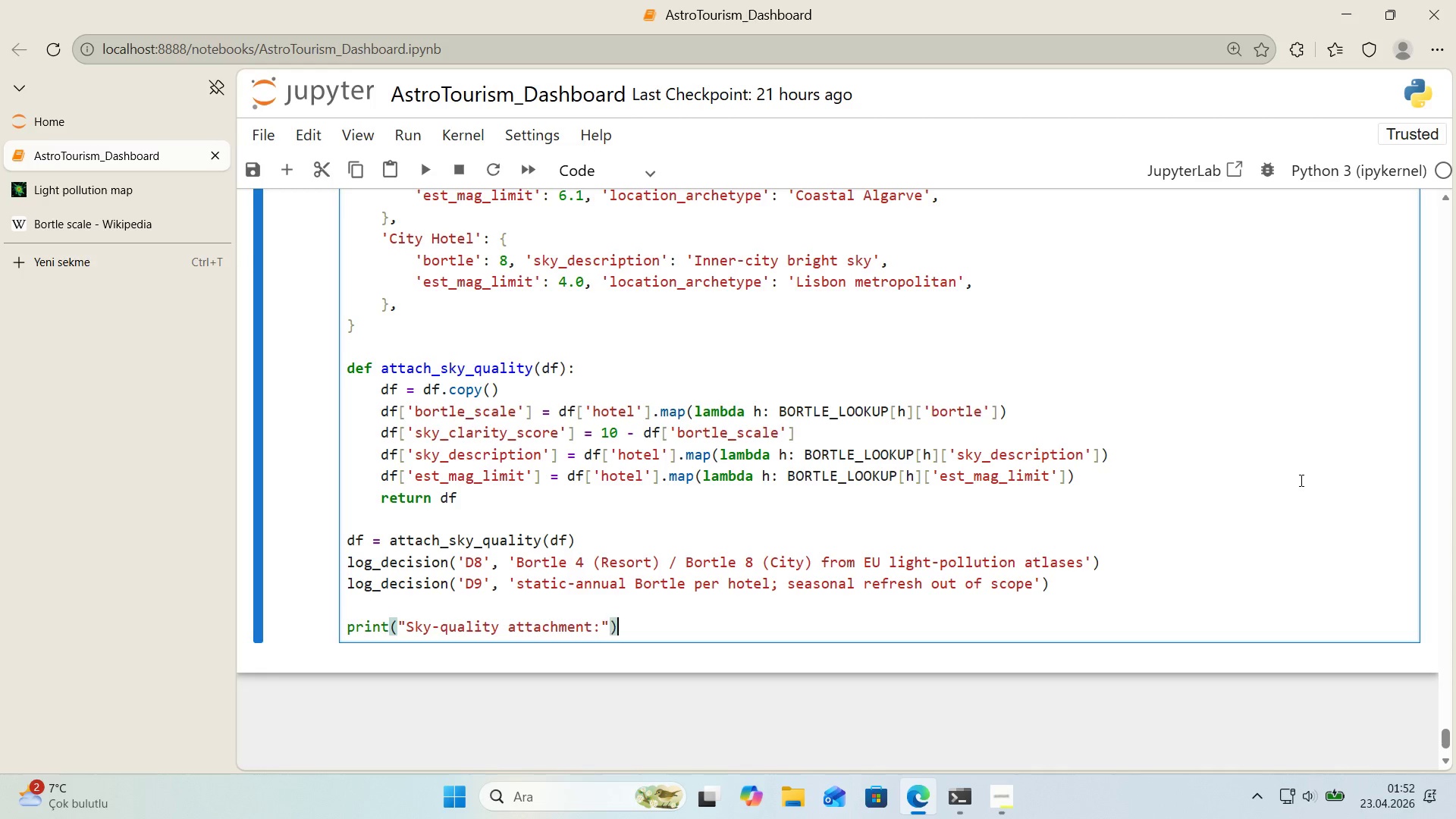 
key(ArrowRight)
 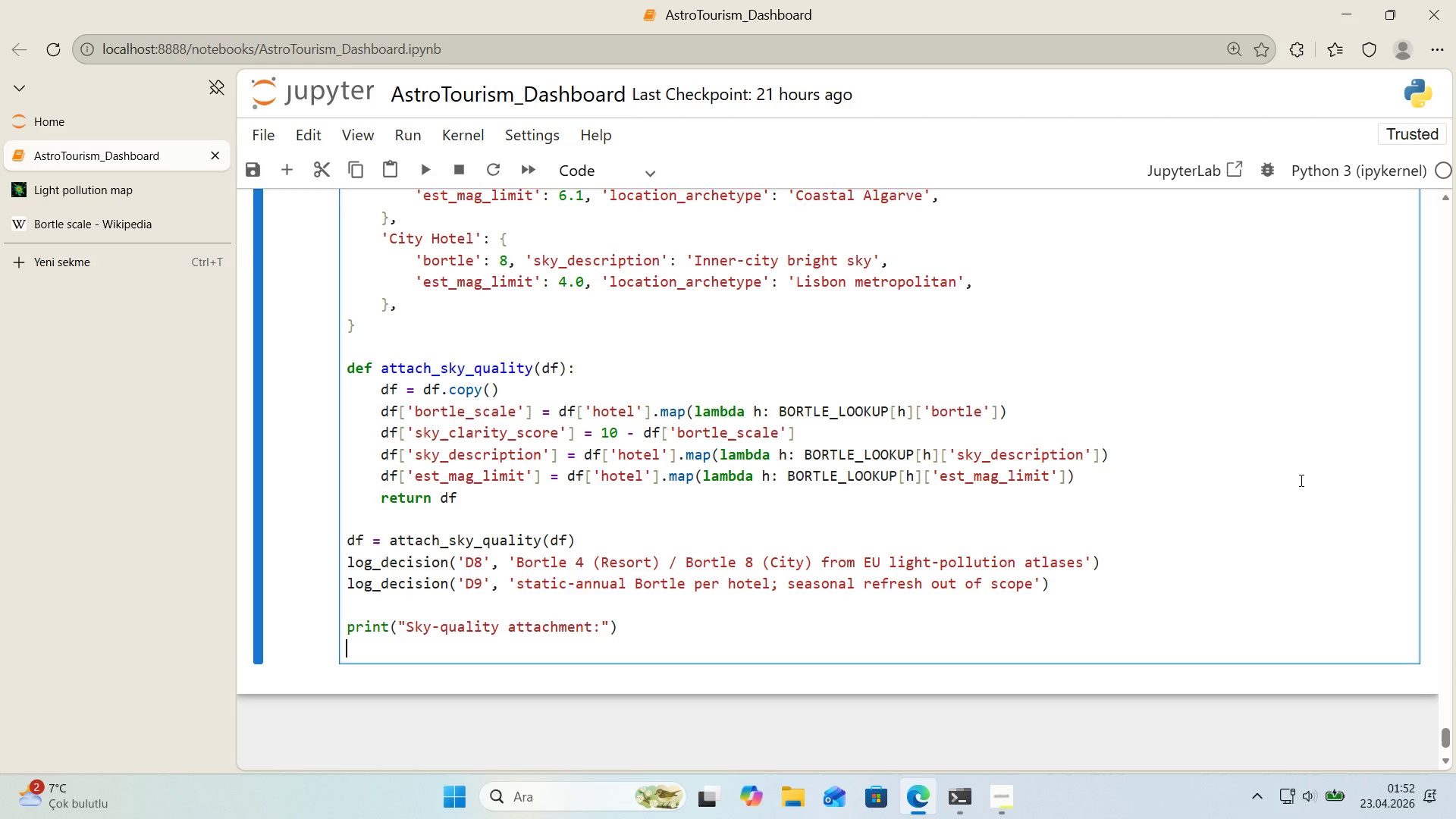 
key(Enter)
 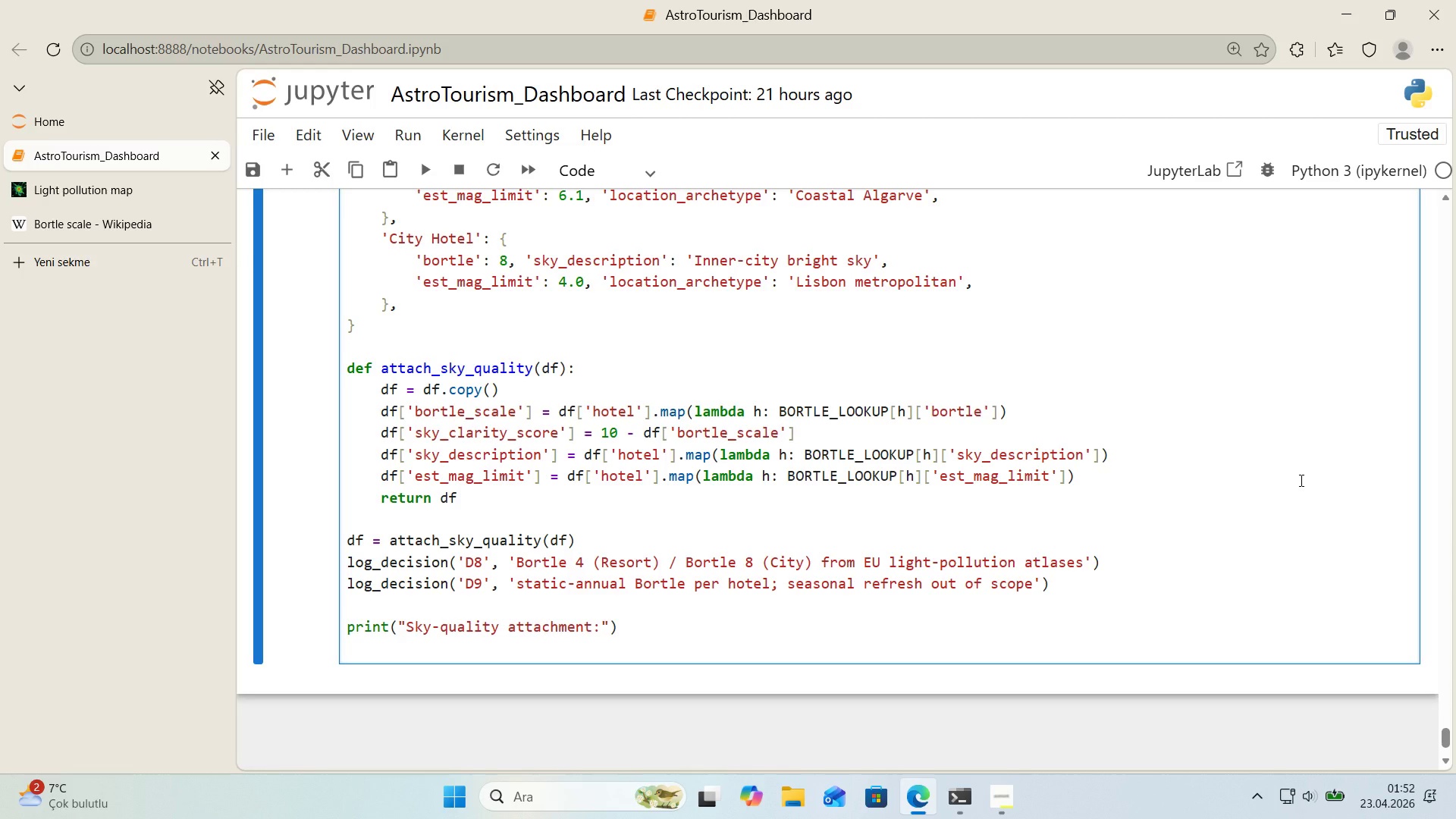 
type(for hotel 'n )
key(Backspace)
key(Backspace)
key(Backspace)
key(Backspace)
type(, 'nfo 'n BORTLE_LOOKUP.'tems*(>)
 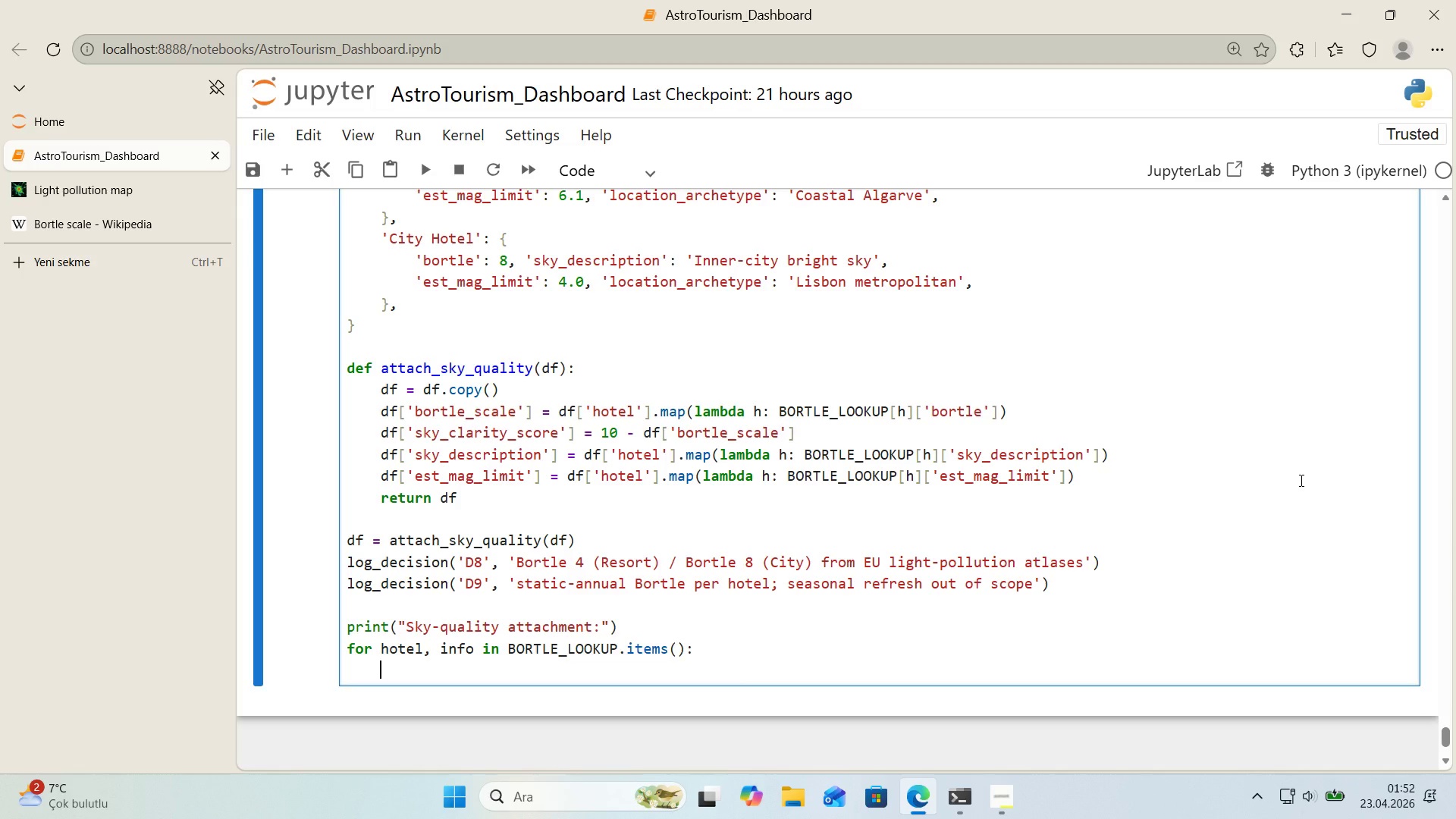 
 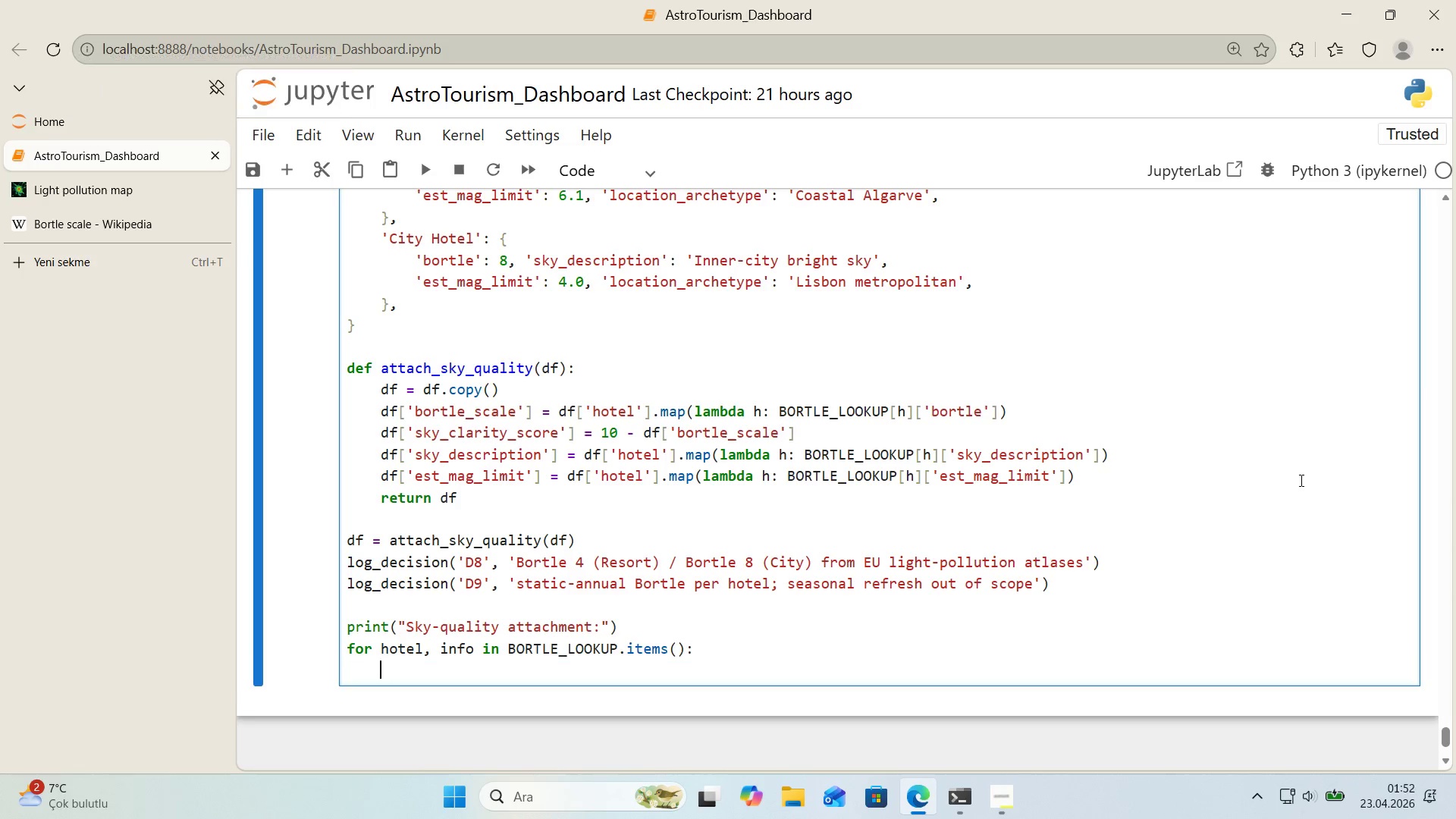 
key(Enter)
 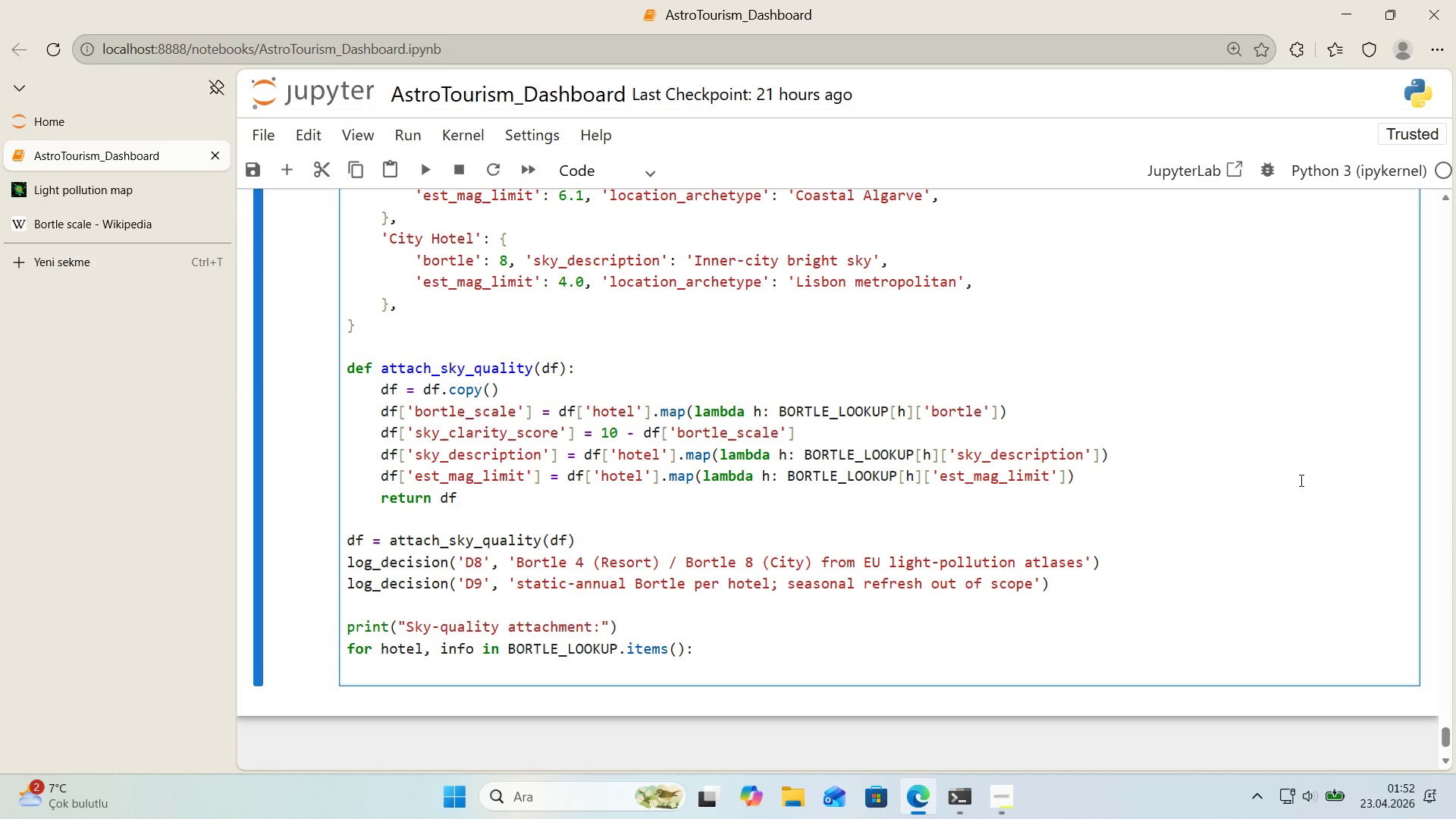 
type(pr'nt*()
 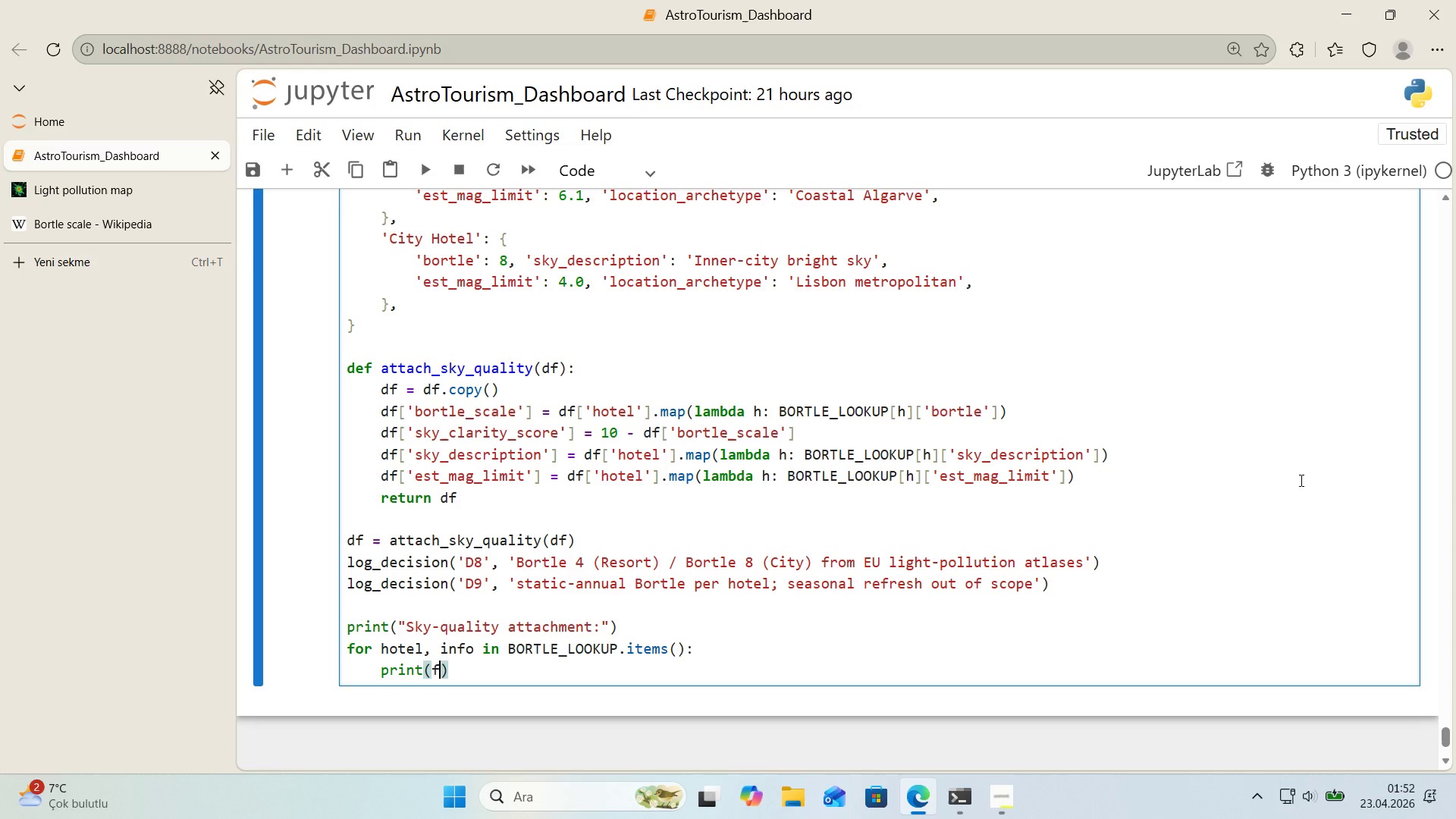 
 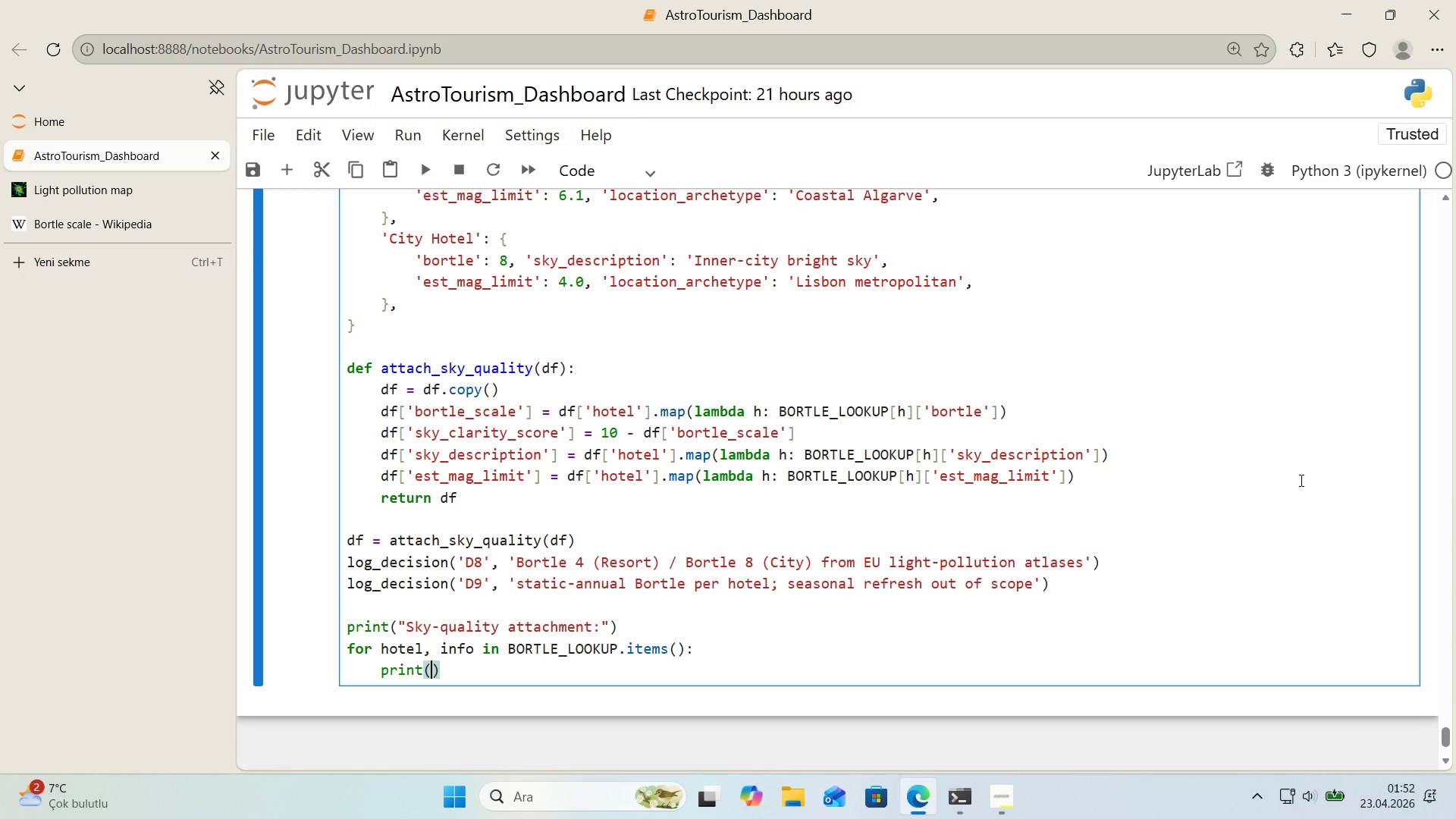 
key(ArrowLeft)
 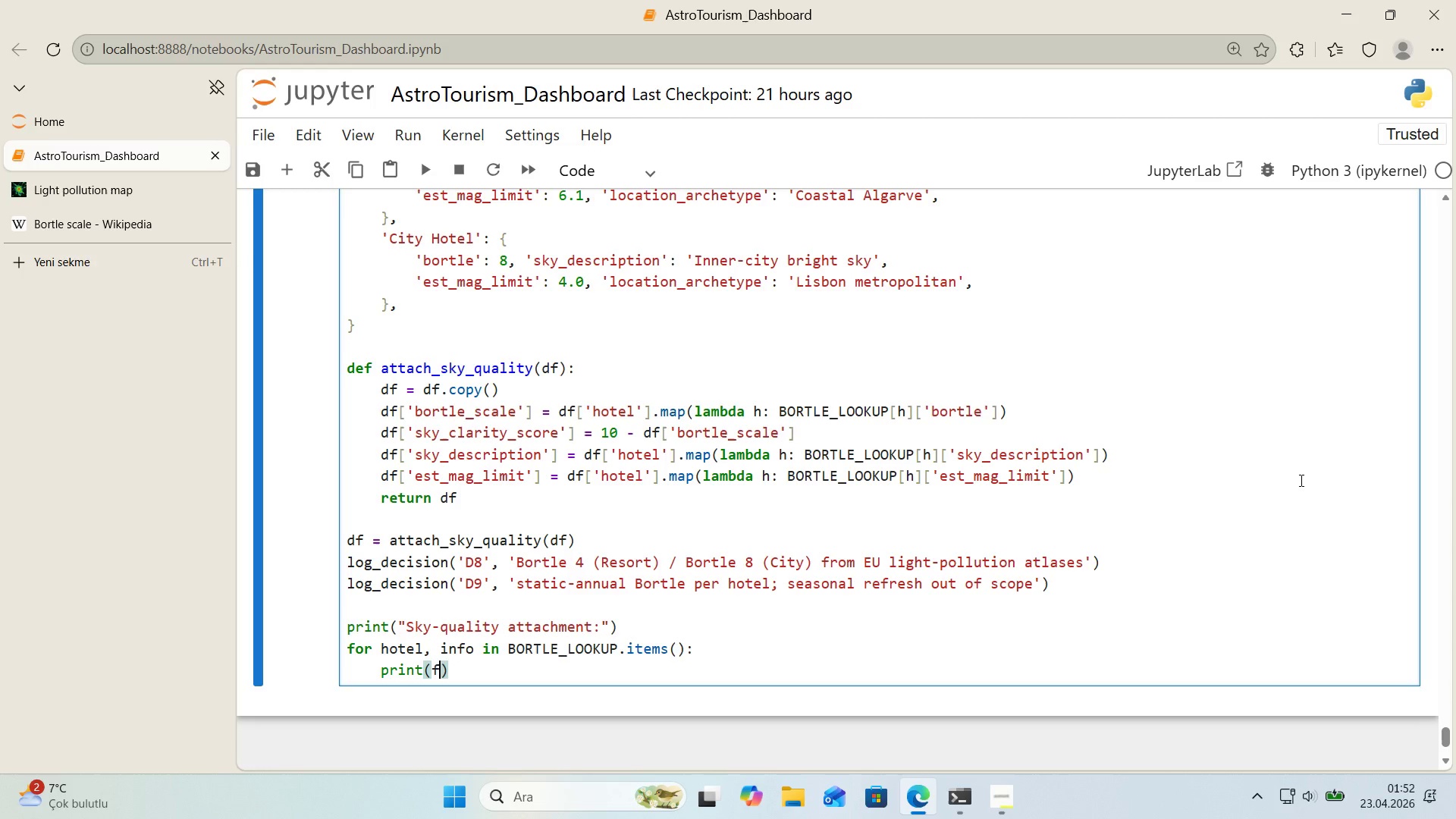 
key(F)
 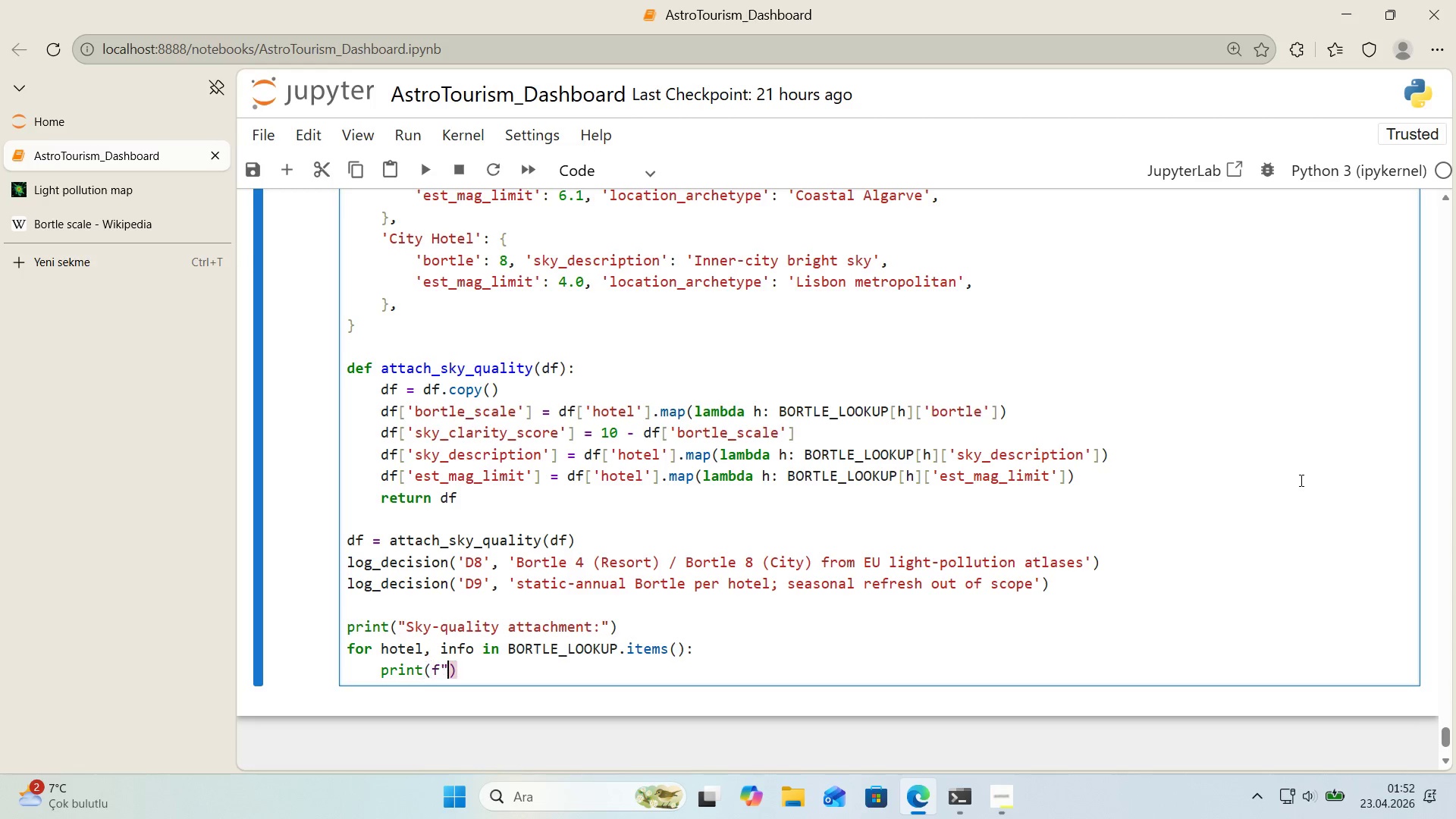 
key(Backquote)
 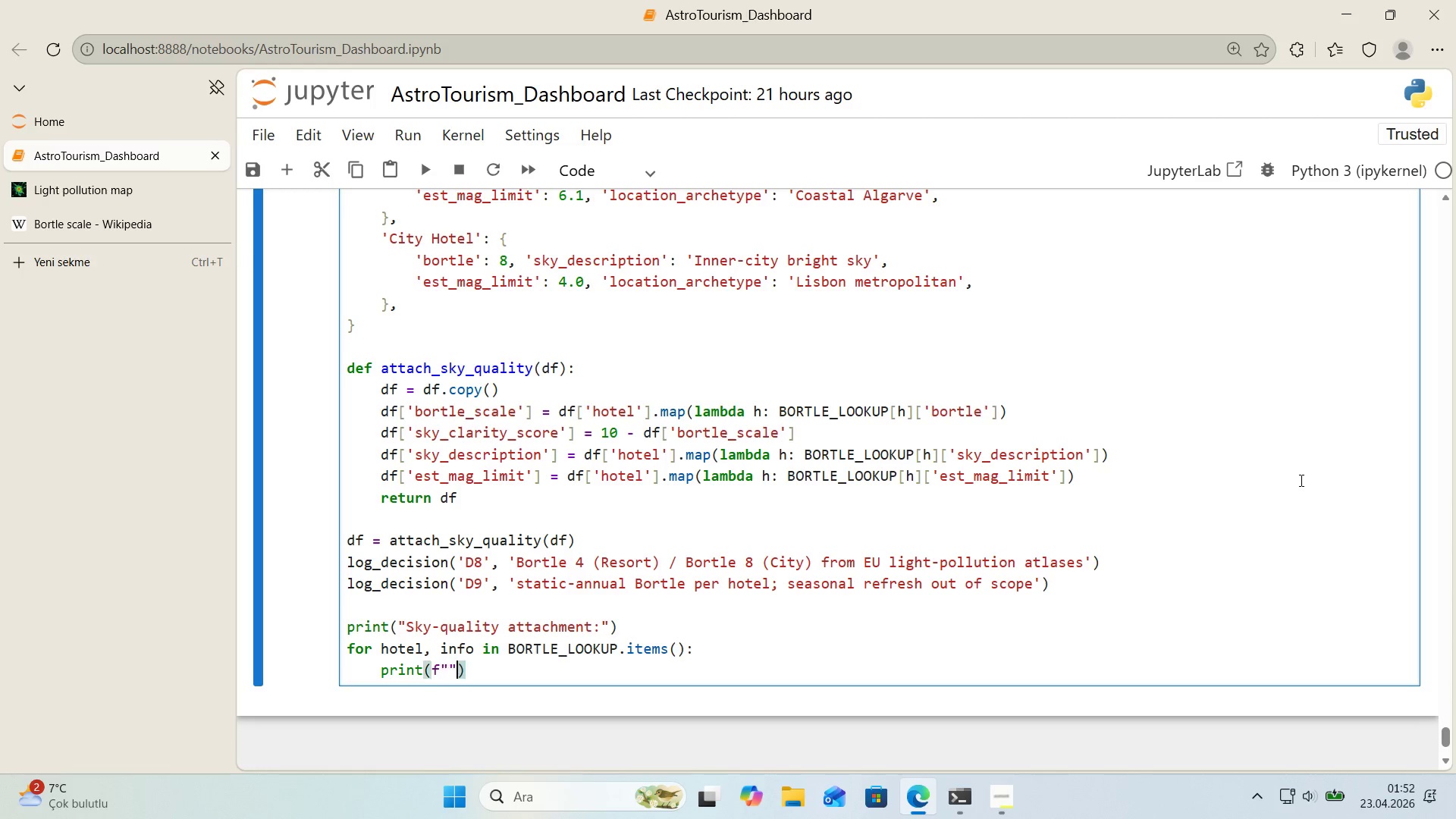 
key(Backquote)
 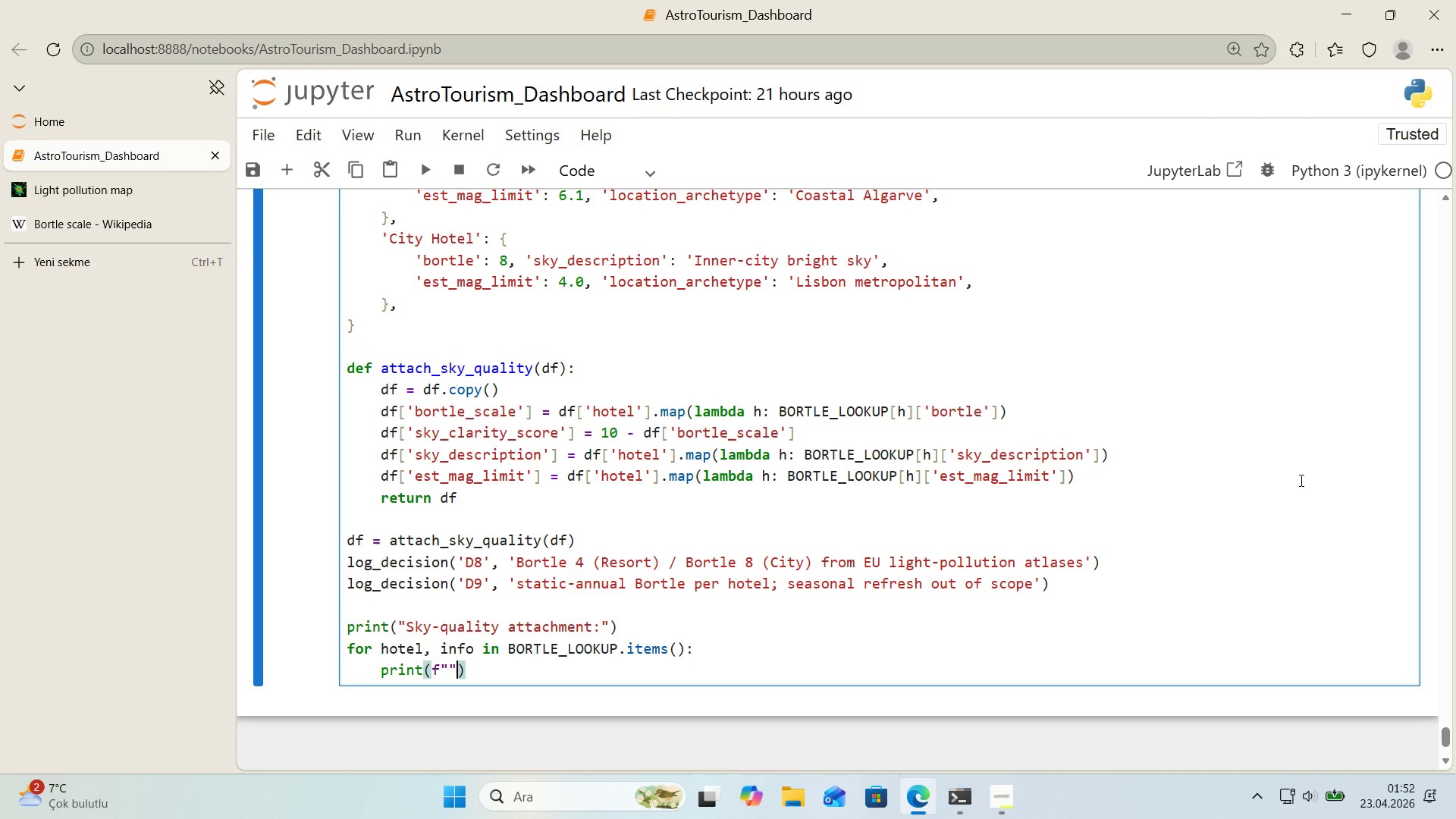 
key(ArrowLeft)
 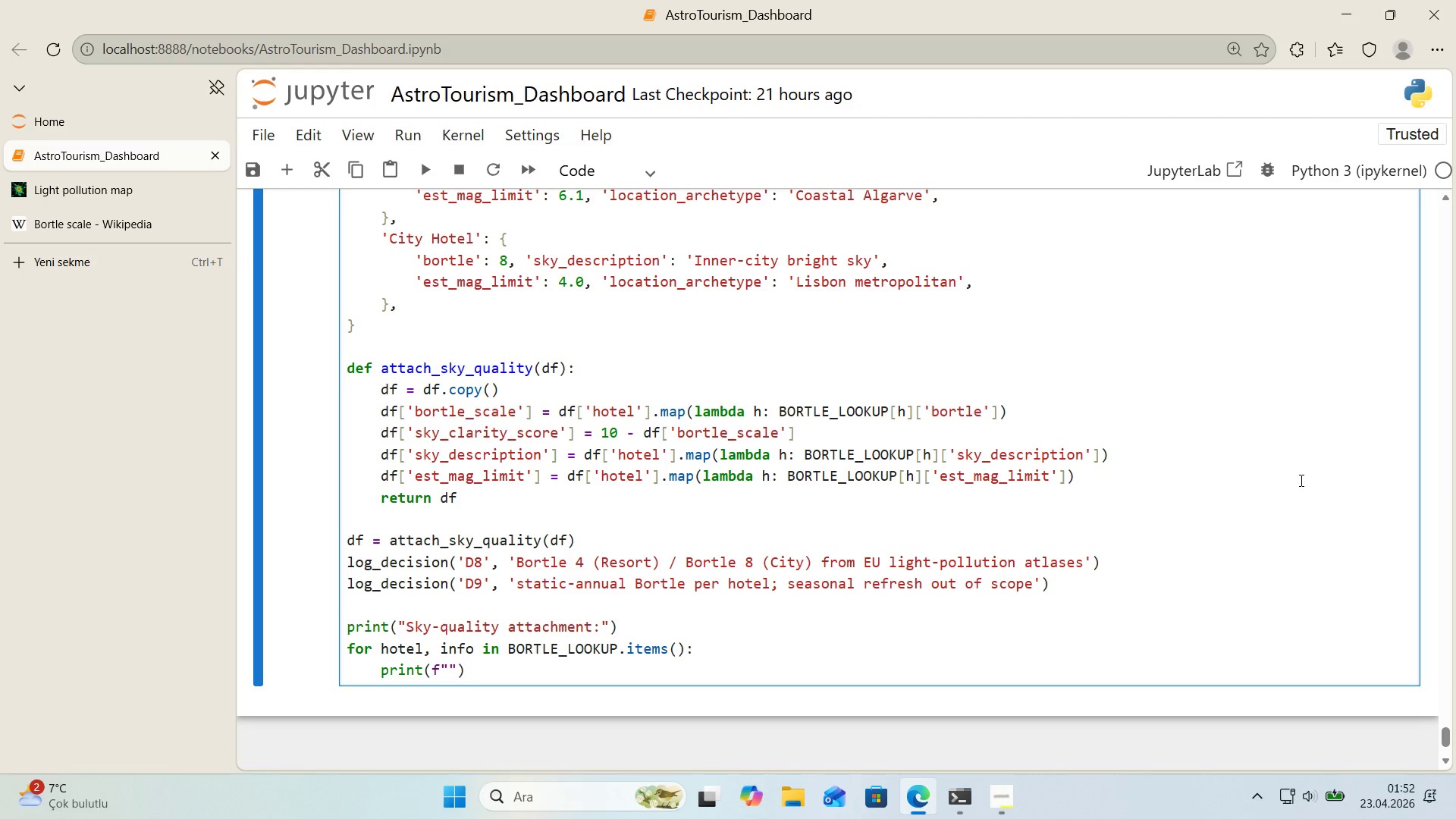 
key(Space)
 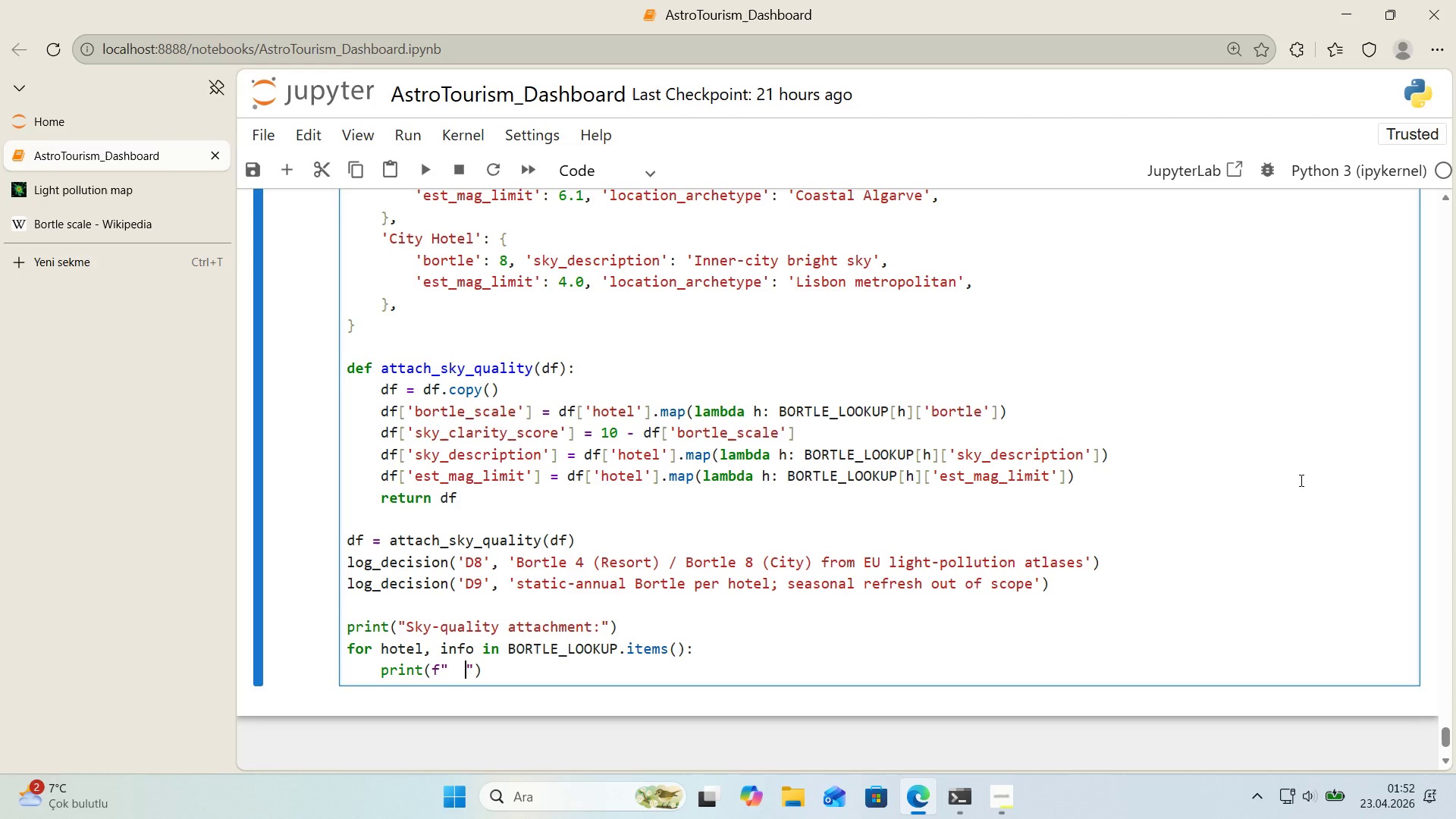 
key(Space)
 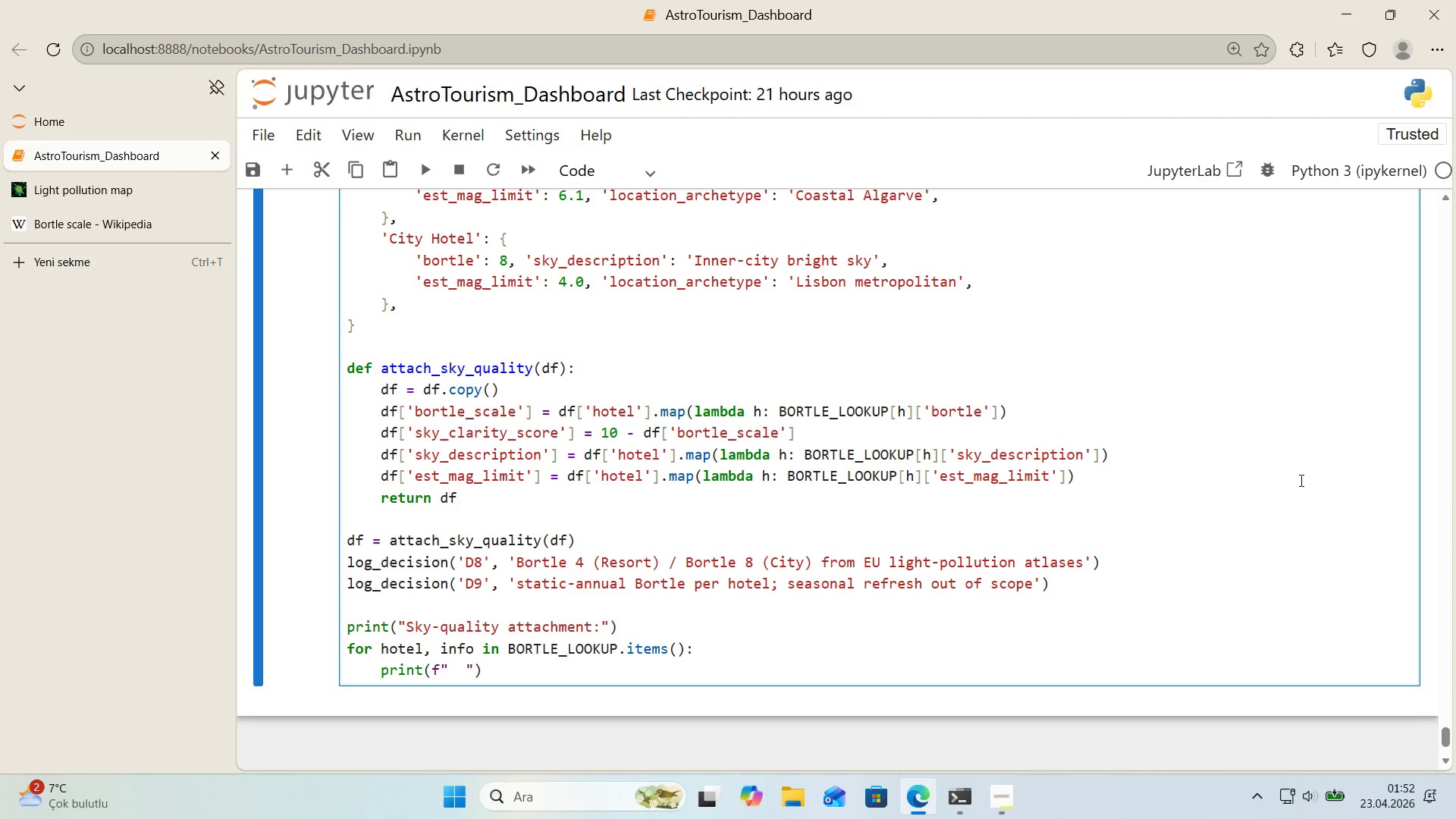 
key(Alt+Control+7)
 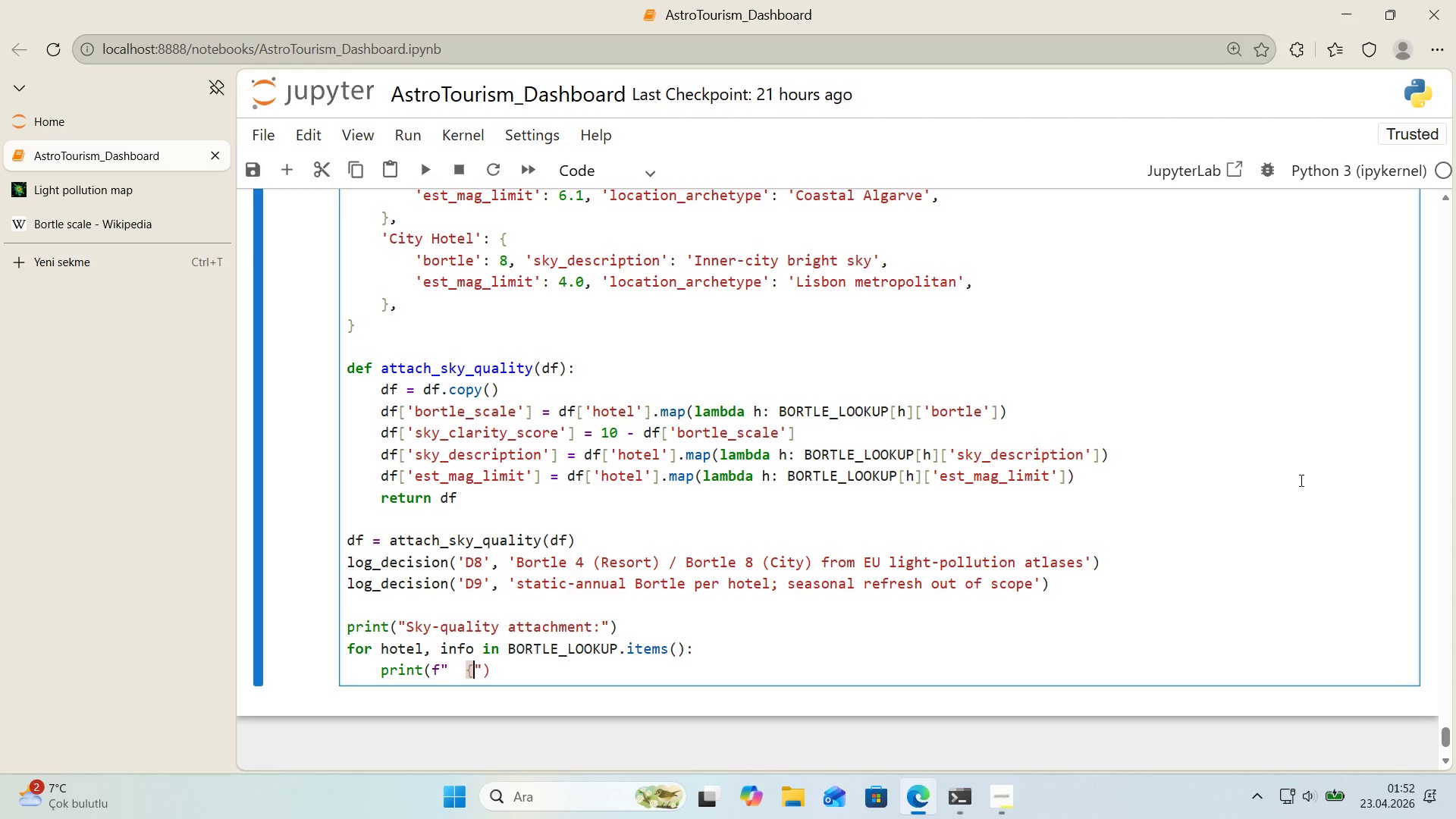 
key(Alt+Control+0)
 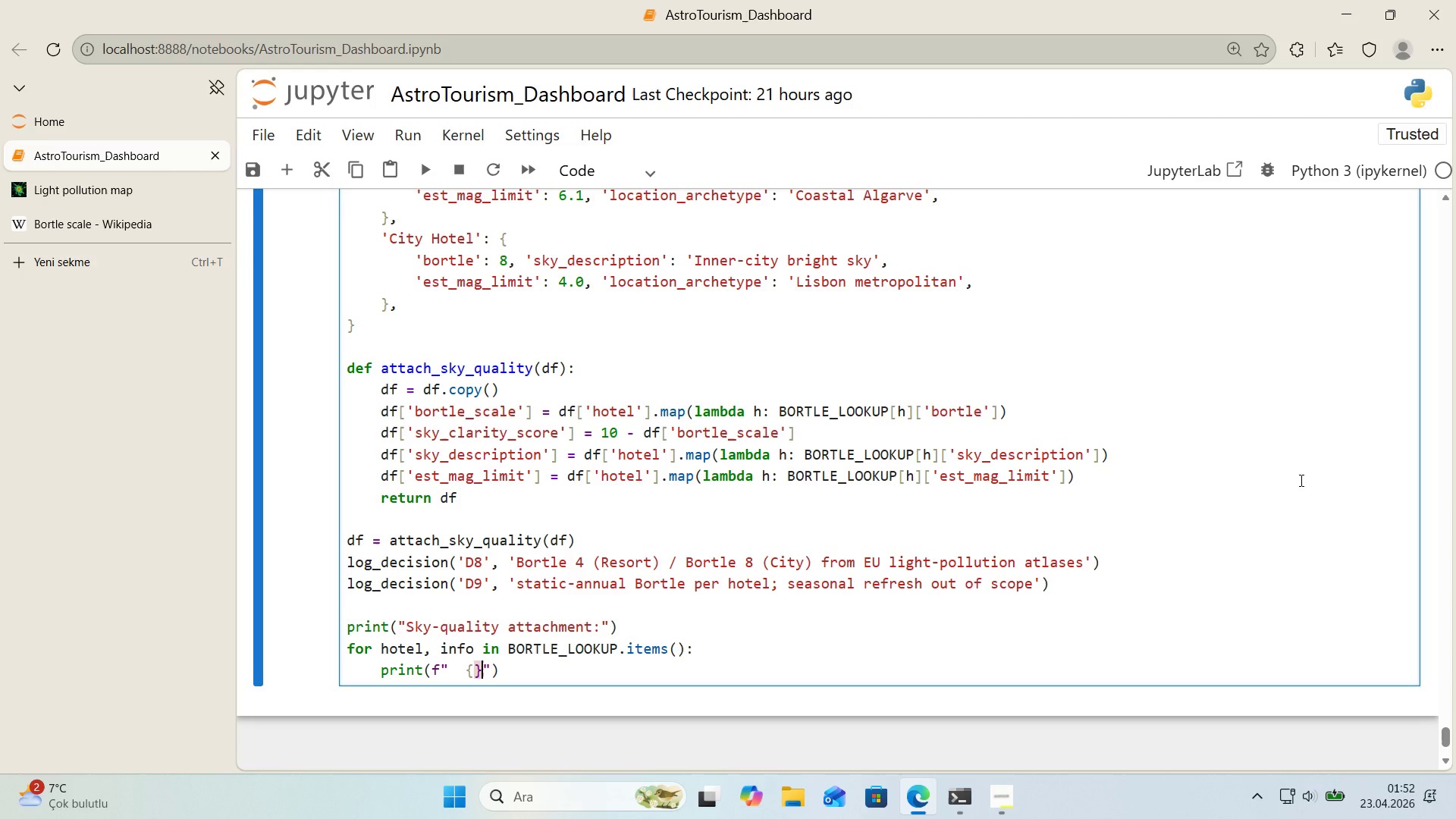 
key(ArrowLeft)
 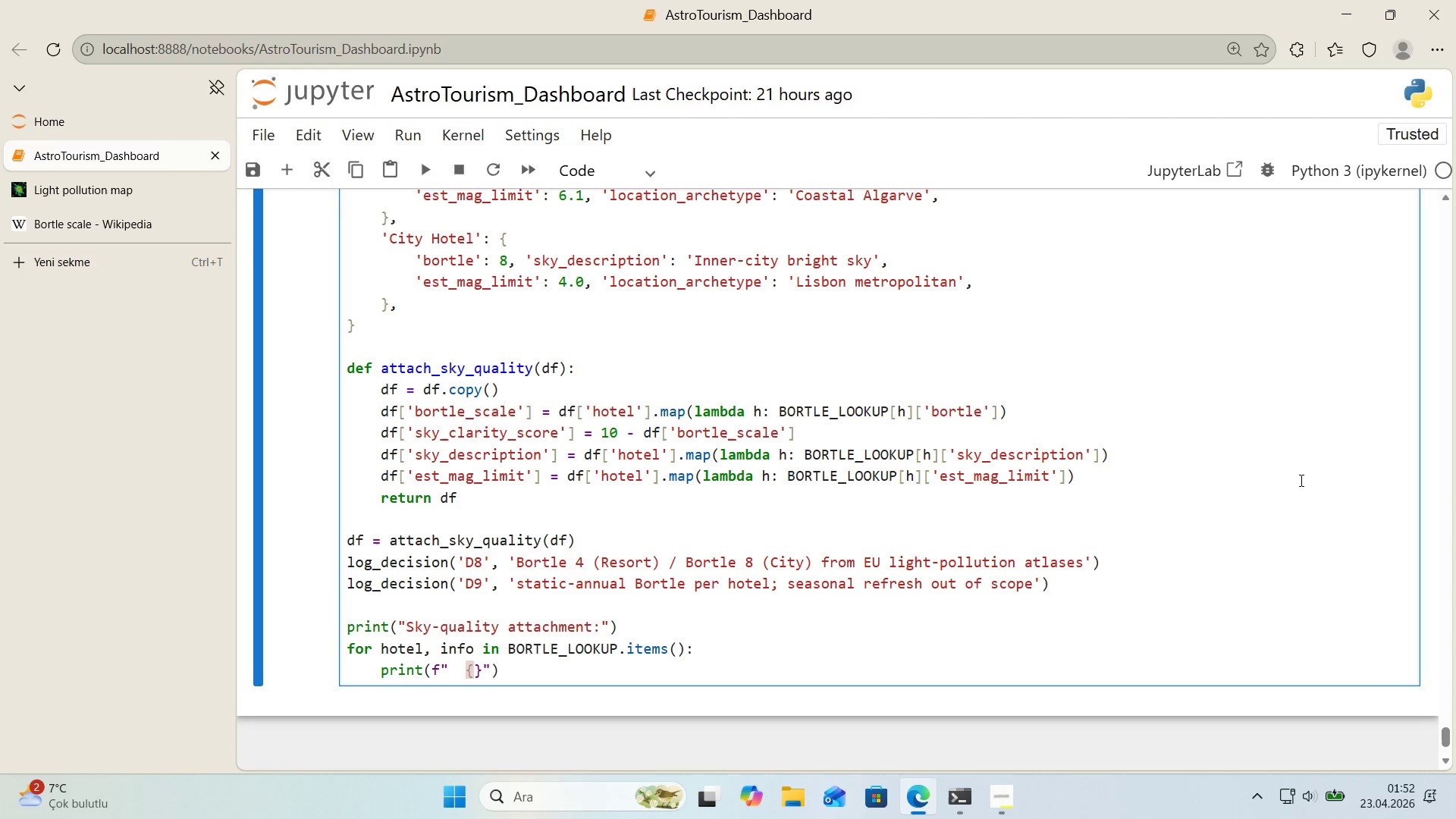 
type(hotel>[Break]15)
 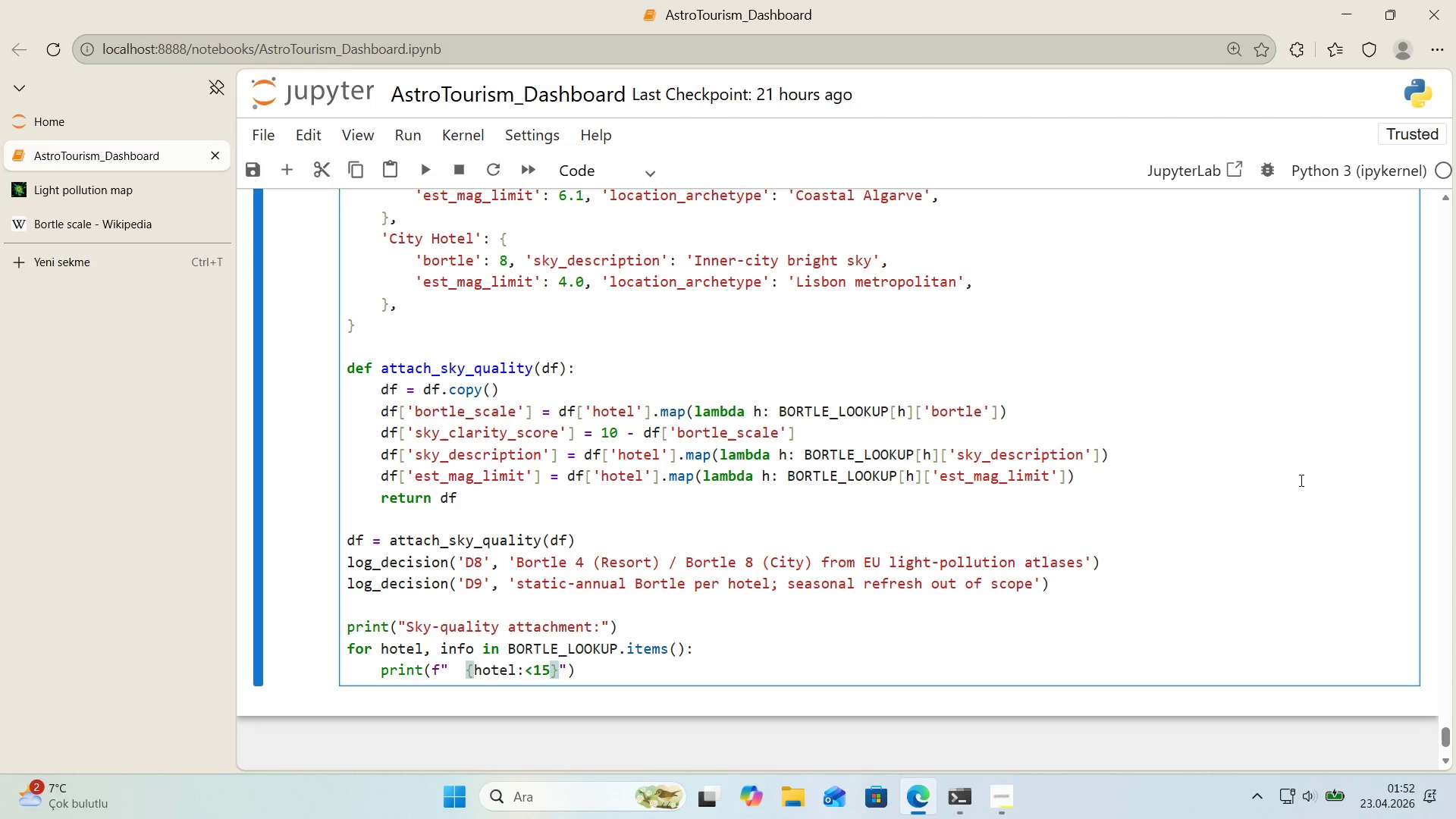 
key(ArrowRight)
 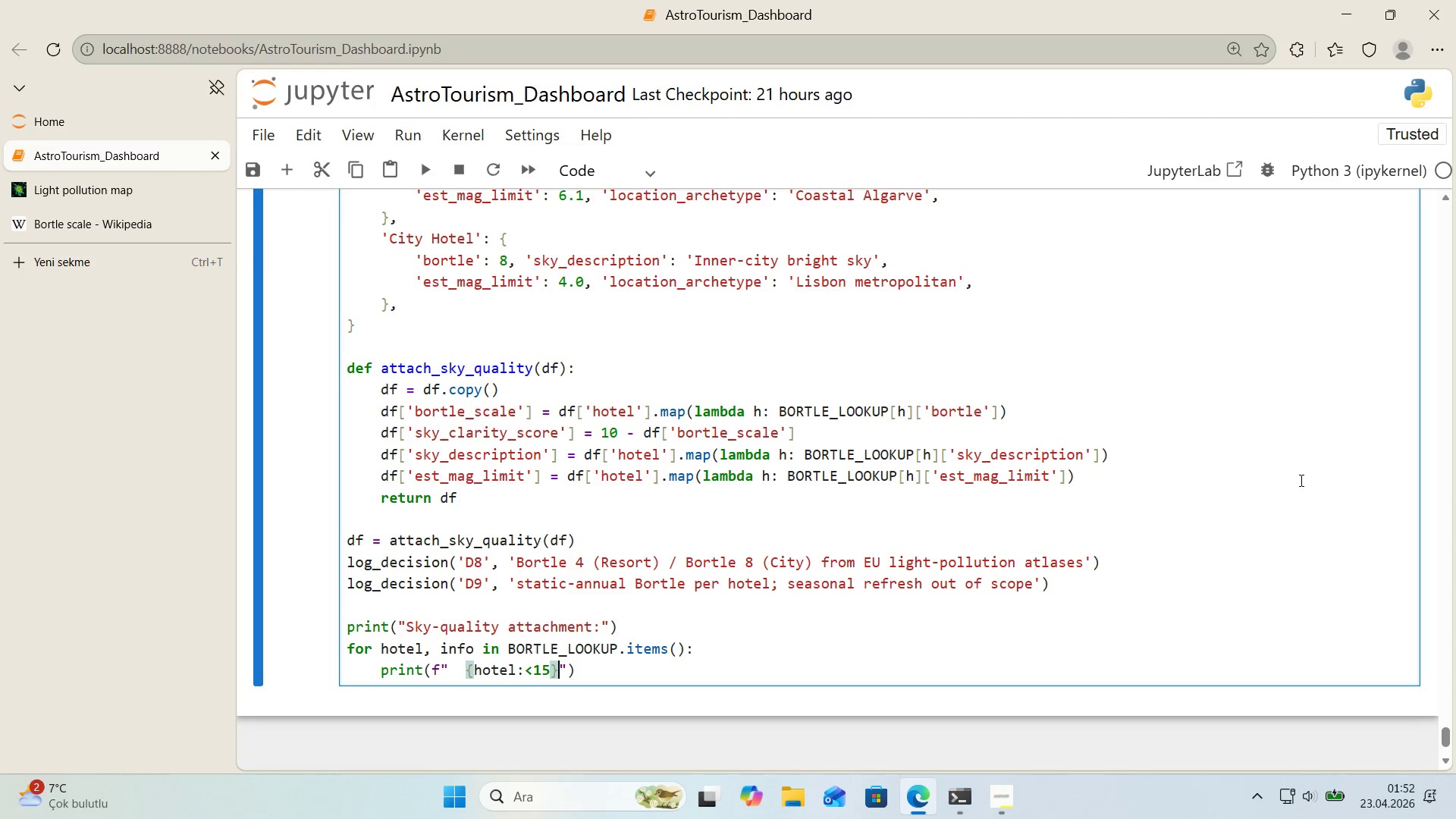 
key(Space)
 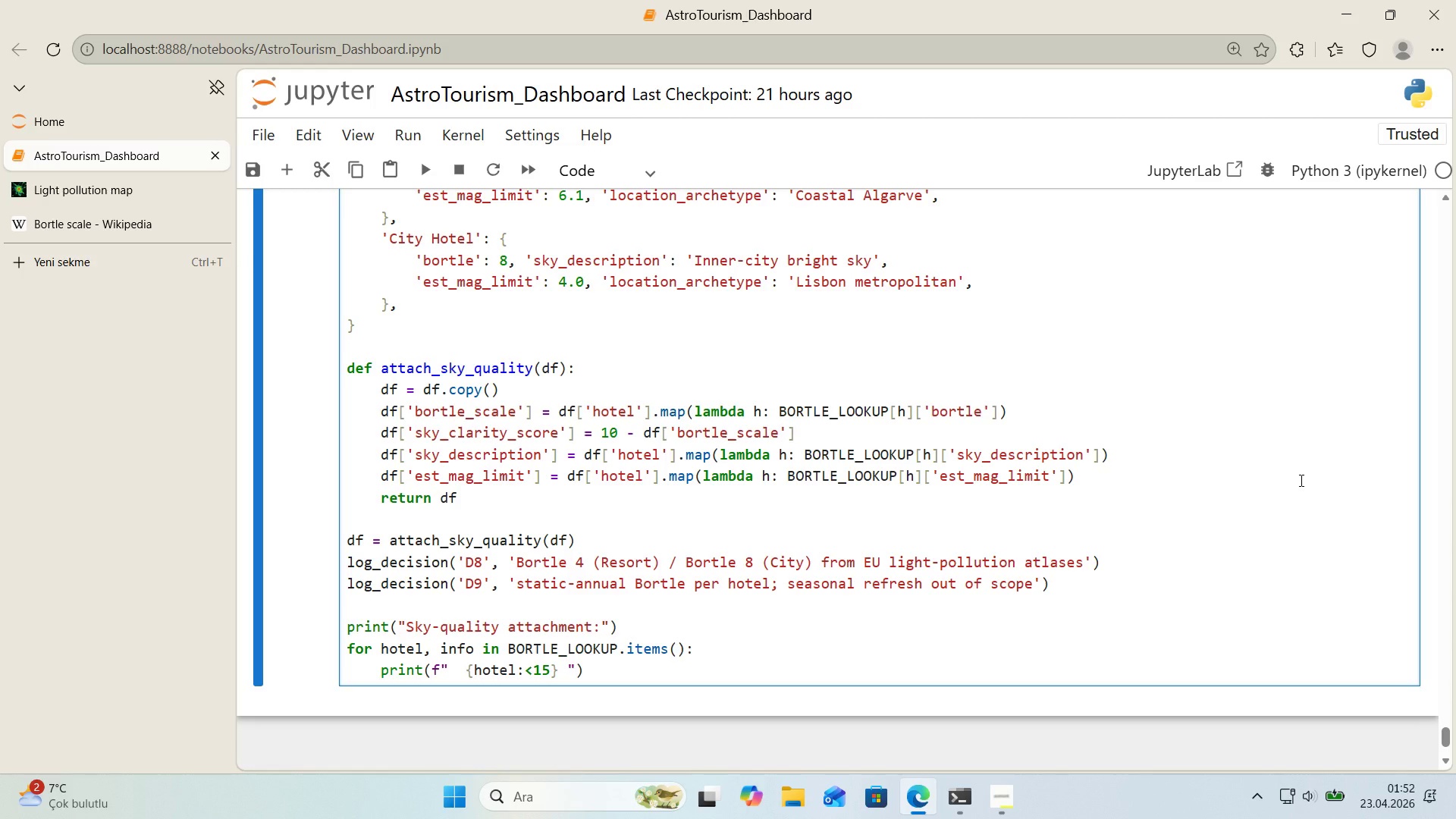 
key(Meta+Period)
 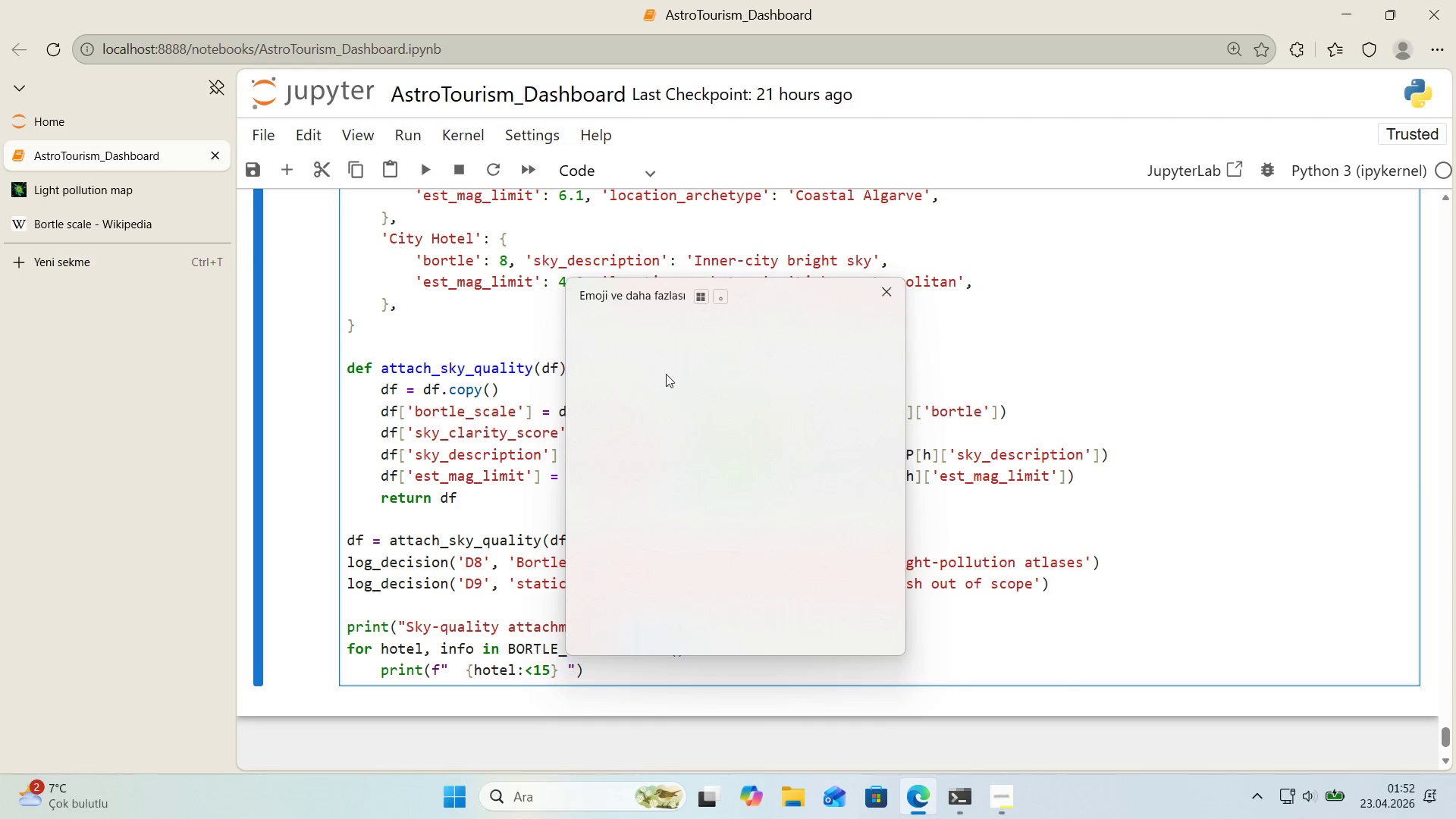 
left_click([619, 433])
 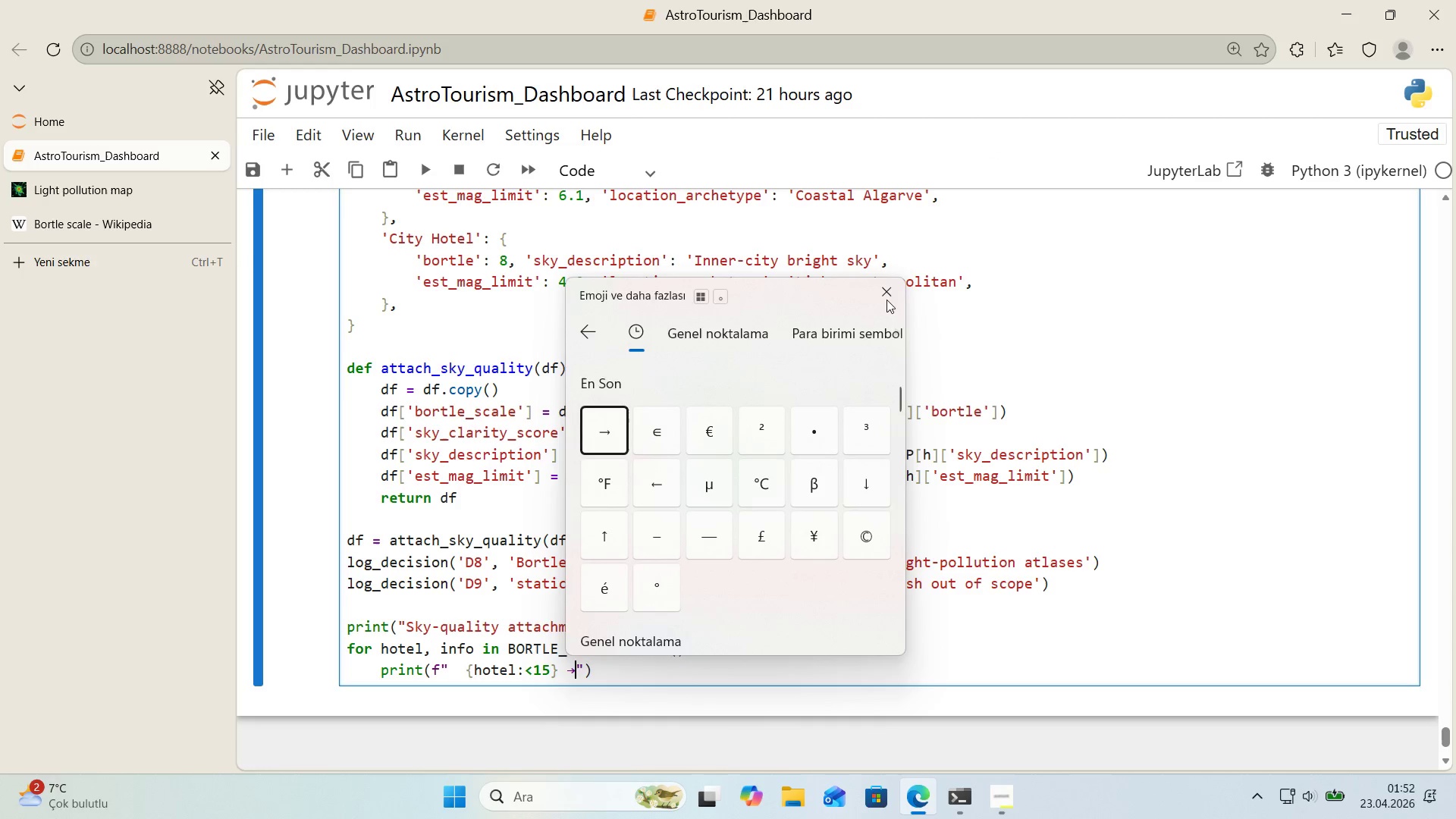 
left_click([886, 298])
 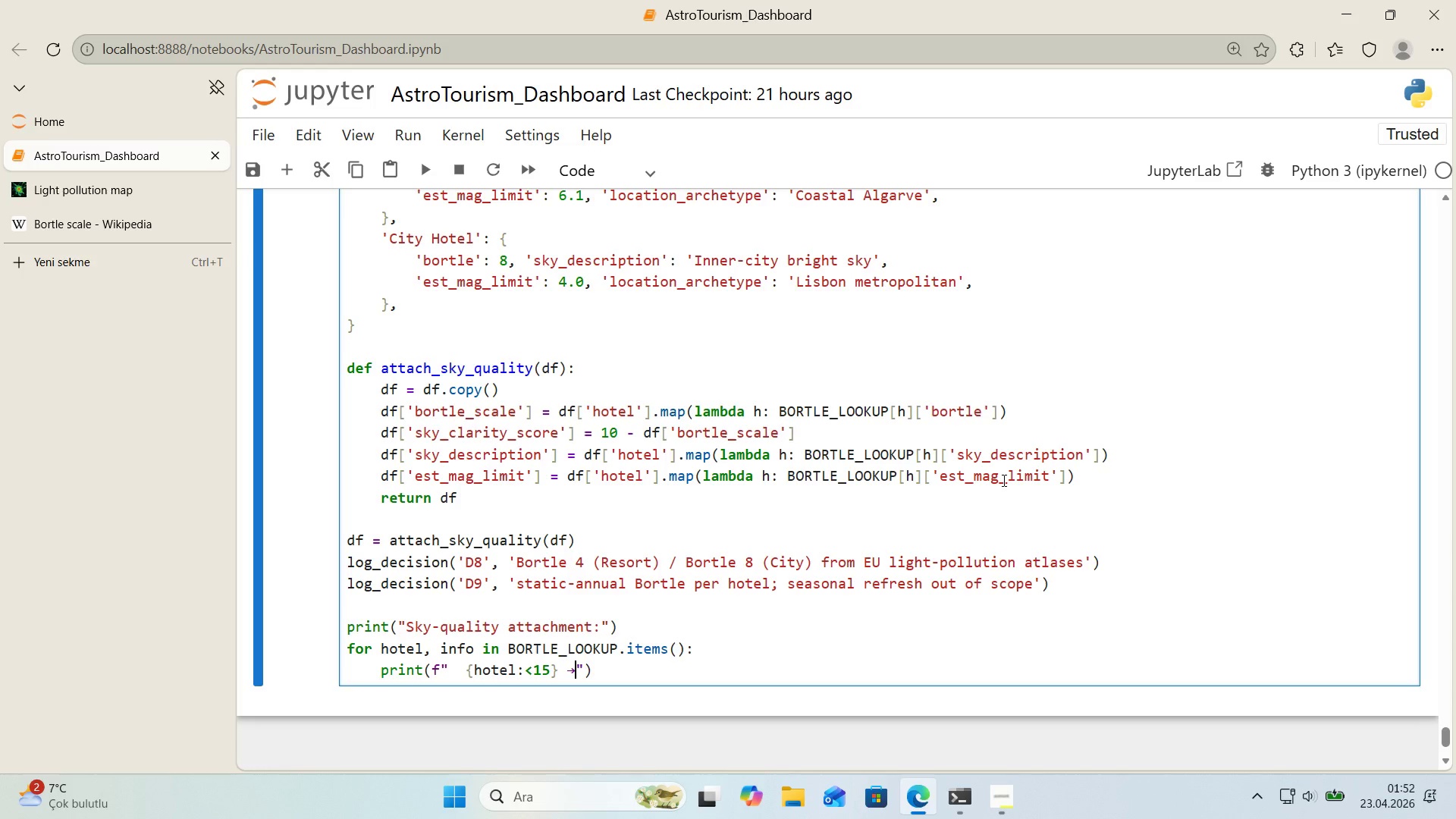 
type( Bortle )
 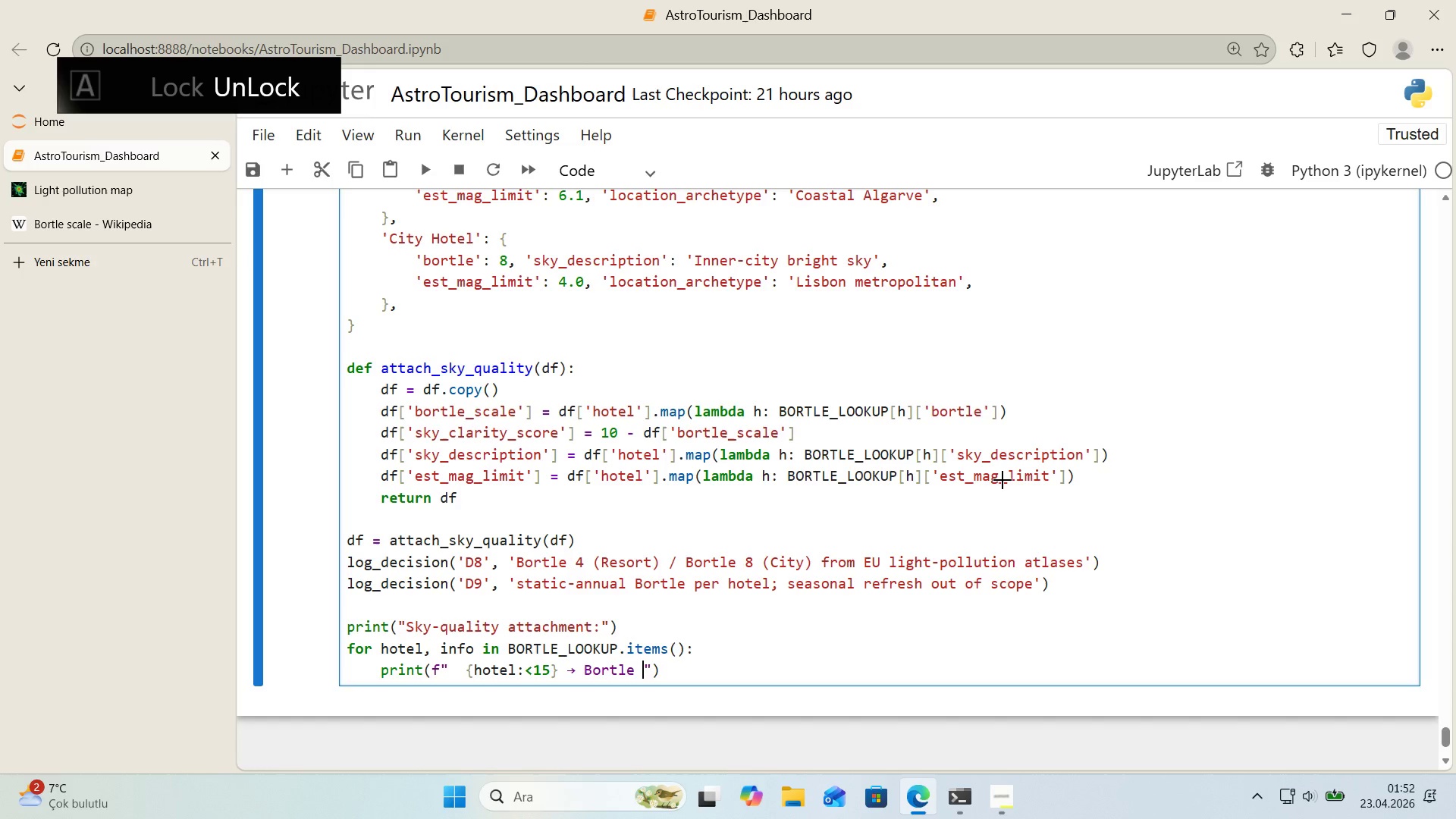 
key(Alt+Control+7)
 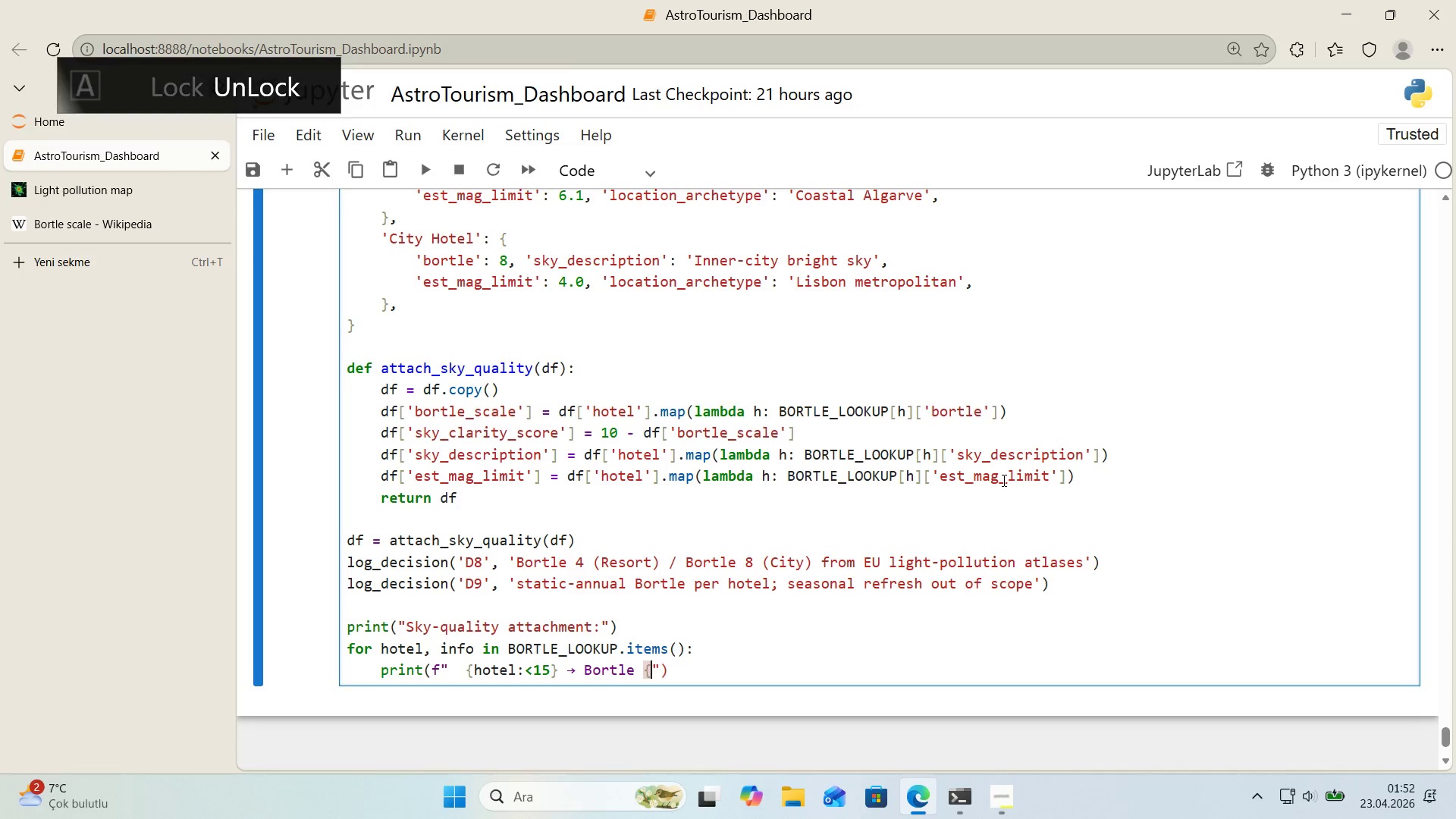 
key(Alt+Control+0)
 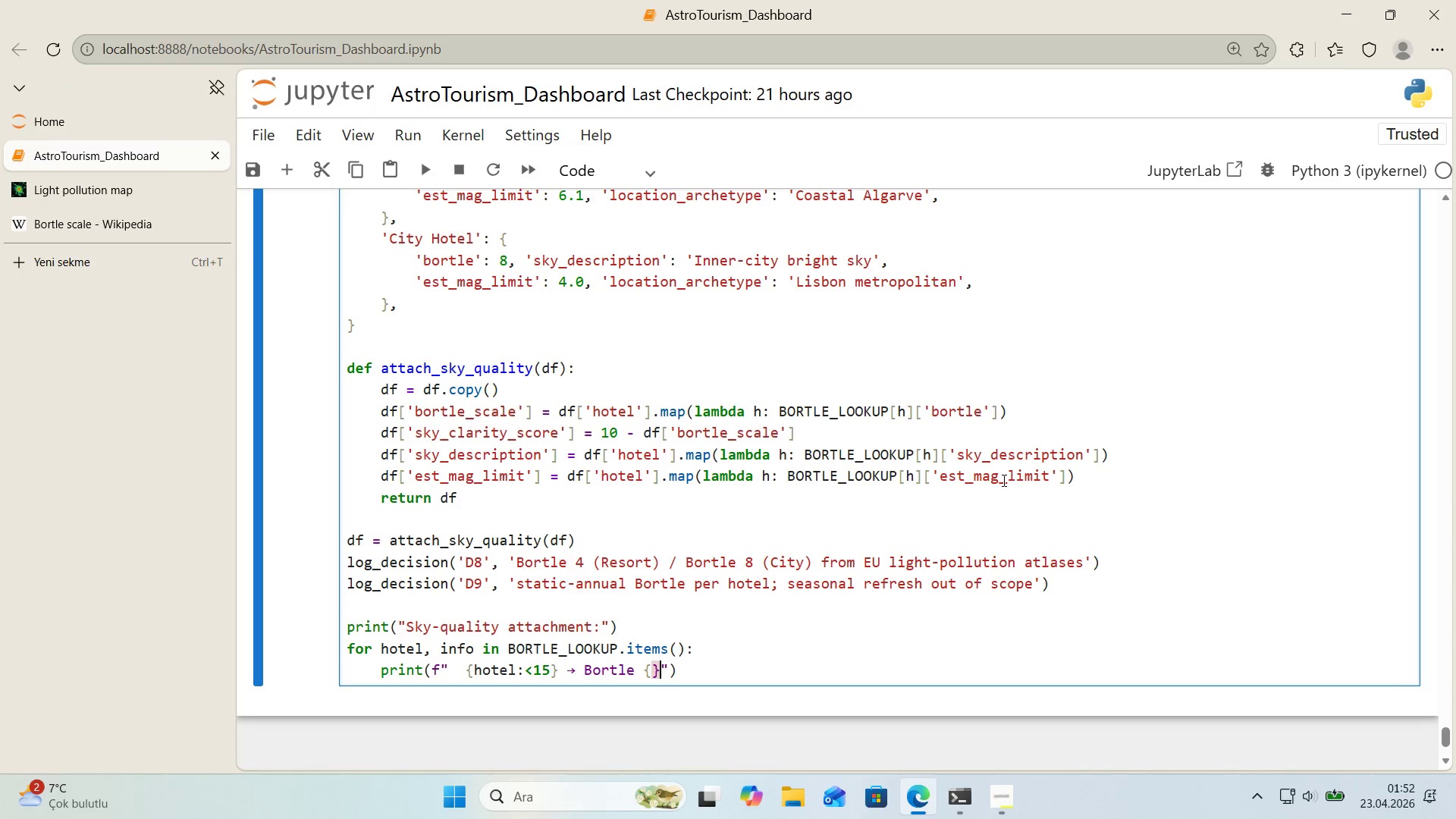 
key(ArrowLeft)
 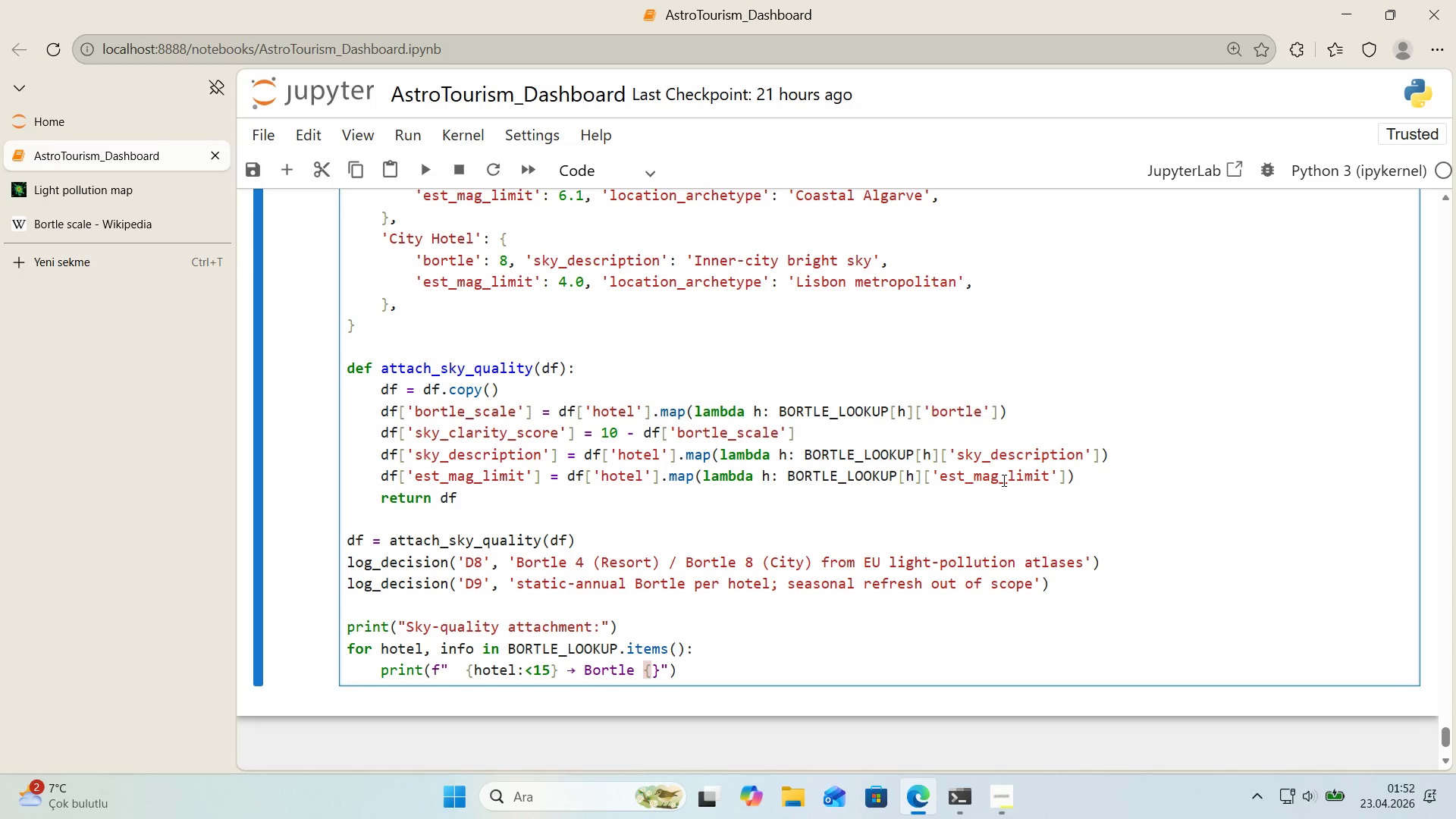 
type('nfo)
 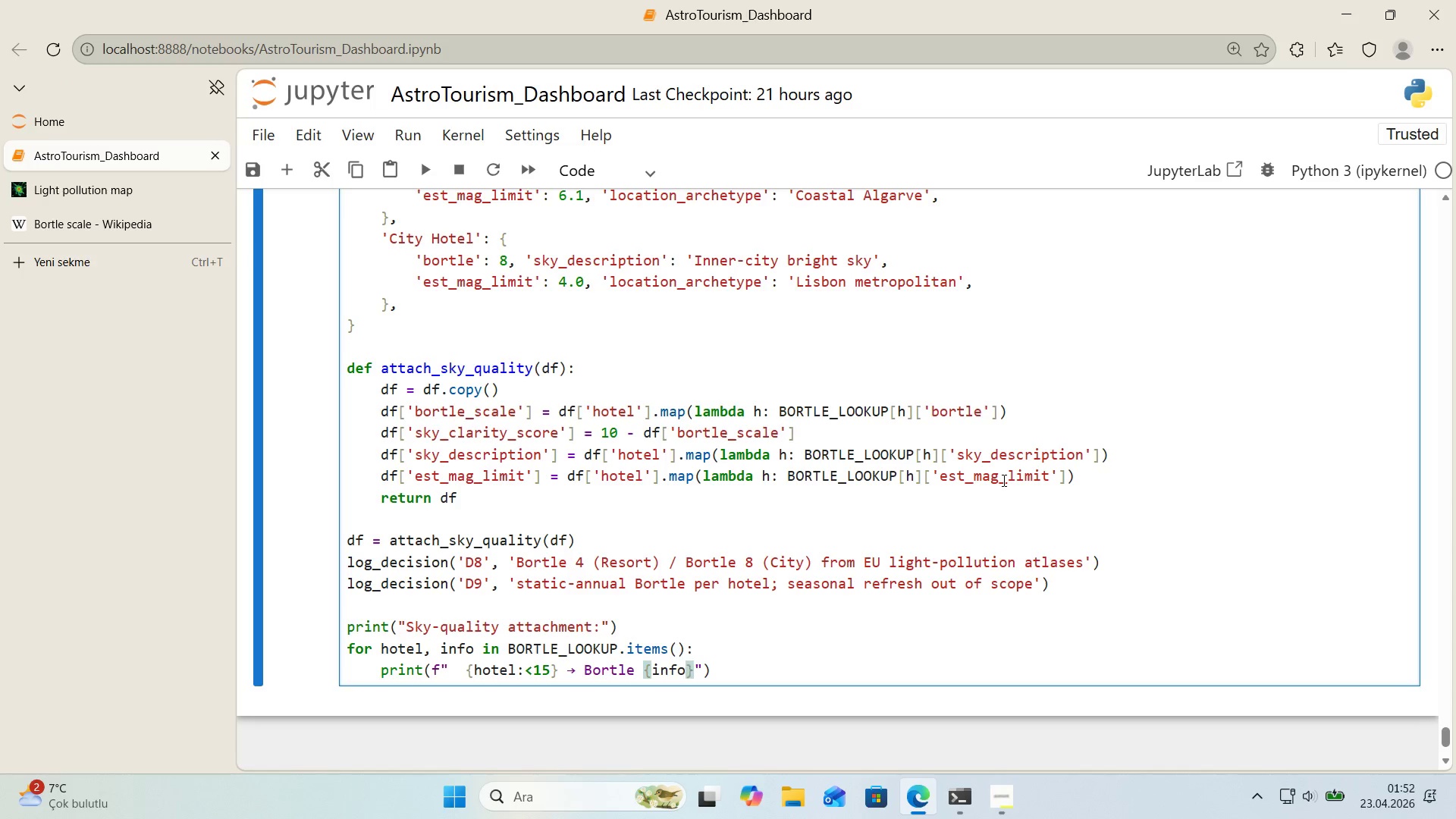 
key(Alt+Control+8)
 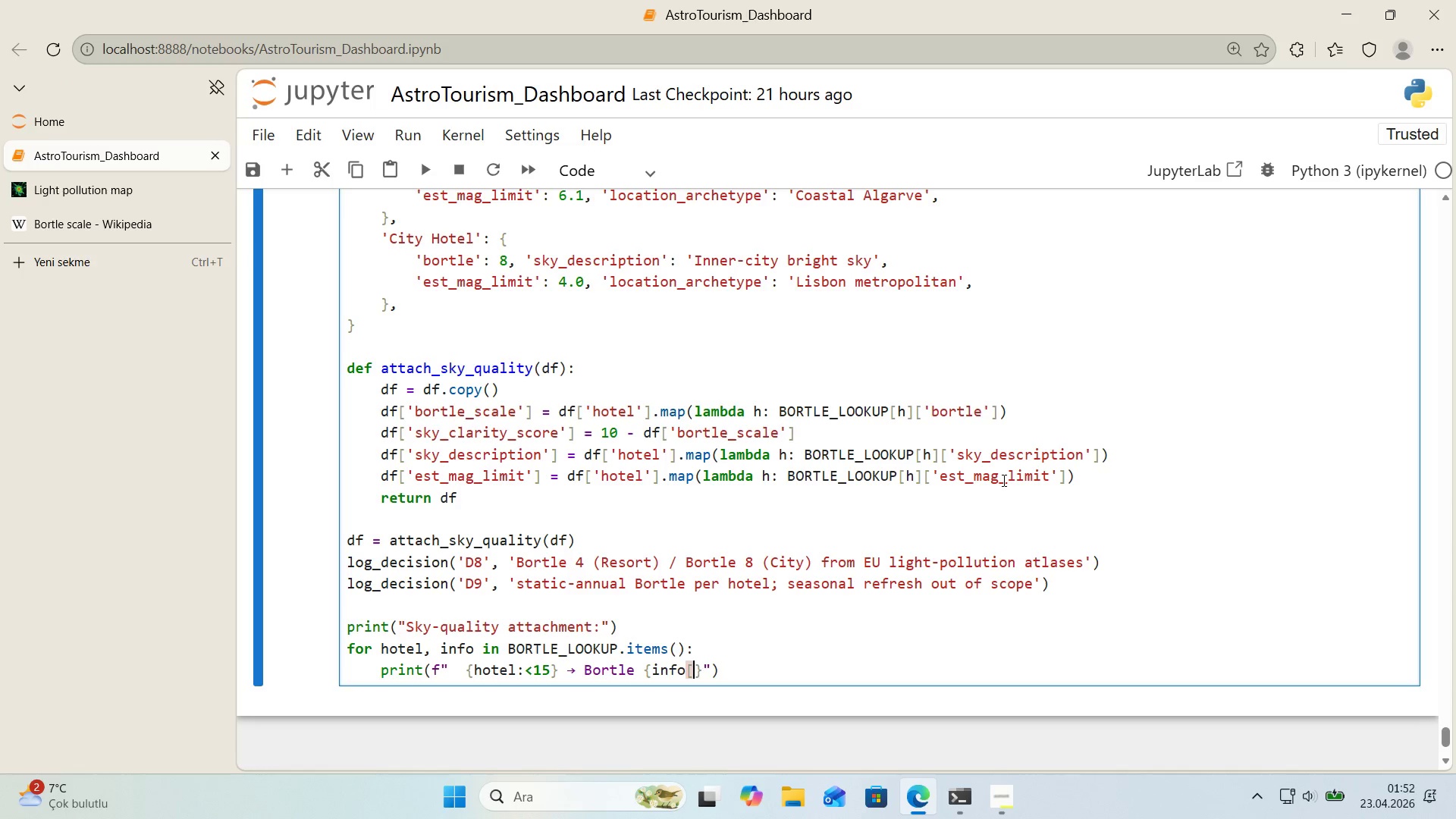 
key(Alt+Control+9)
 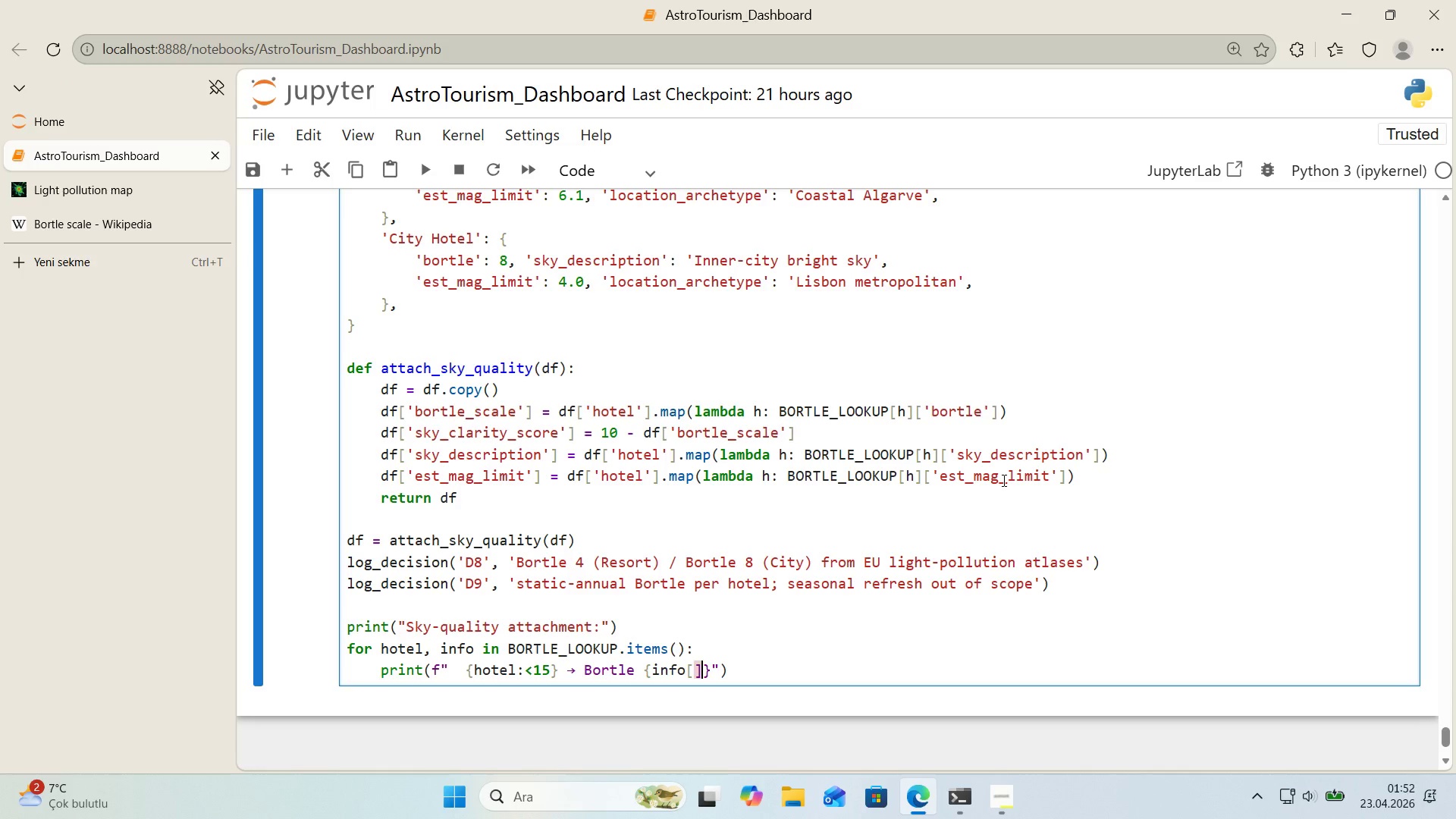 
key(ArrowLeft)
 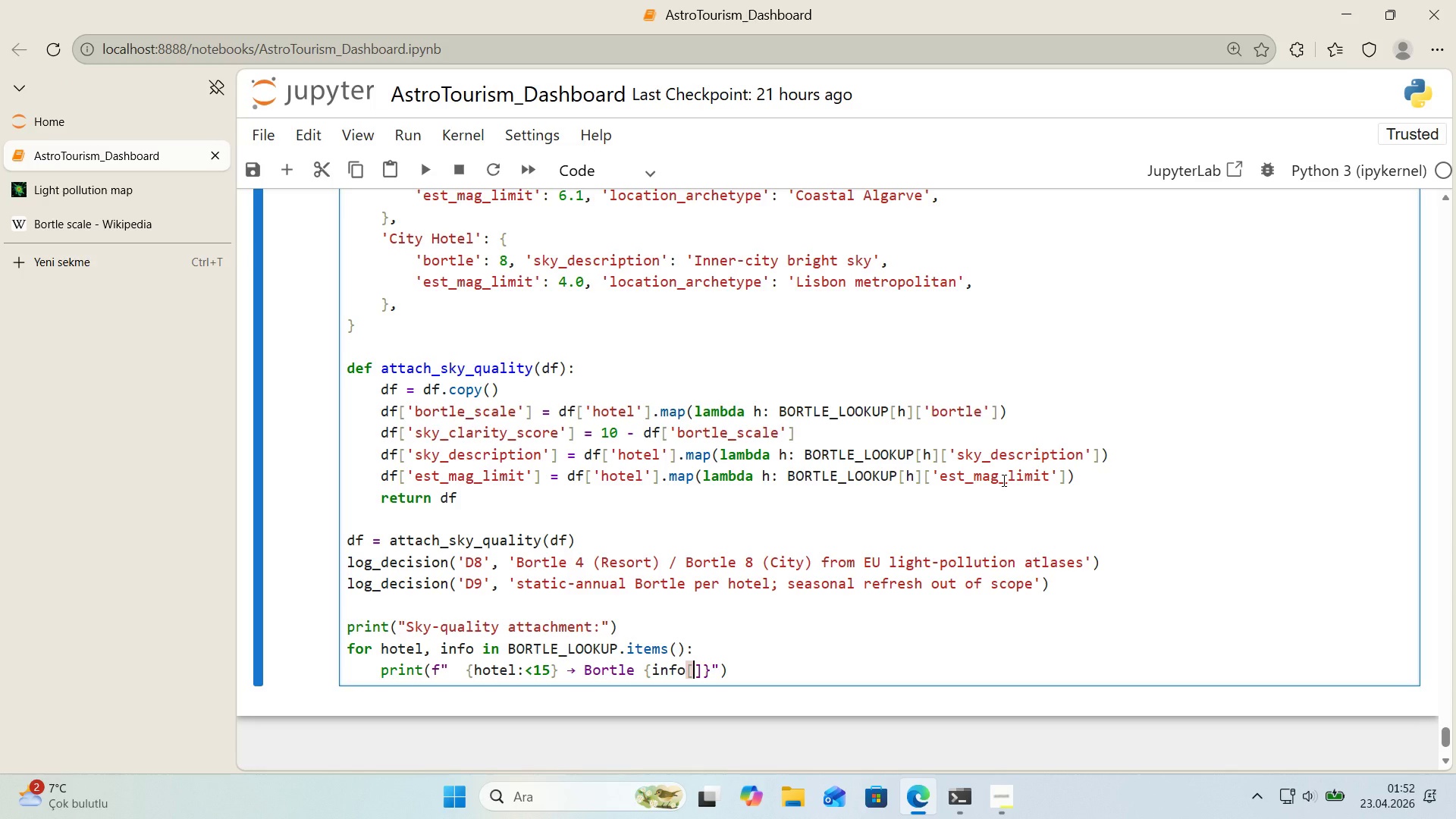 
type(@@)
 